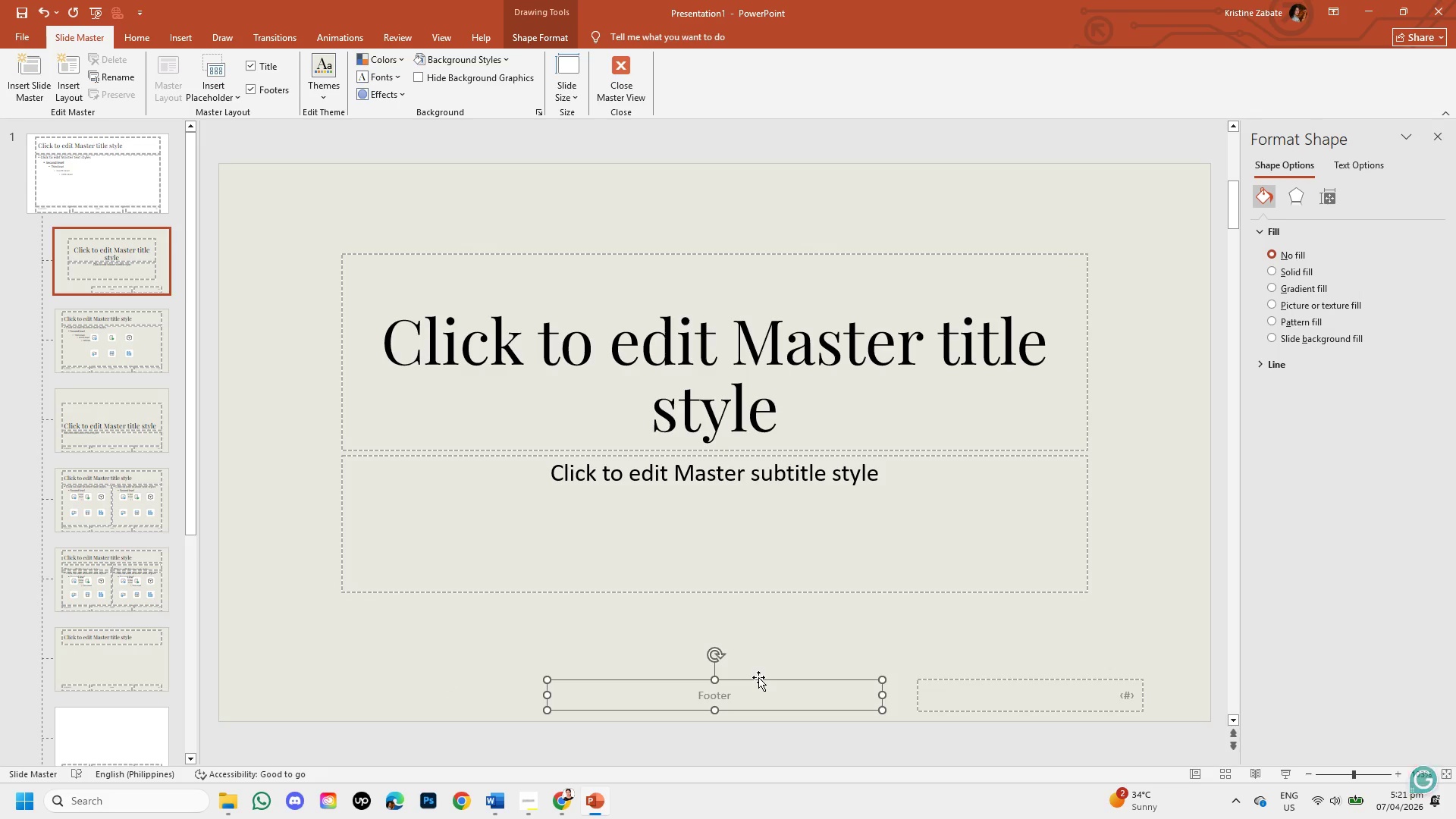 
key(Backspace)
 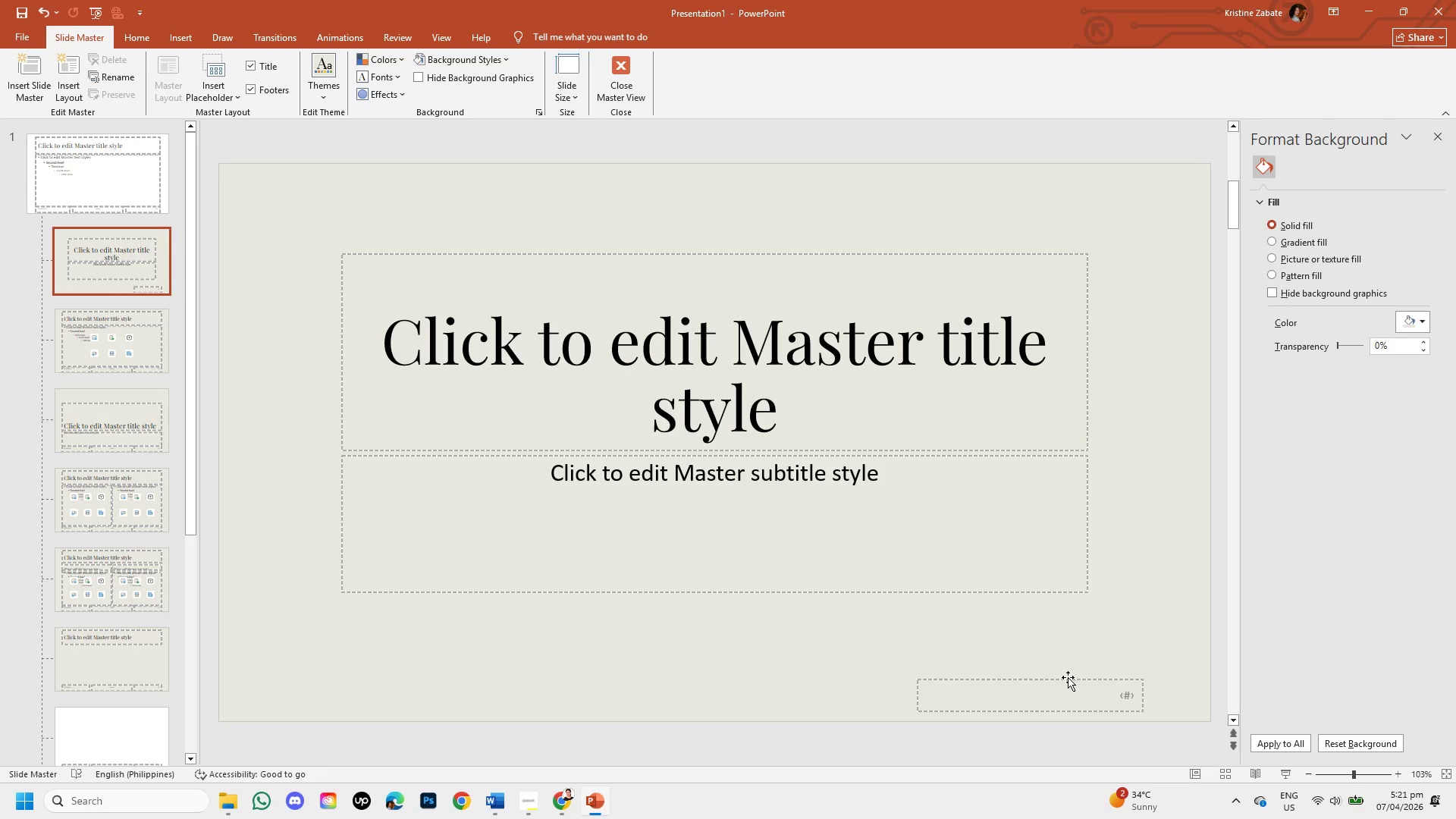 
left_click([1068, 682])
 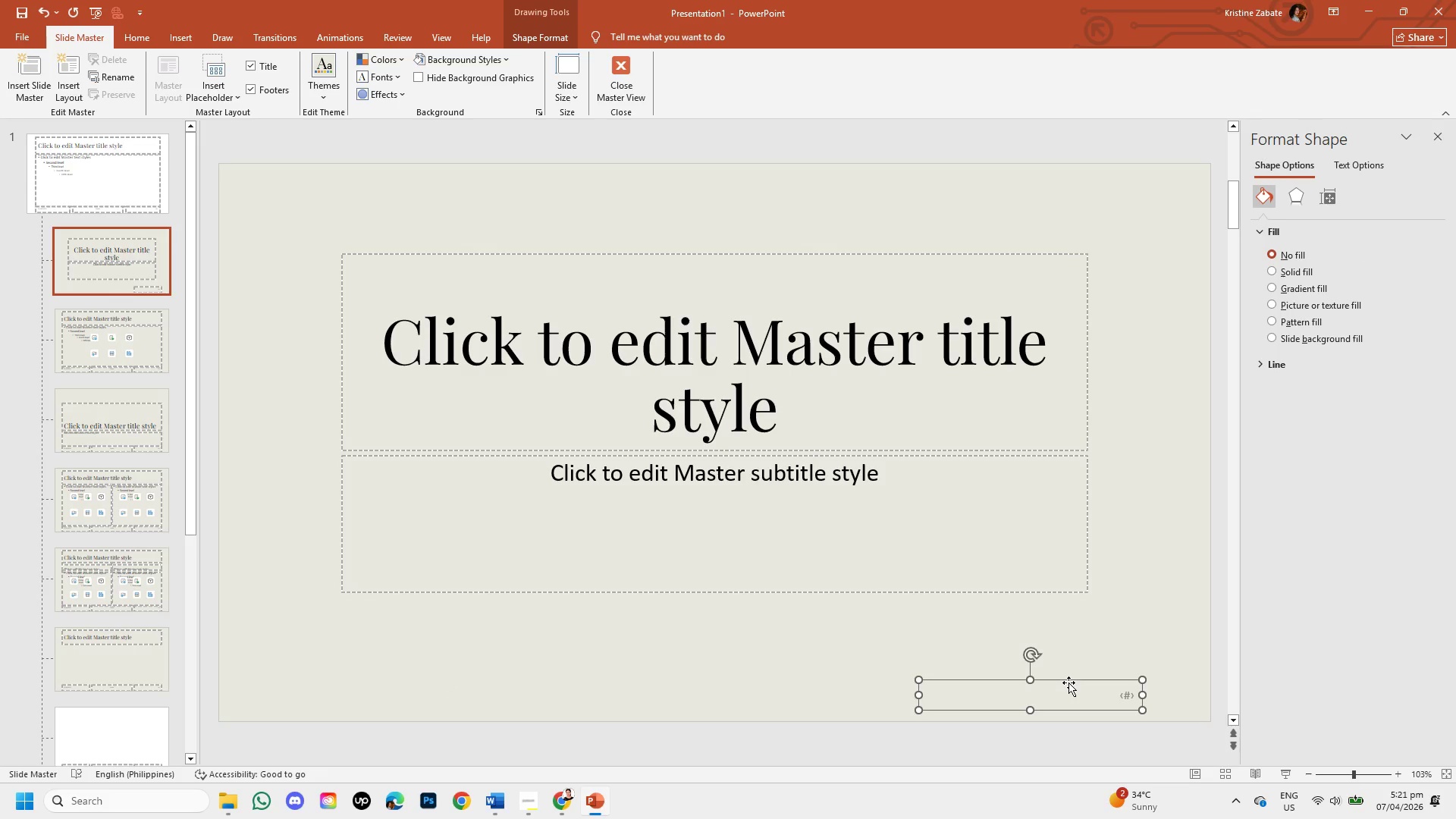 
key(Backspace)
 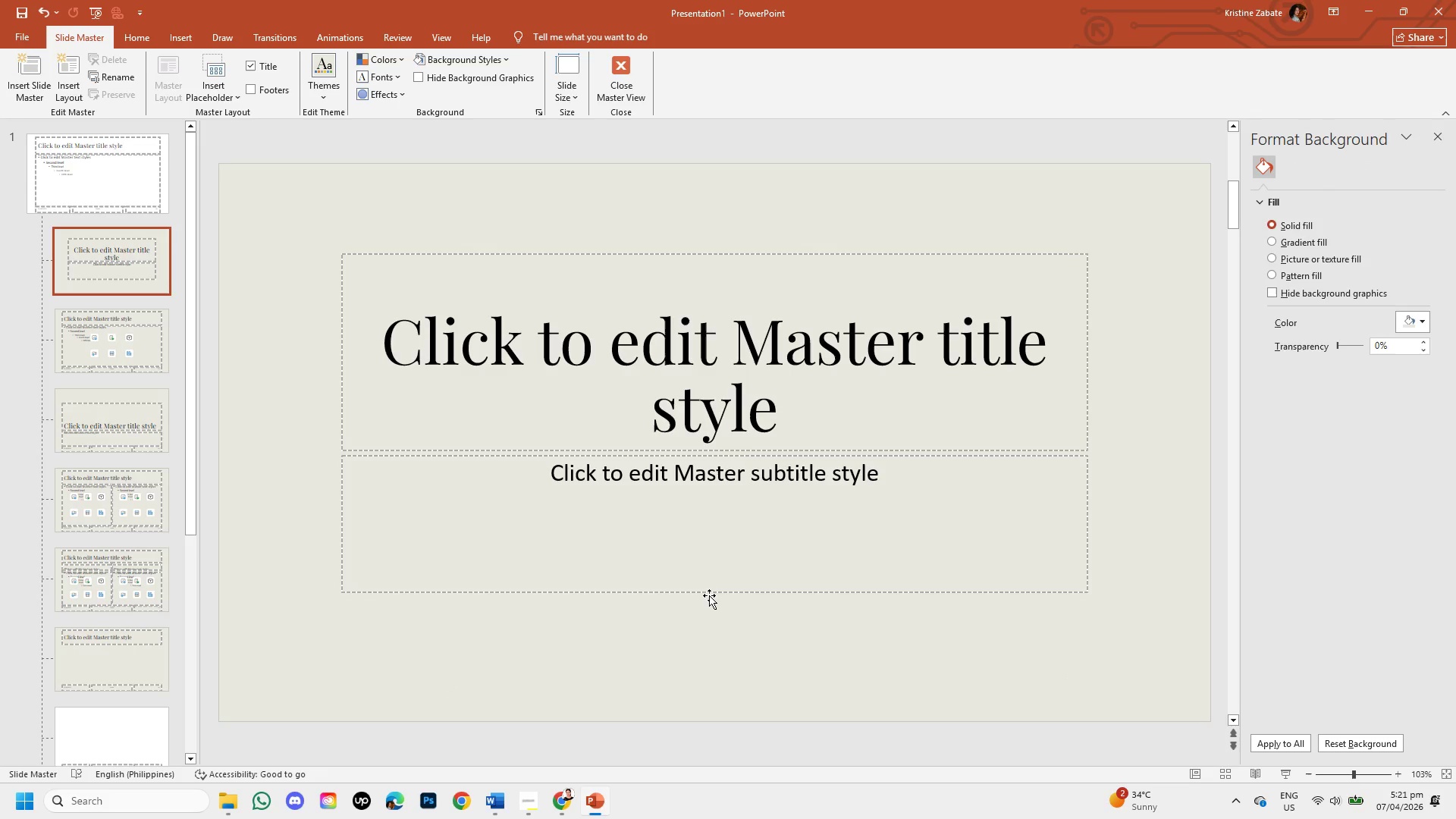 
left_click([709, 595])
 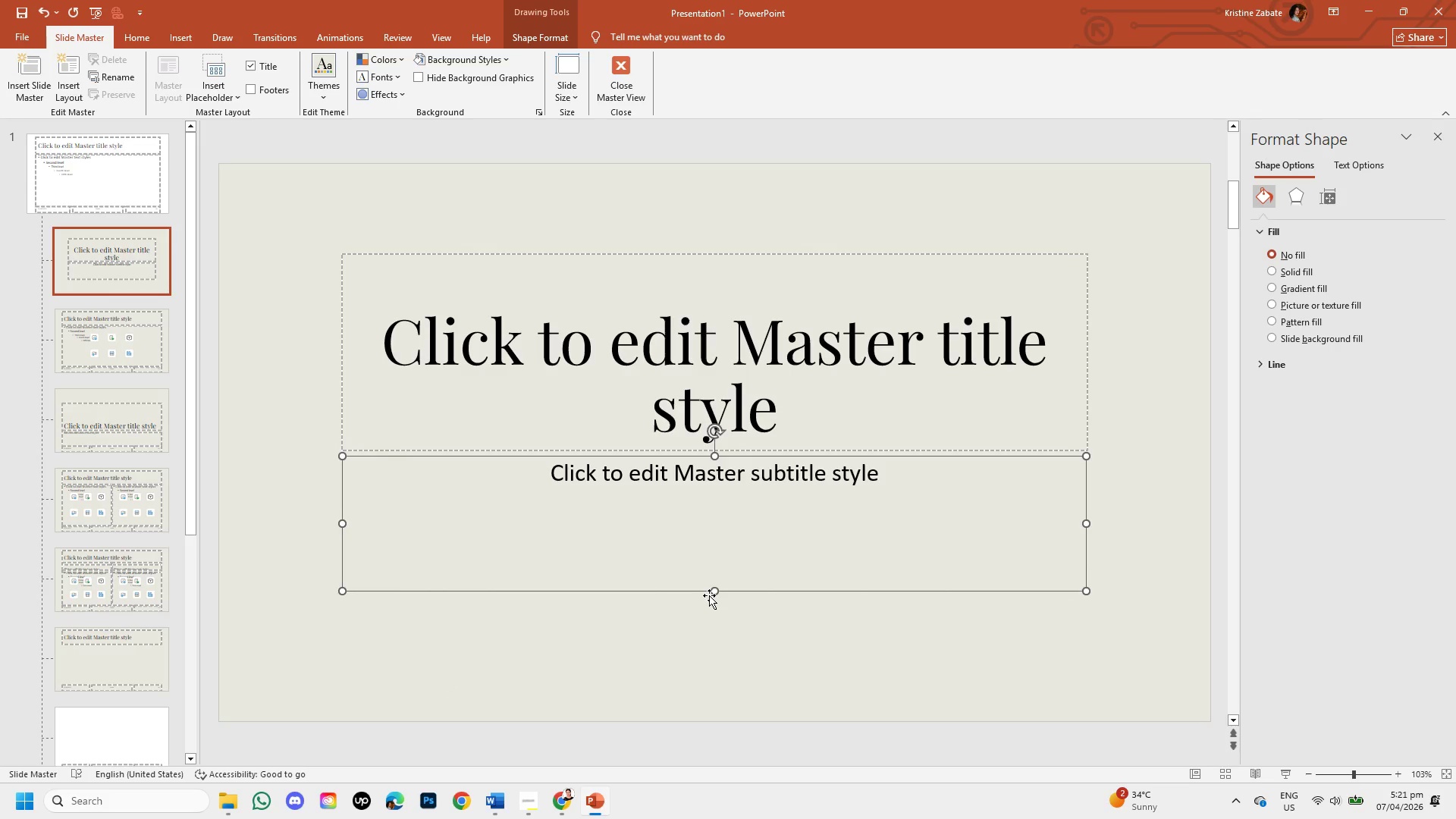 
key(Backspace)
 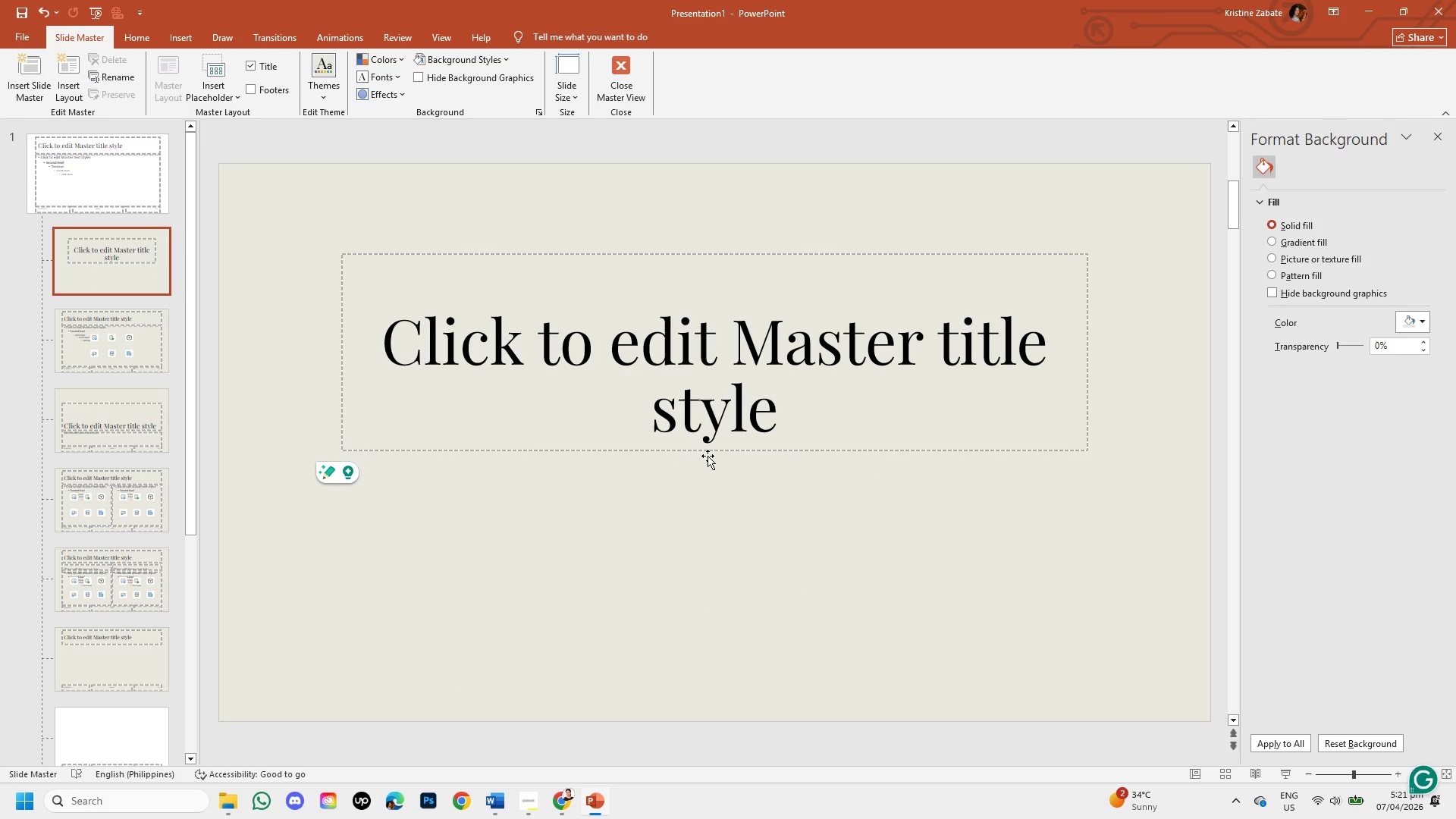 
left_click([709, 451])
 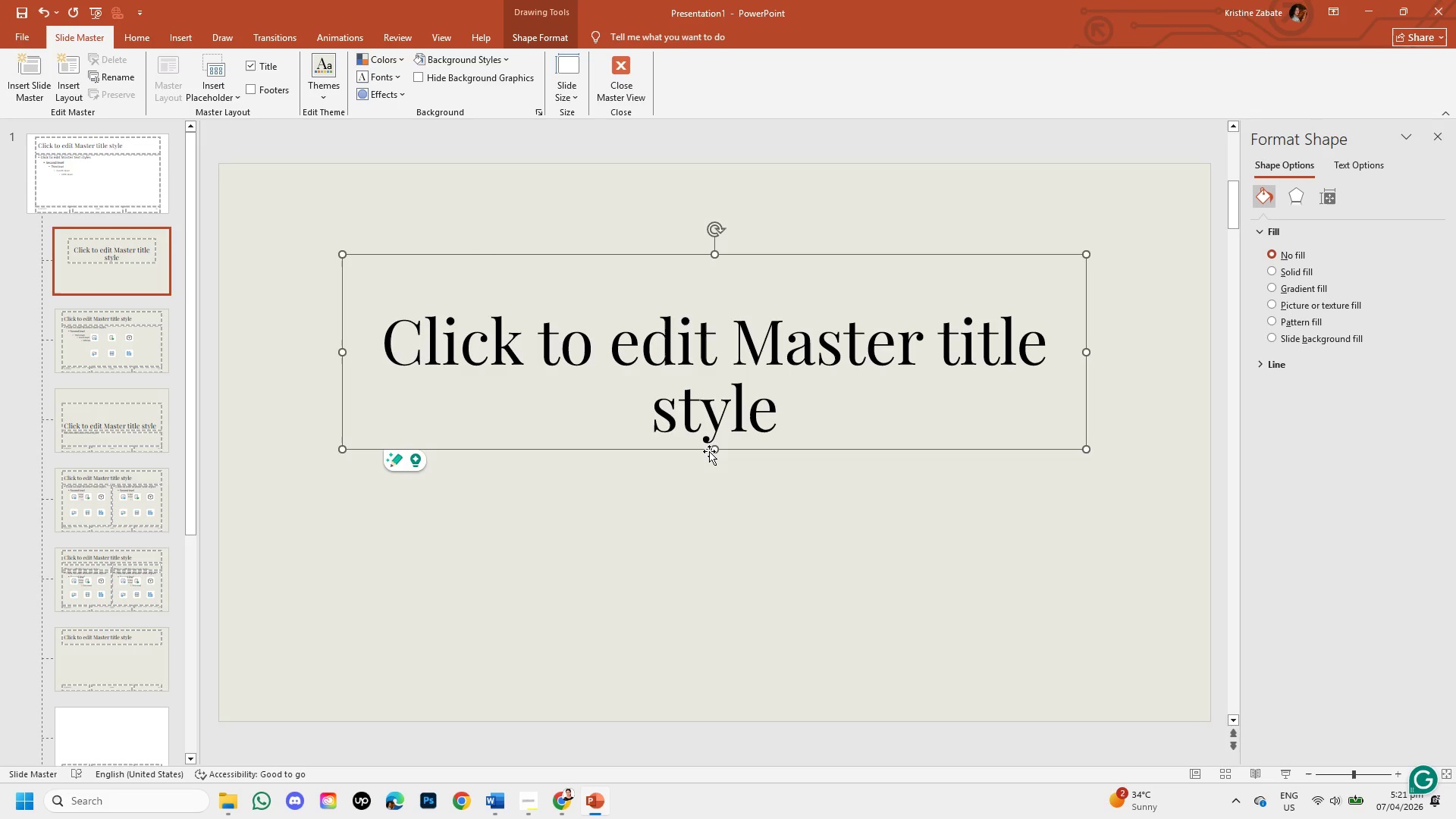 
wait(6.95)
 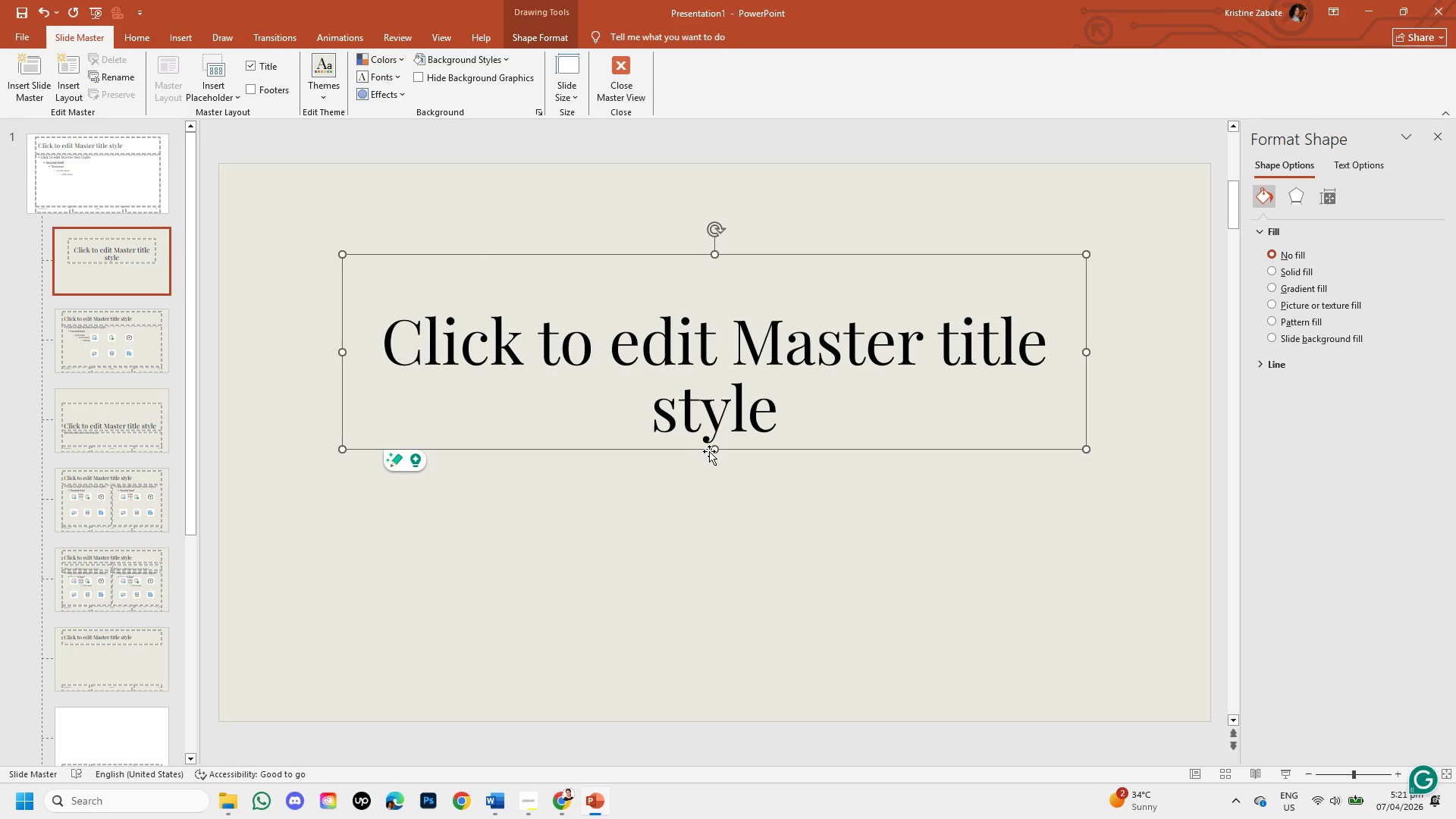 
key(Control+Z)
 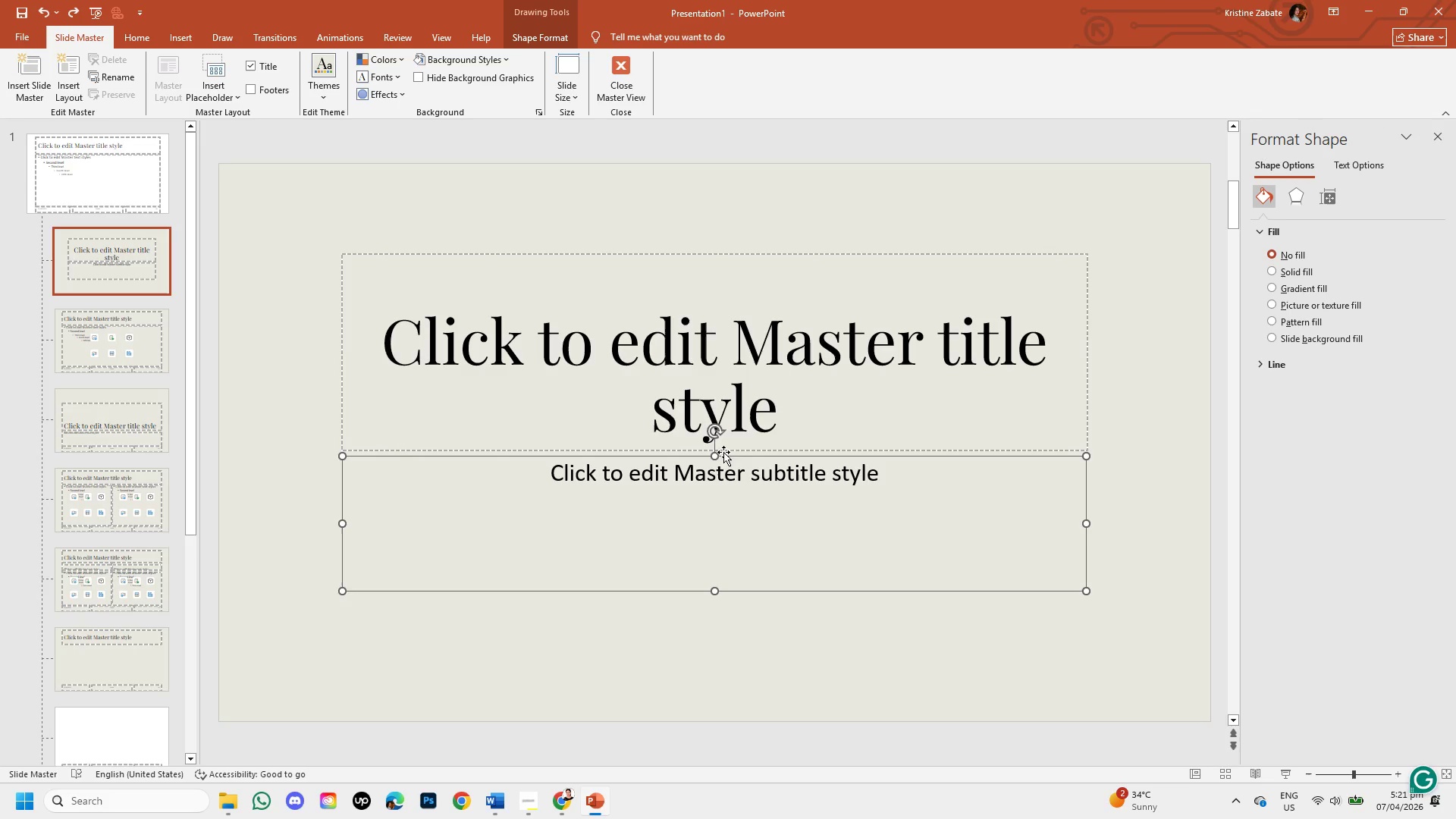 
left_click([691, 621])
 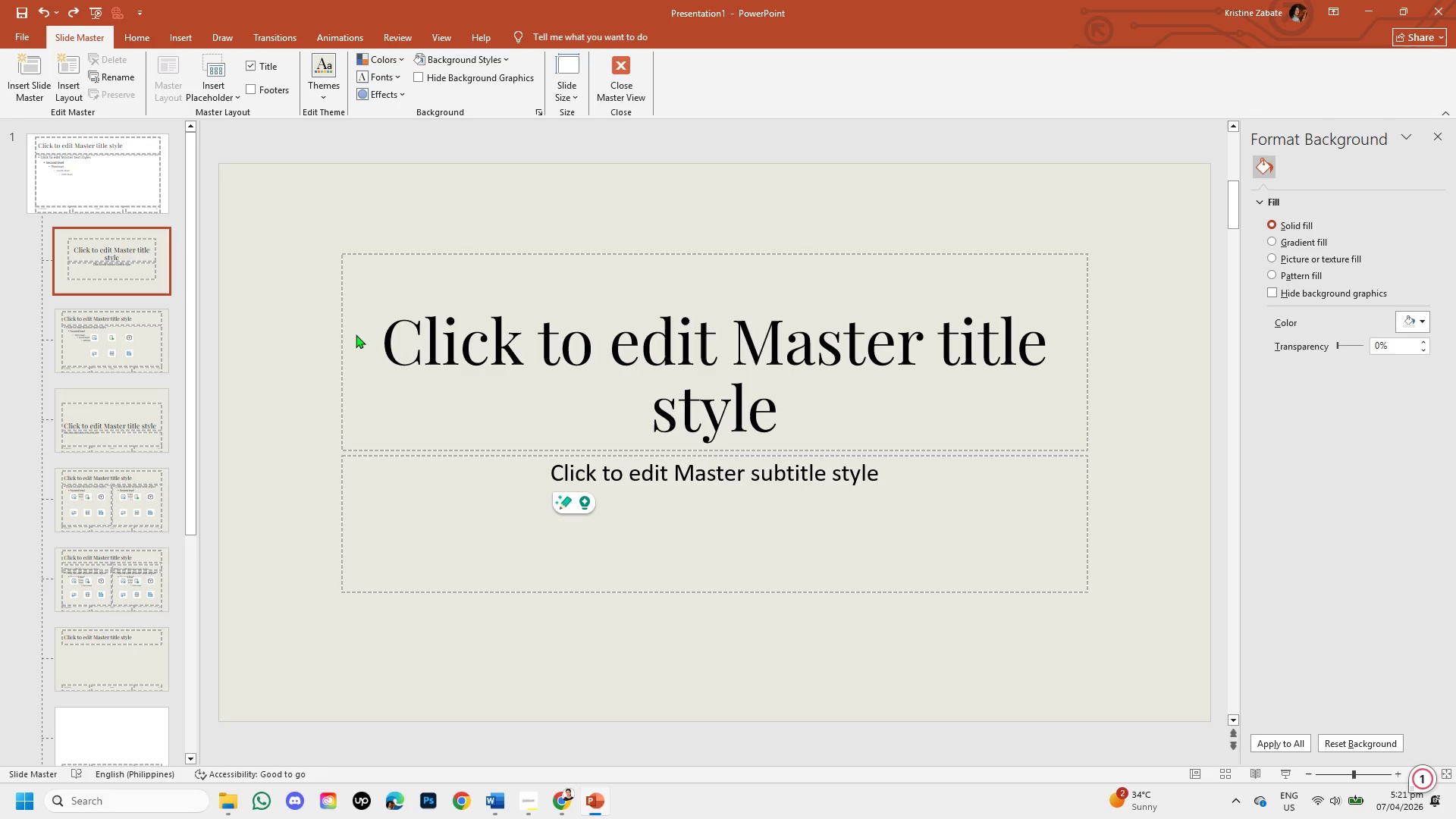 
wait(6.7)
 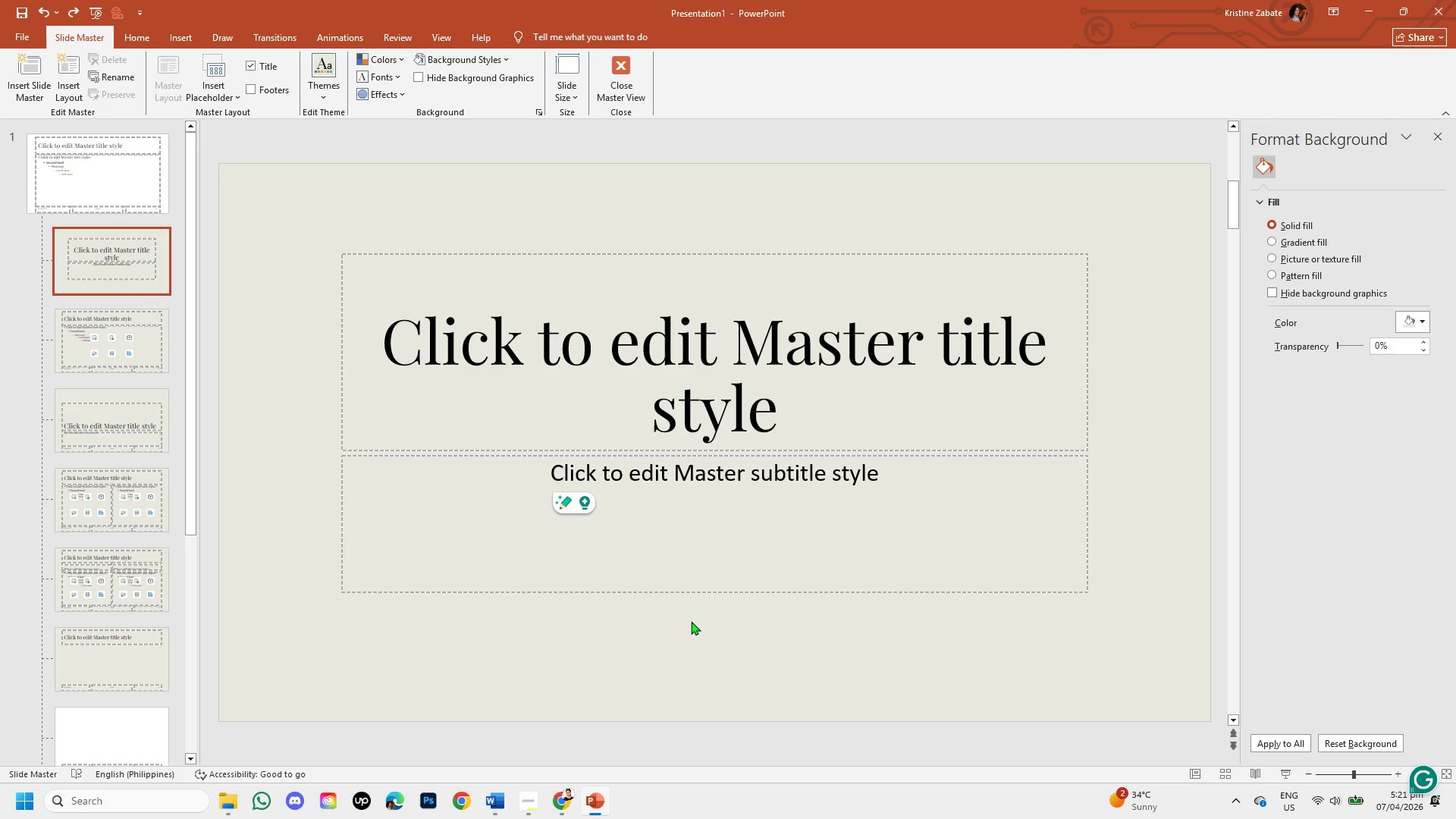 
left_click_drag(start_coordinate=[745, 593], to_coordinate=[743, 604])
 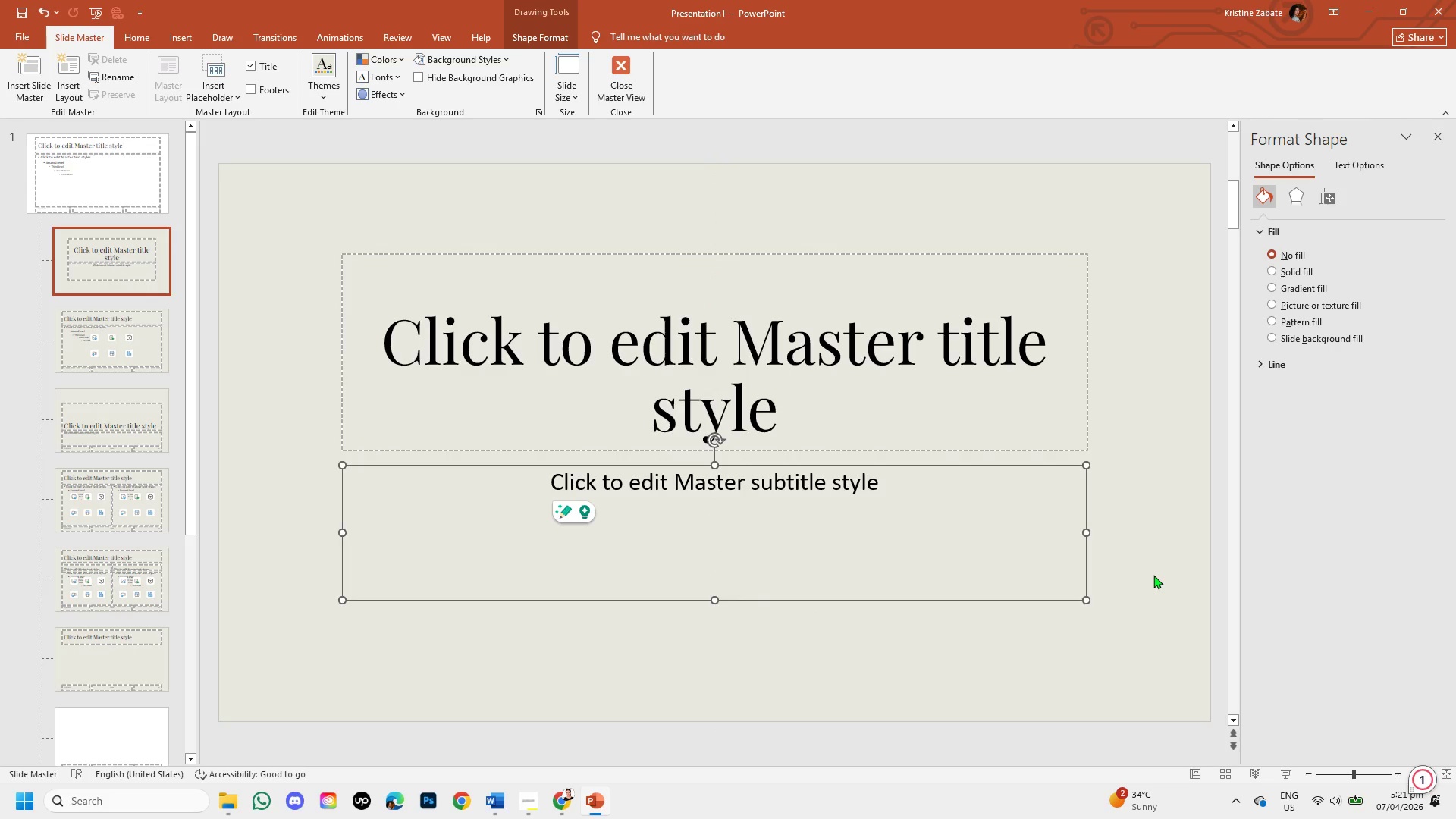 
left_click([1153, 575])
 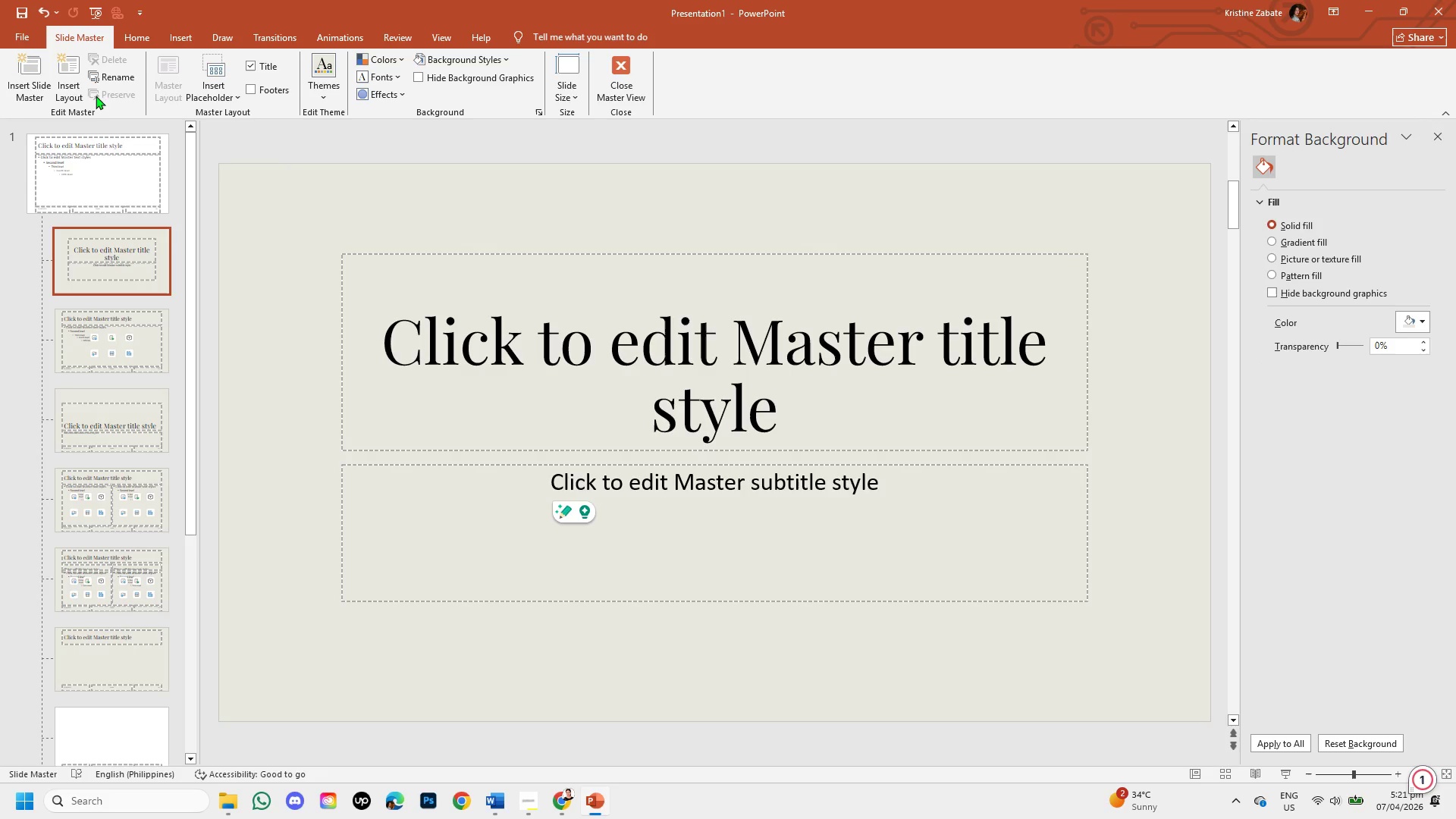 
left_click([78, 94])
 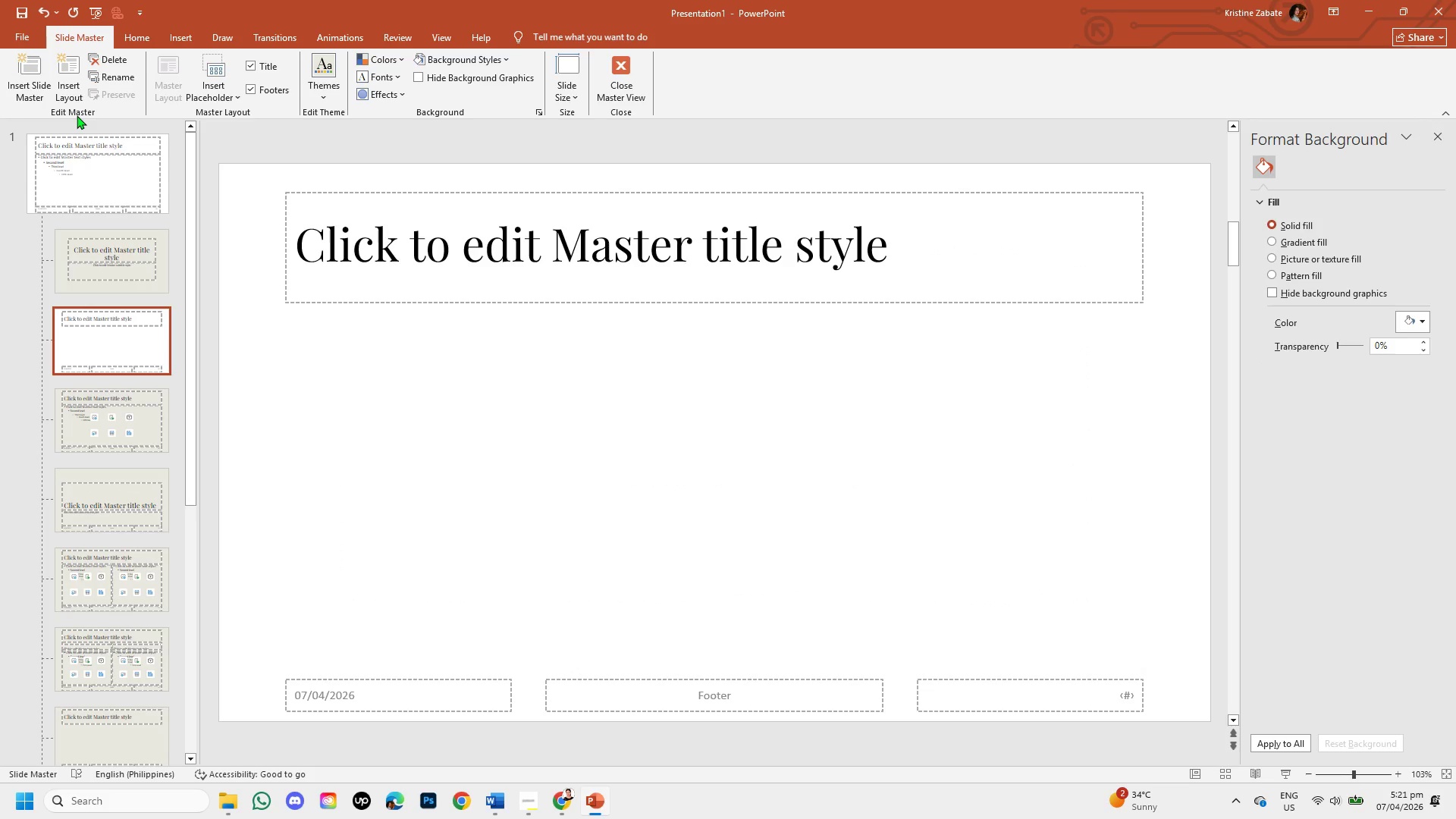 
key(Control+Z)
 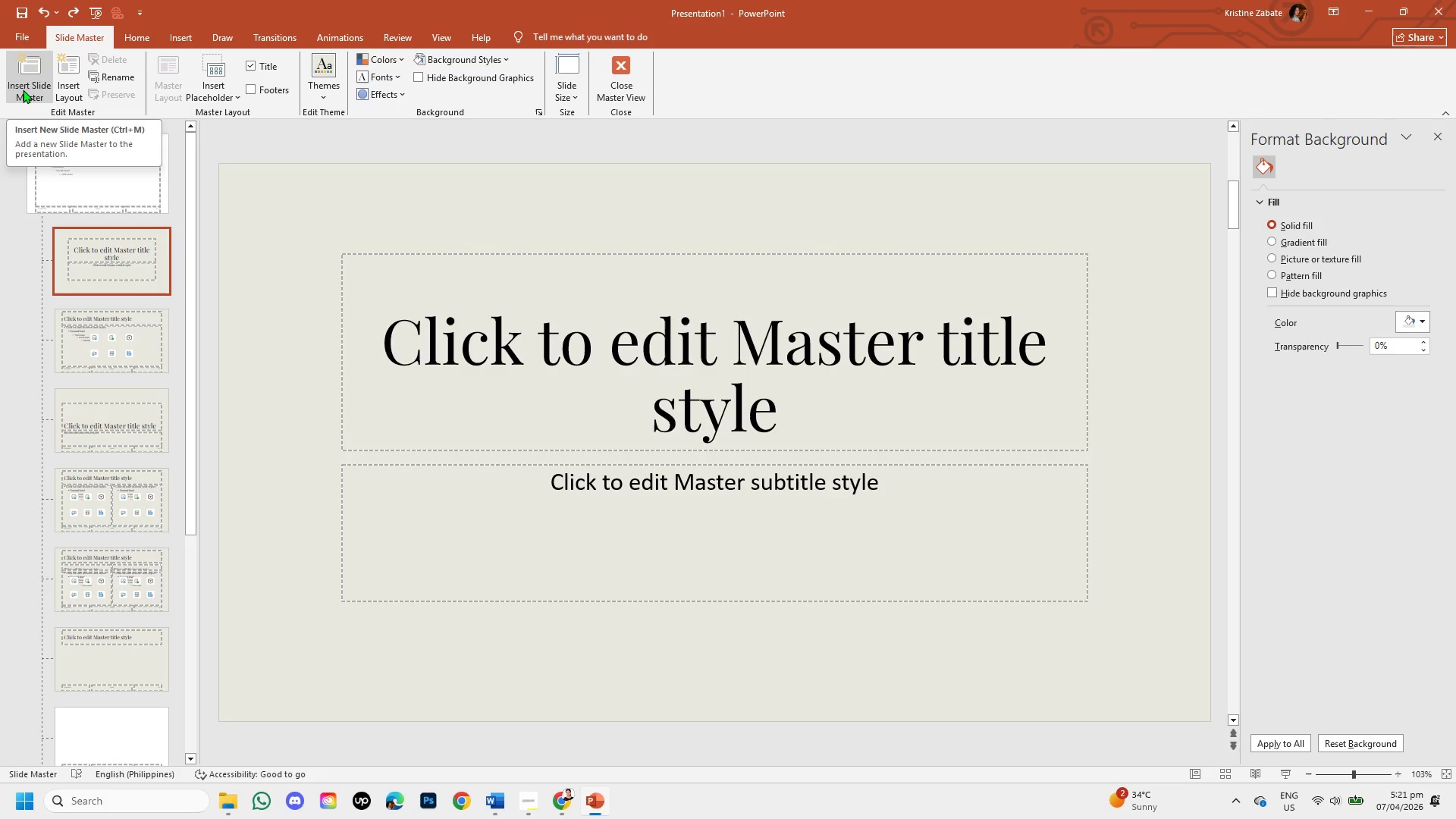 
left_click([23, 89])
 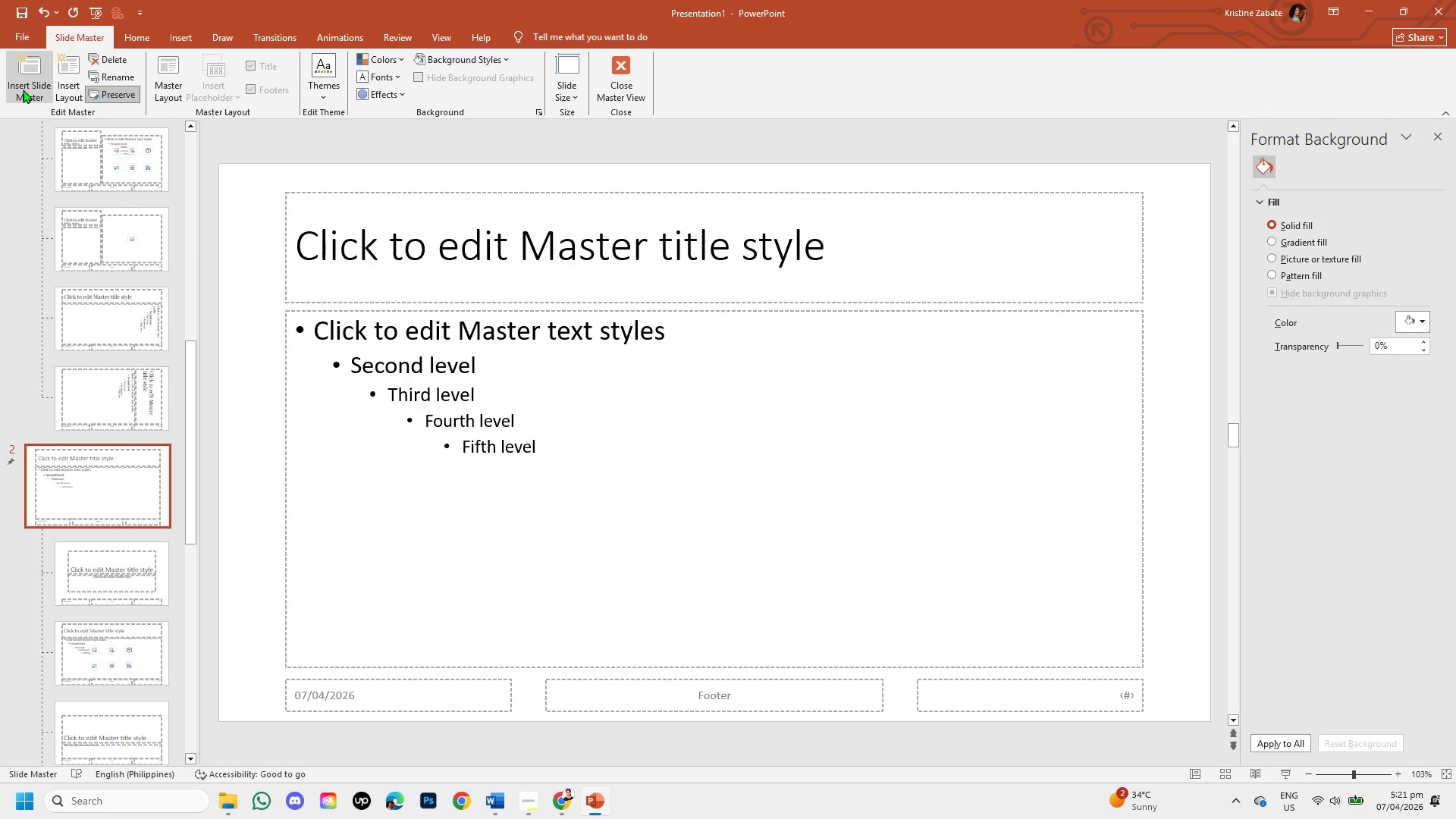 
key(Control+Z)
 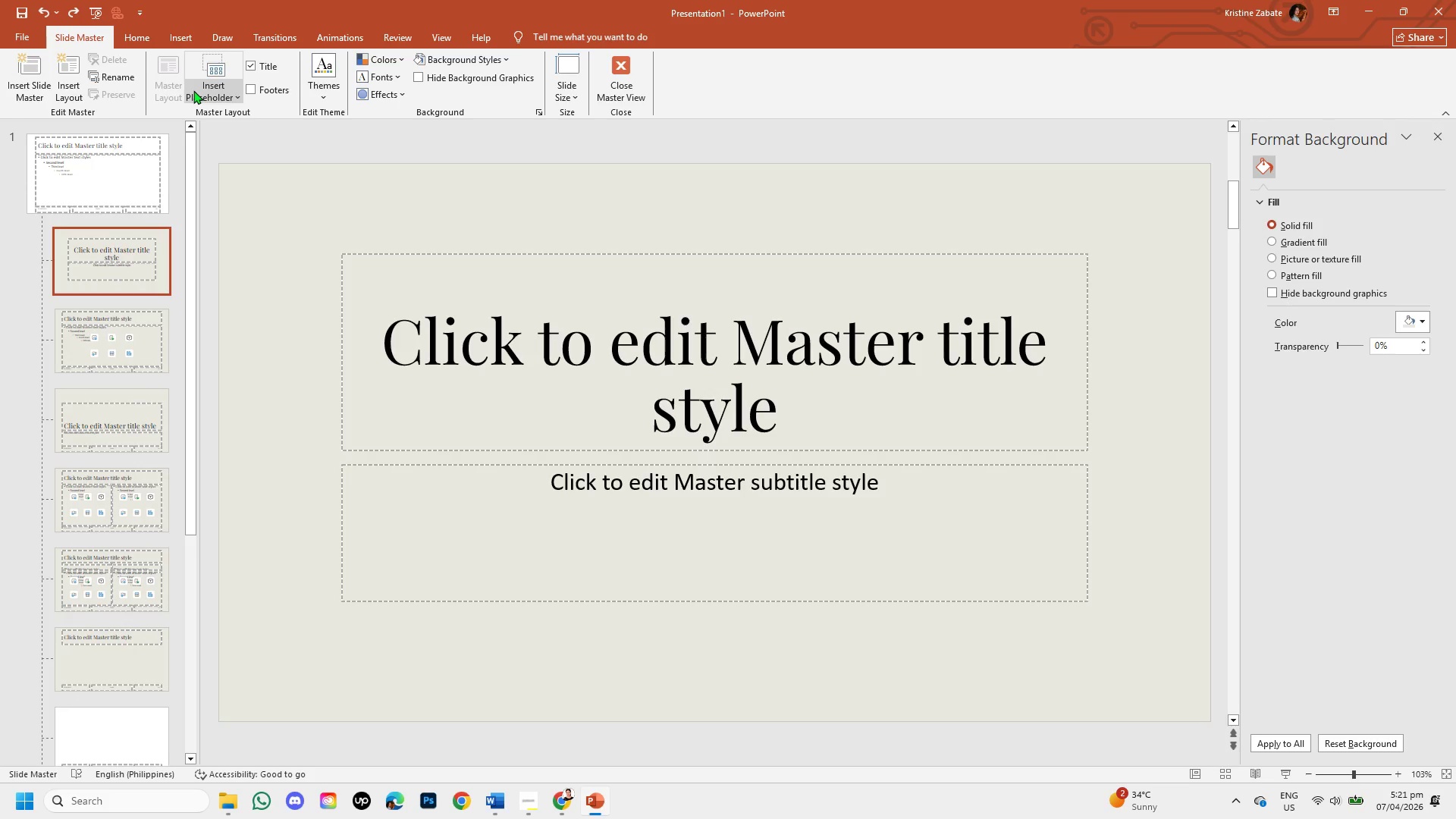 
left_click([290, 221])
 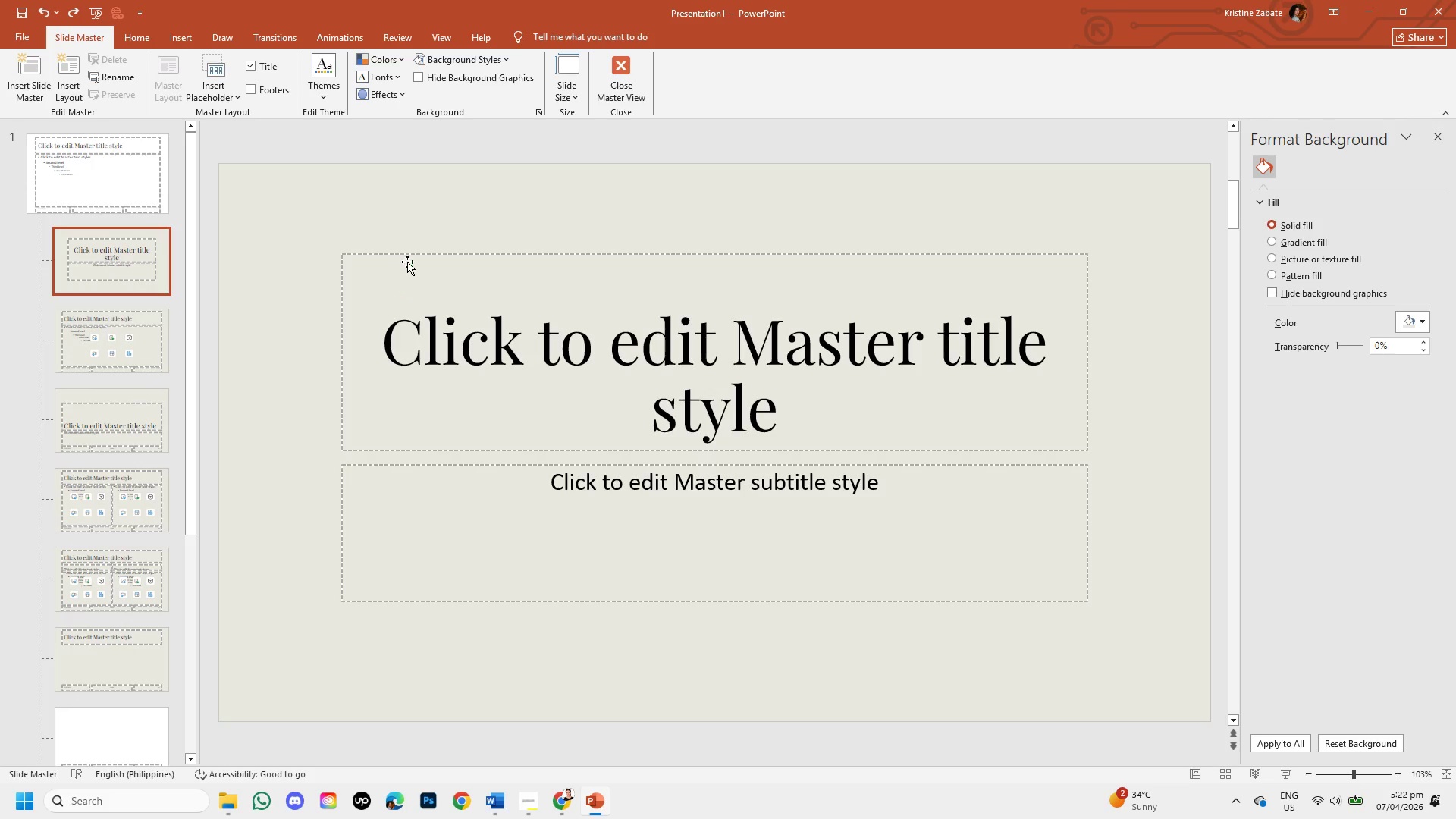 
left_click([407, 253])
 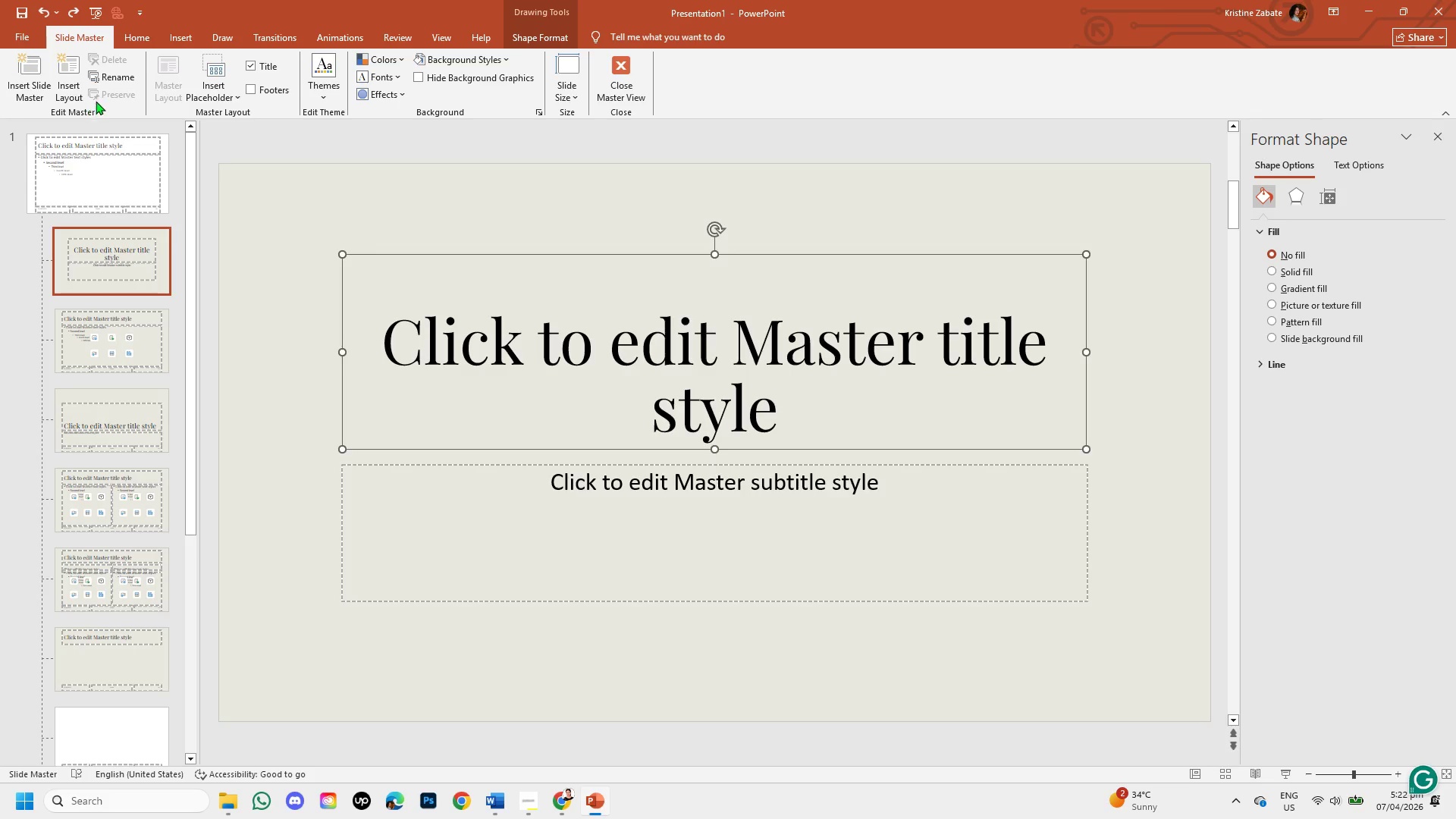 
mouse_move([280, 102])
 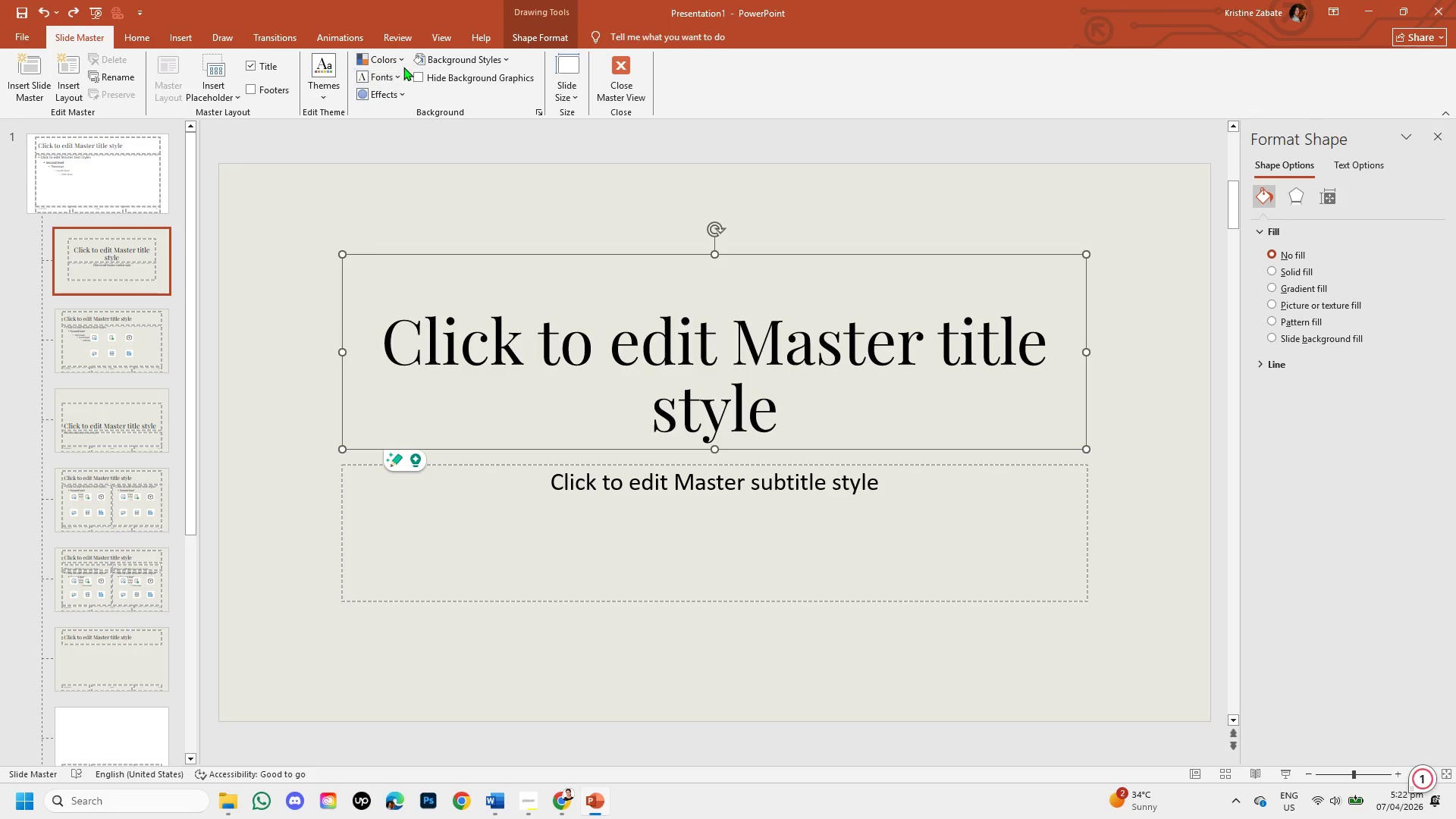 
mouse_move([508, 69])
 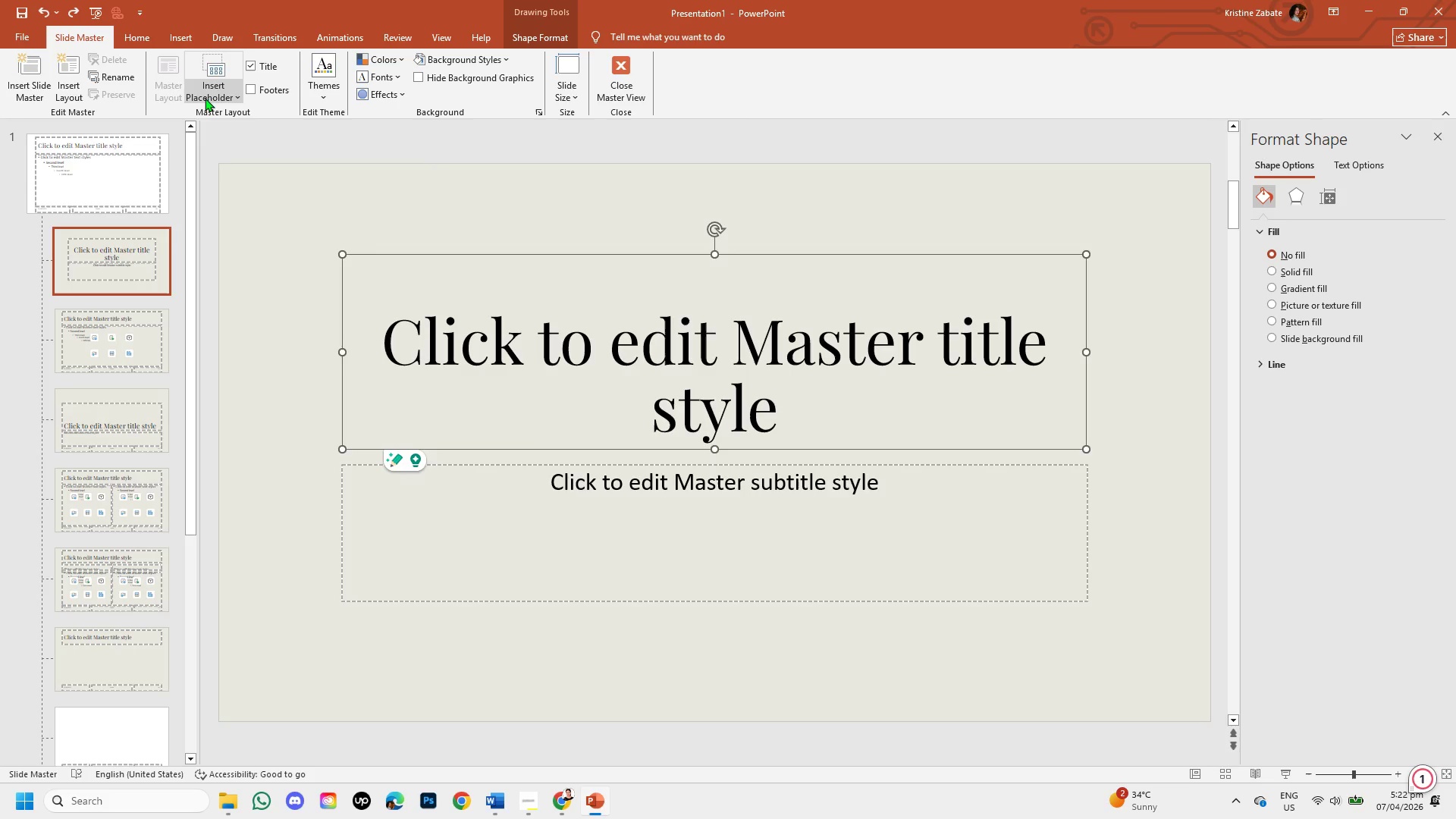 
left_click([214, 98])
 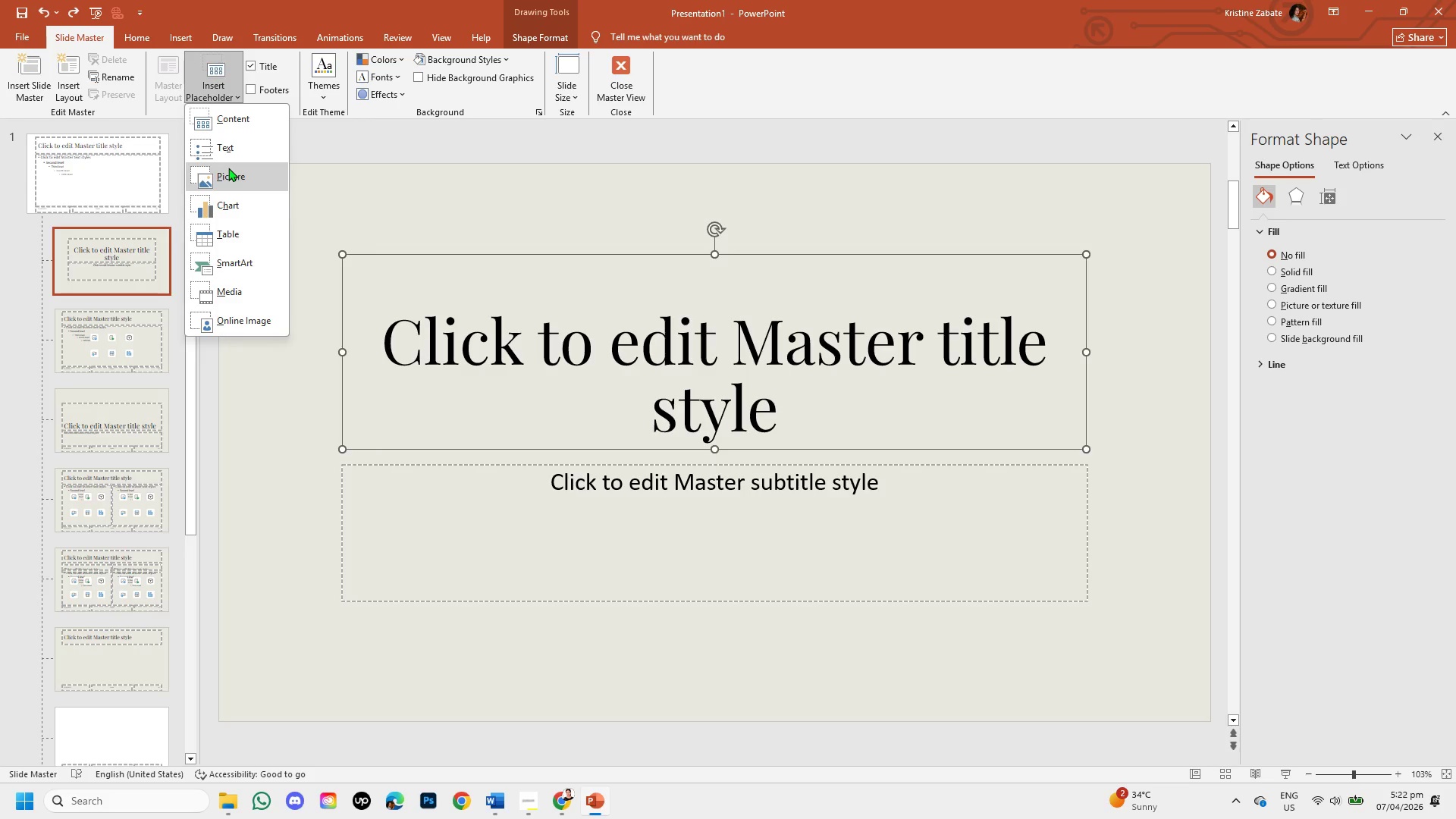 
left_click([228, 168])
 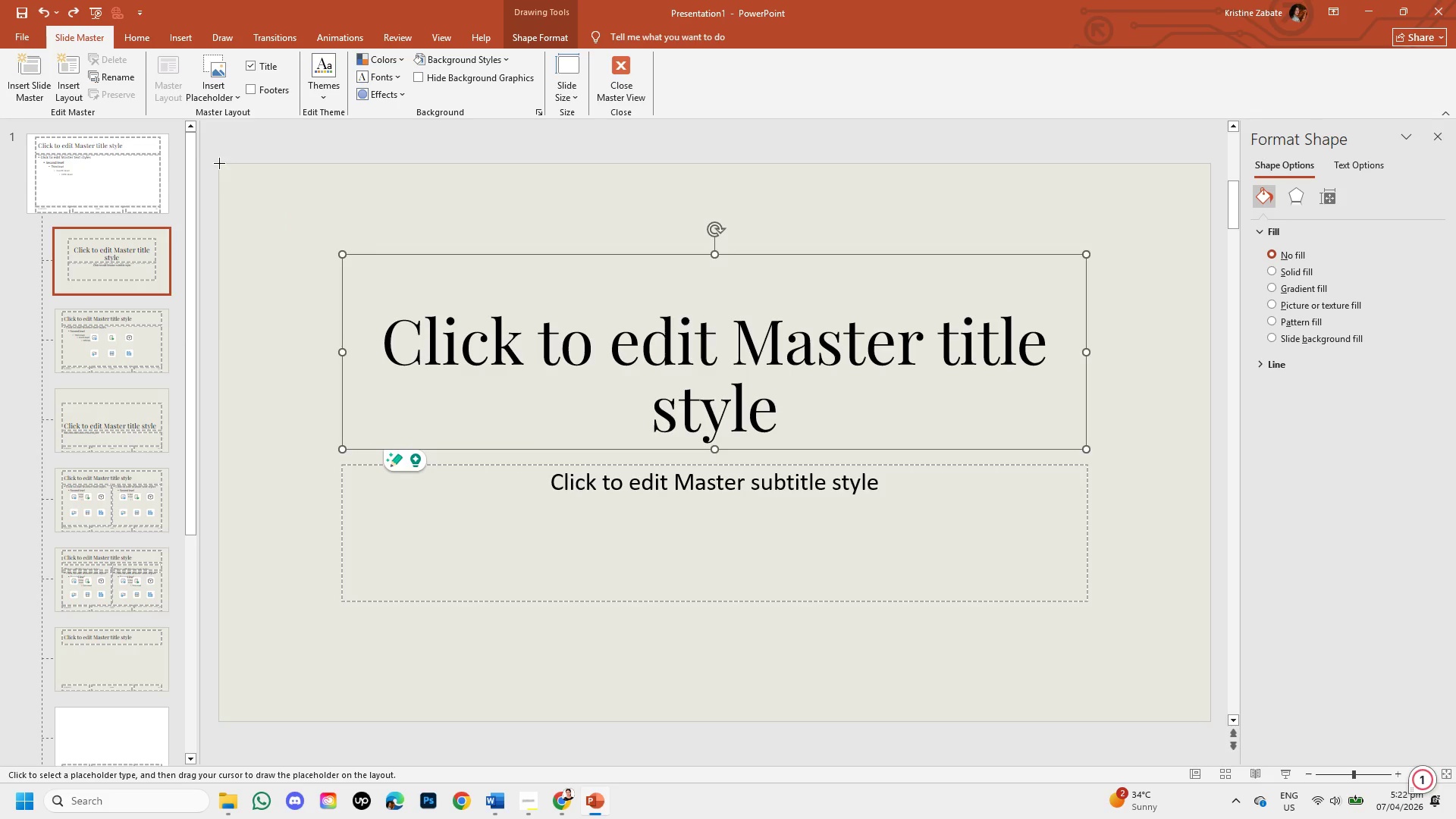 
left_click_drag(start_coordinate=[218, 160], to_coordinate=[1207, 723])
 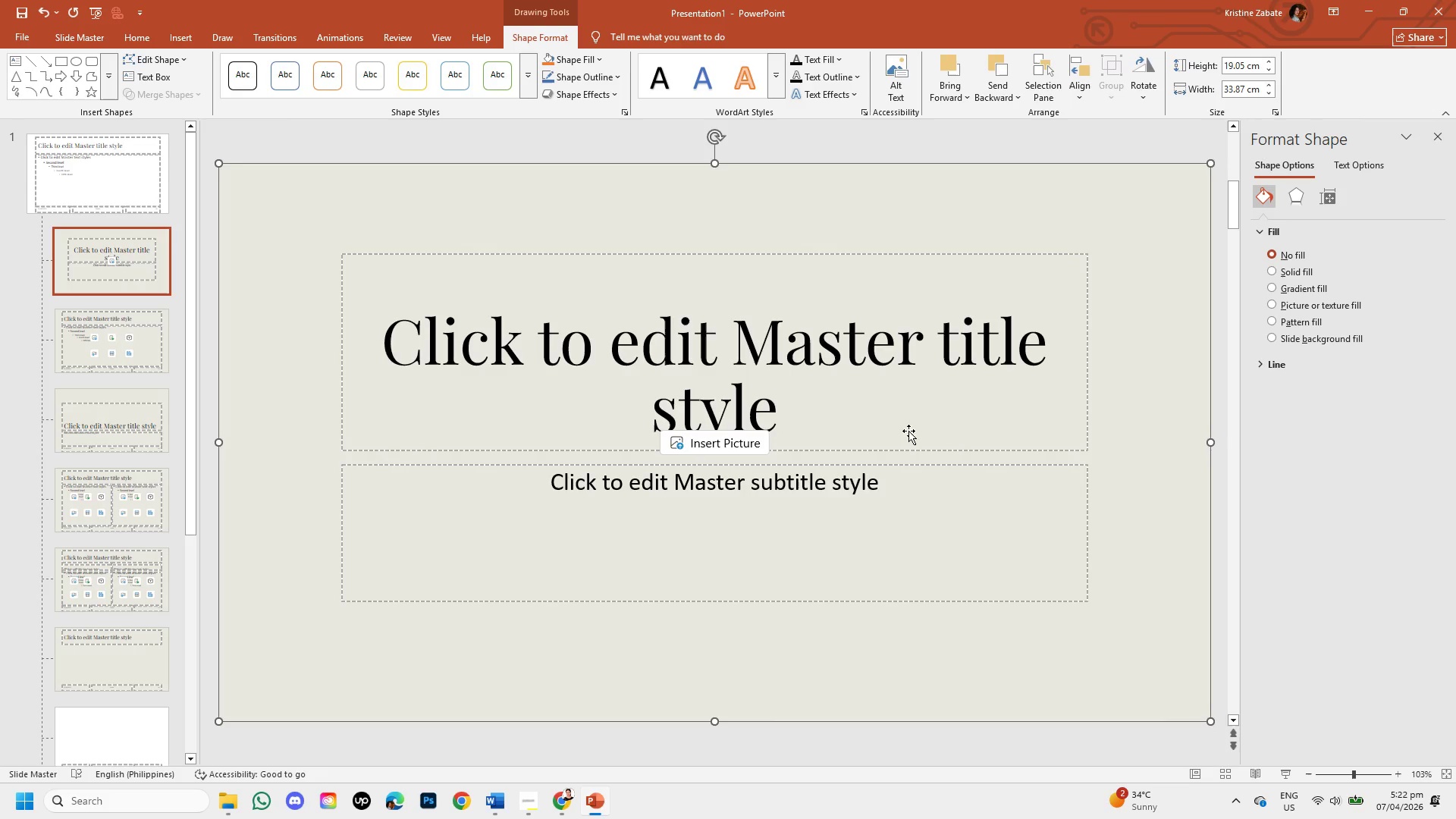 
wait(9.03)
 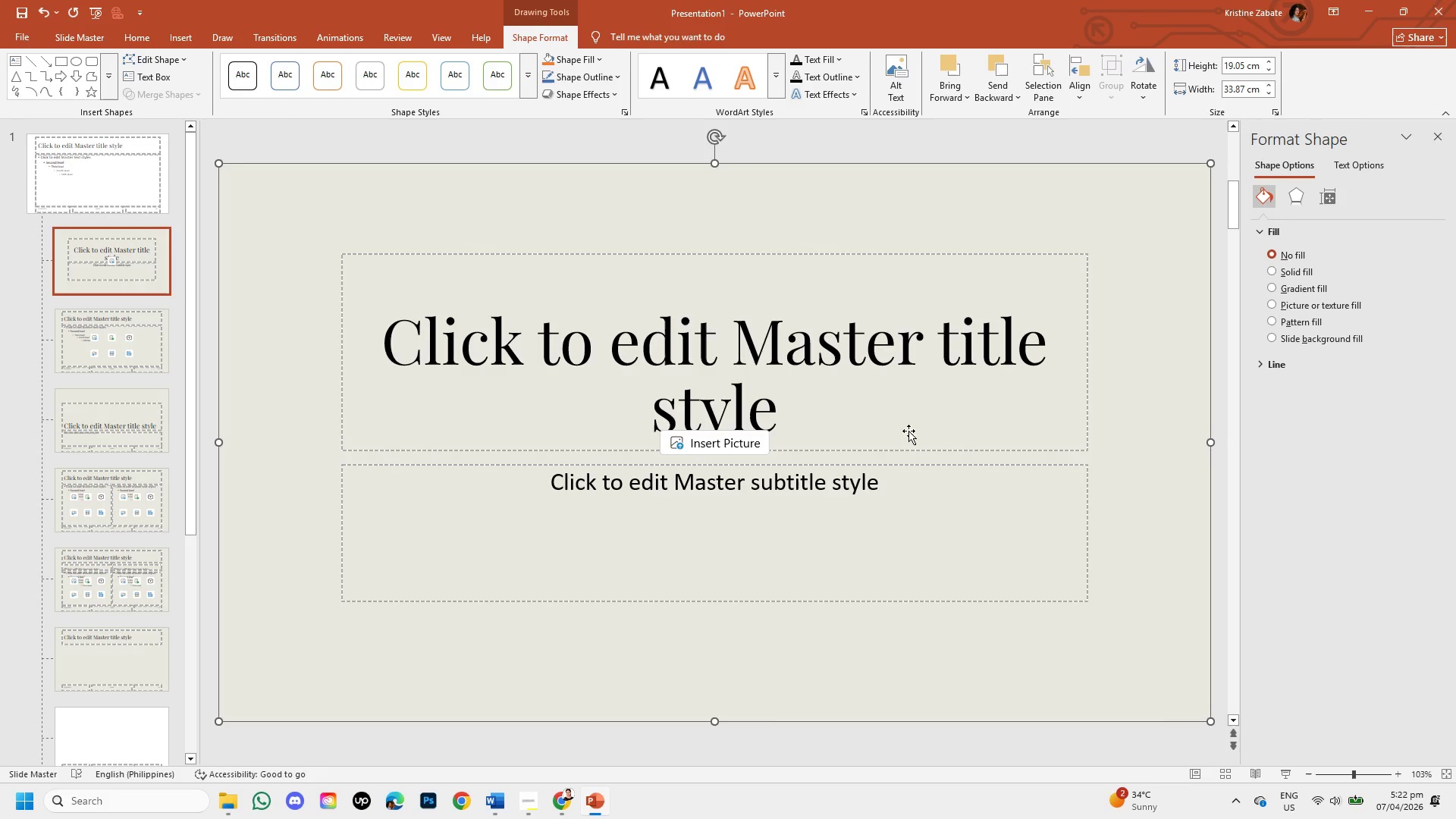 
left_click([708, 444])
 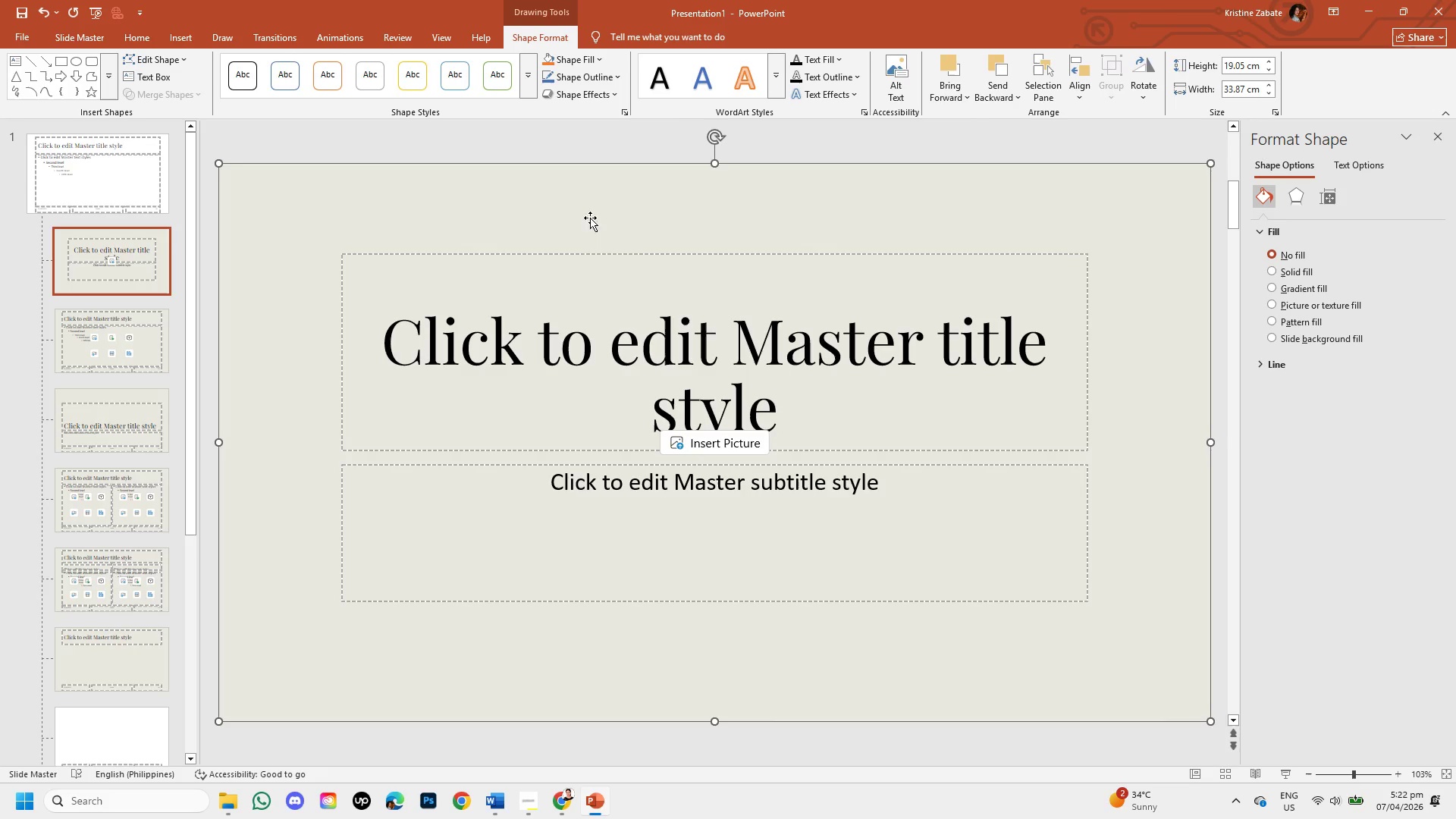 
right_click([588, 203])
 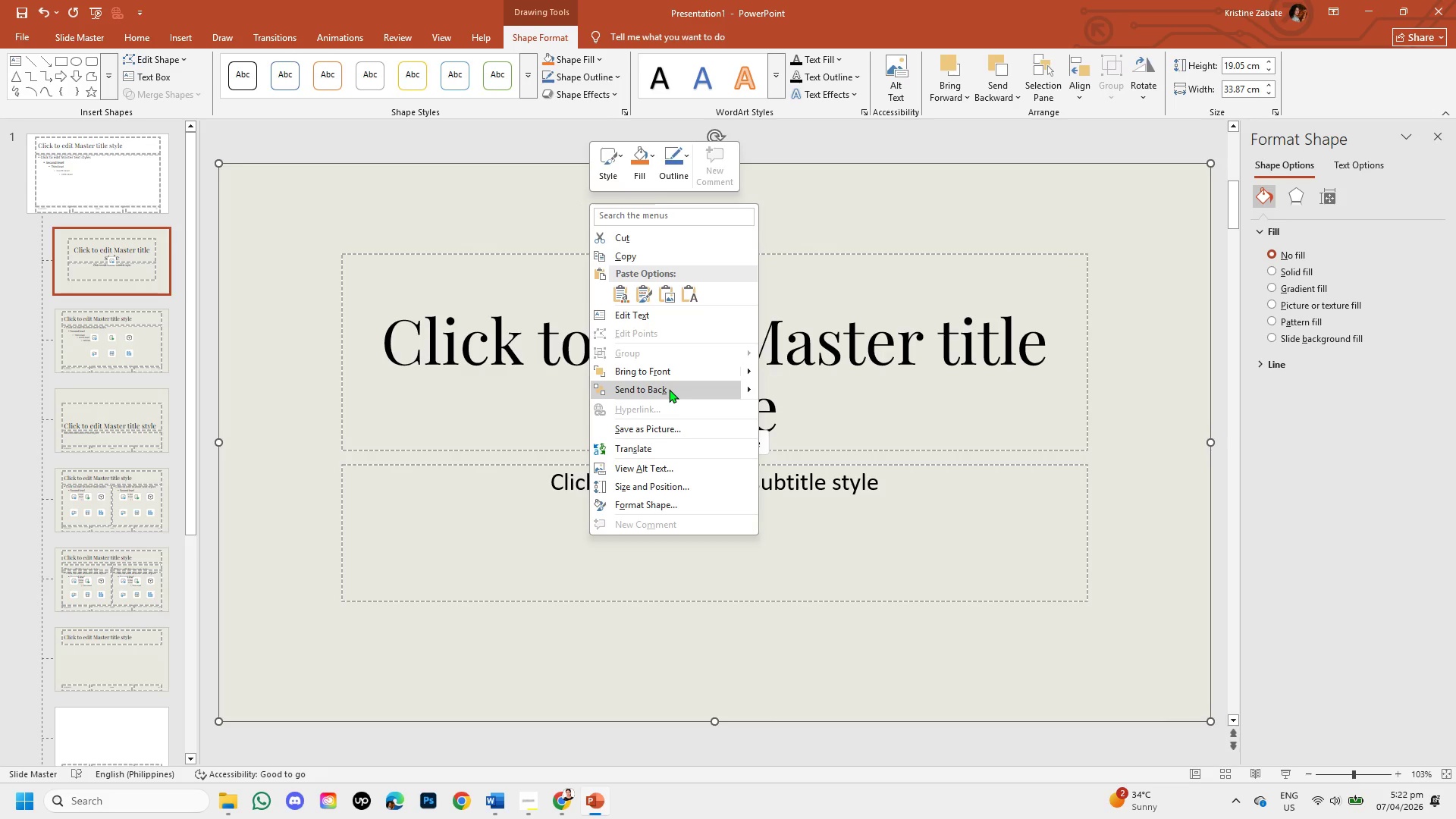 
left_click([669, 389])
 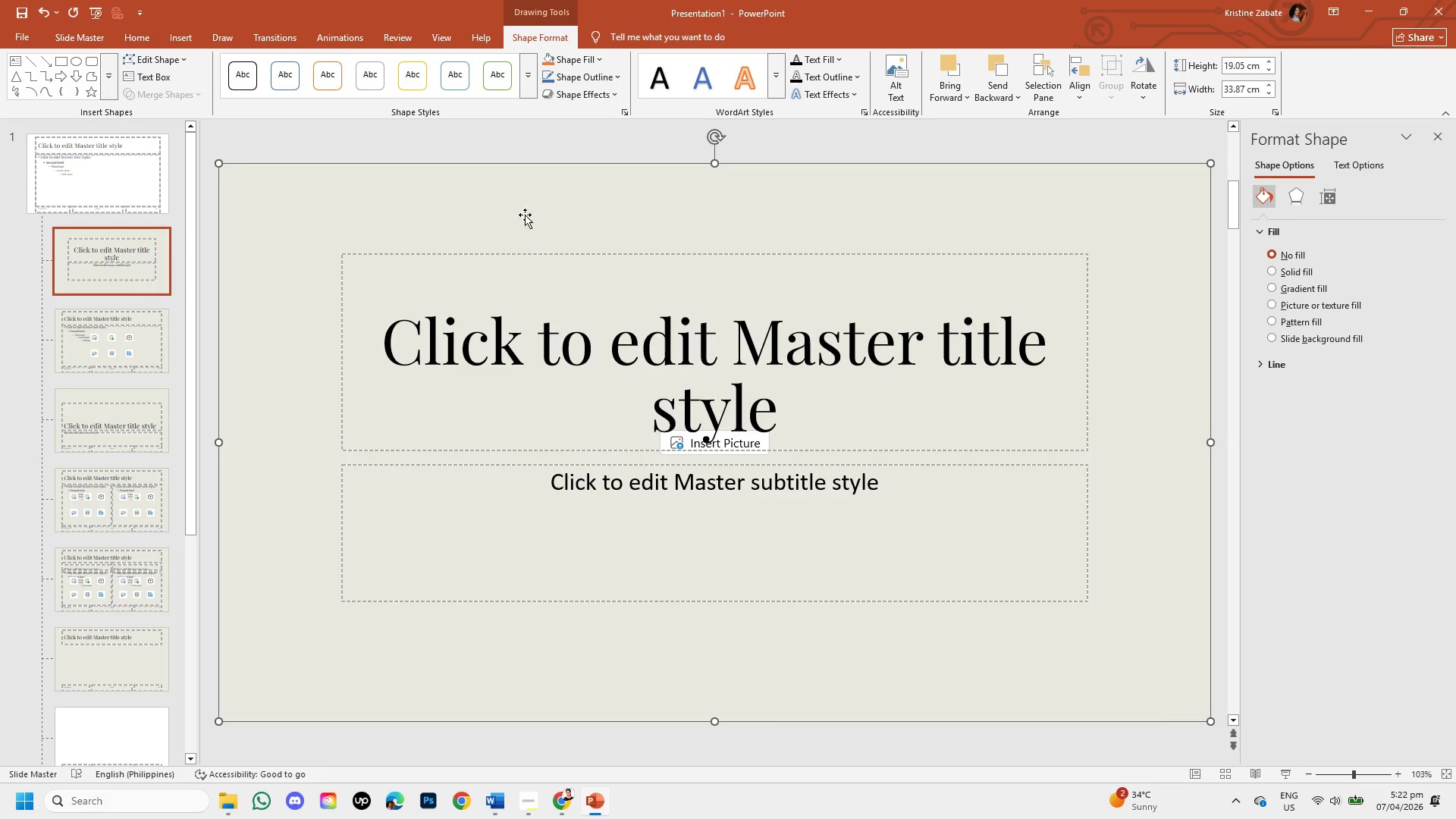 
left_click([516, 186])
 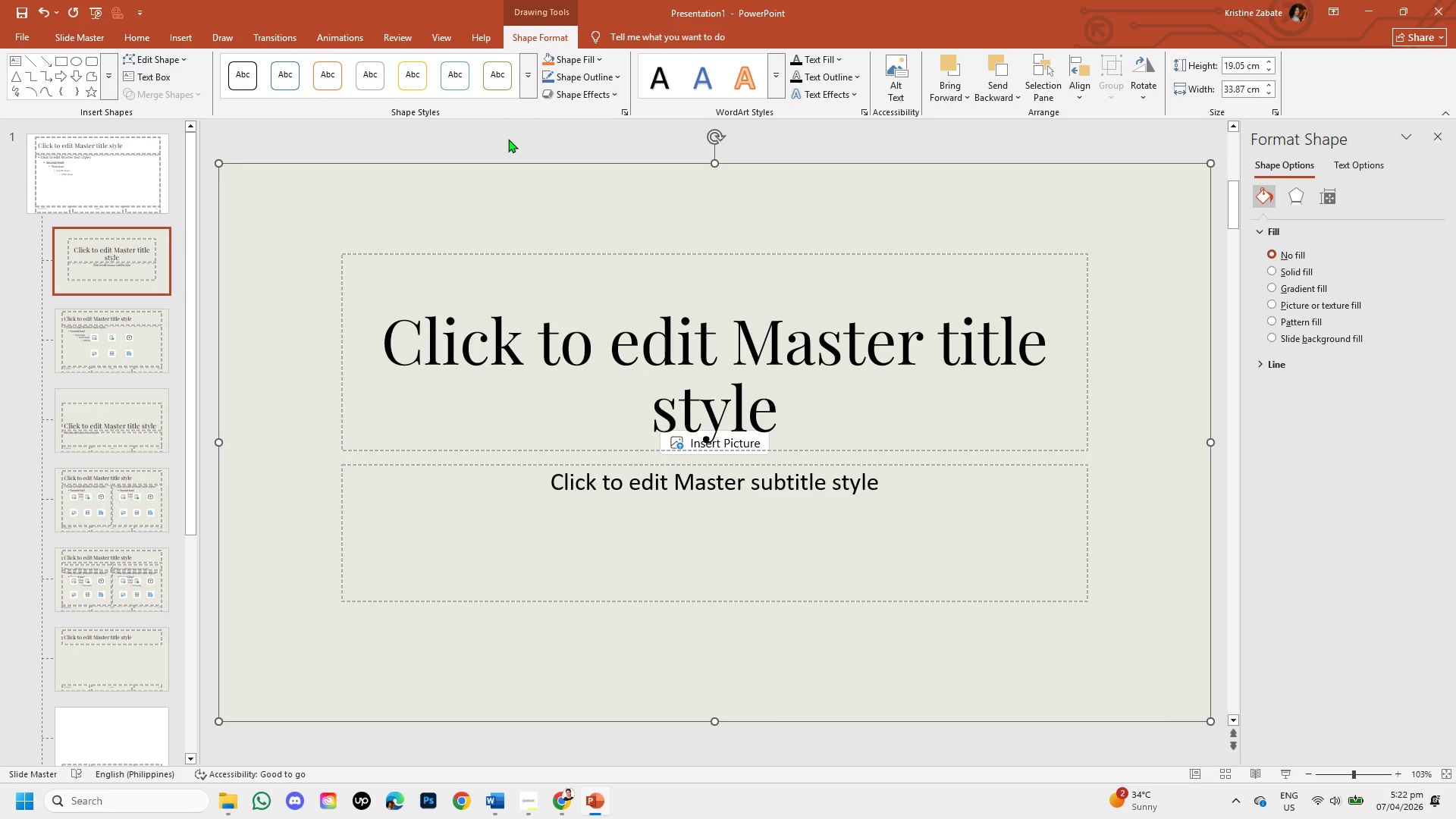 
left_click([508, 139])
 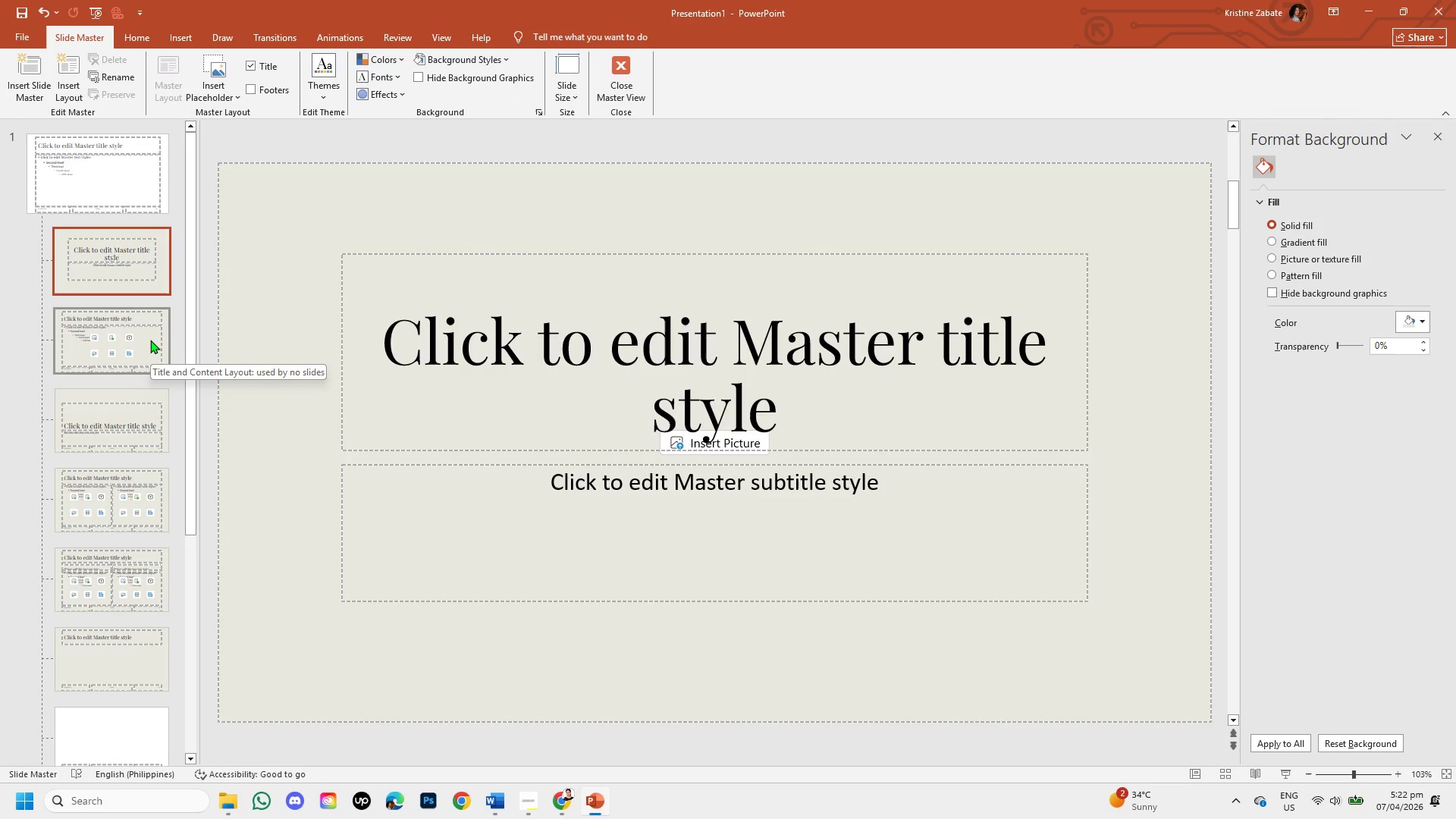 
left_click([150, 340])
 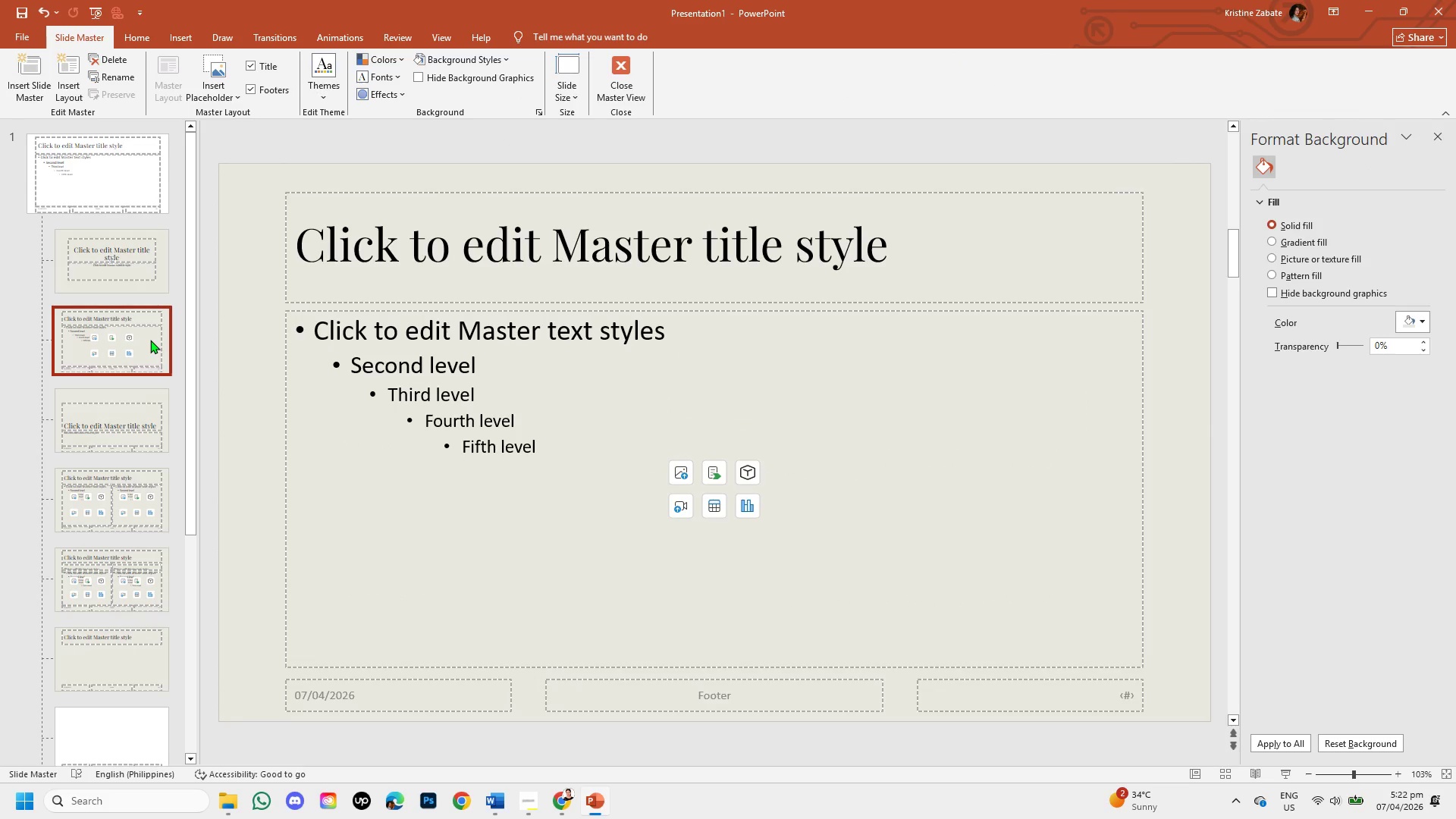 
wait(18.86)
 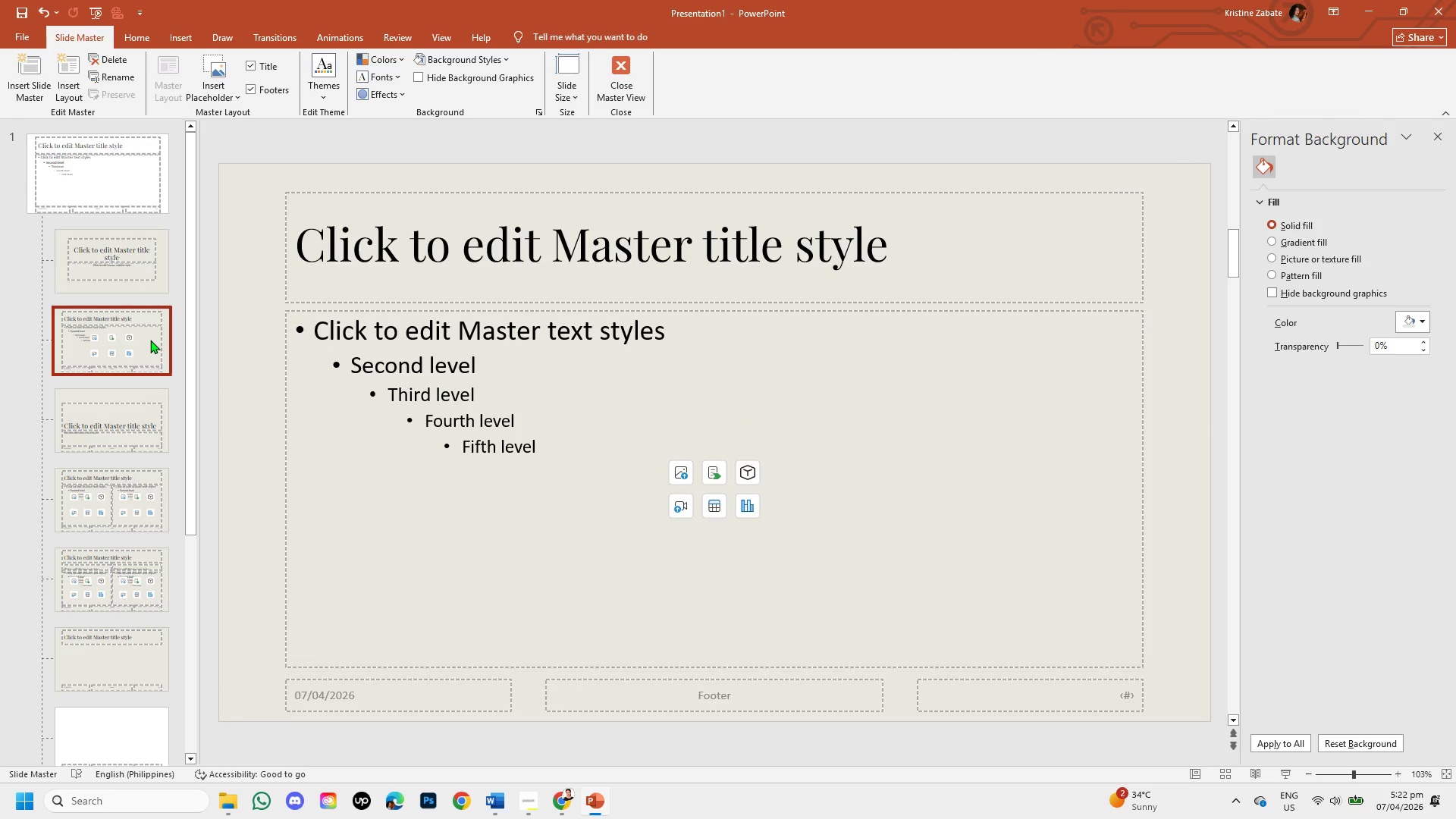 
left_click([57, 276])
 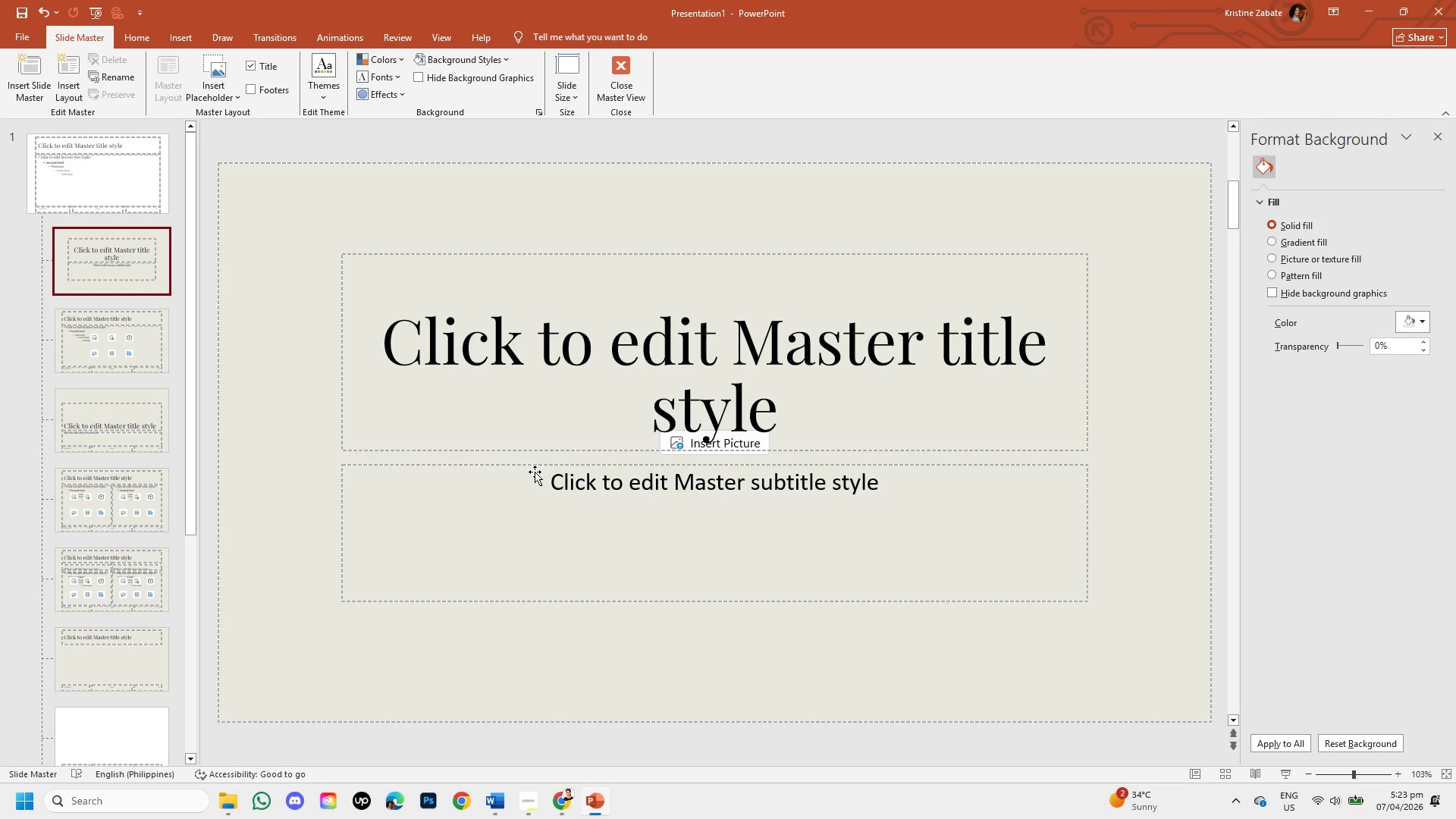 
left_click([532, 463])
 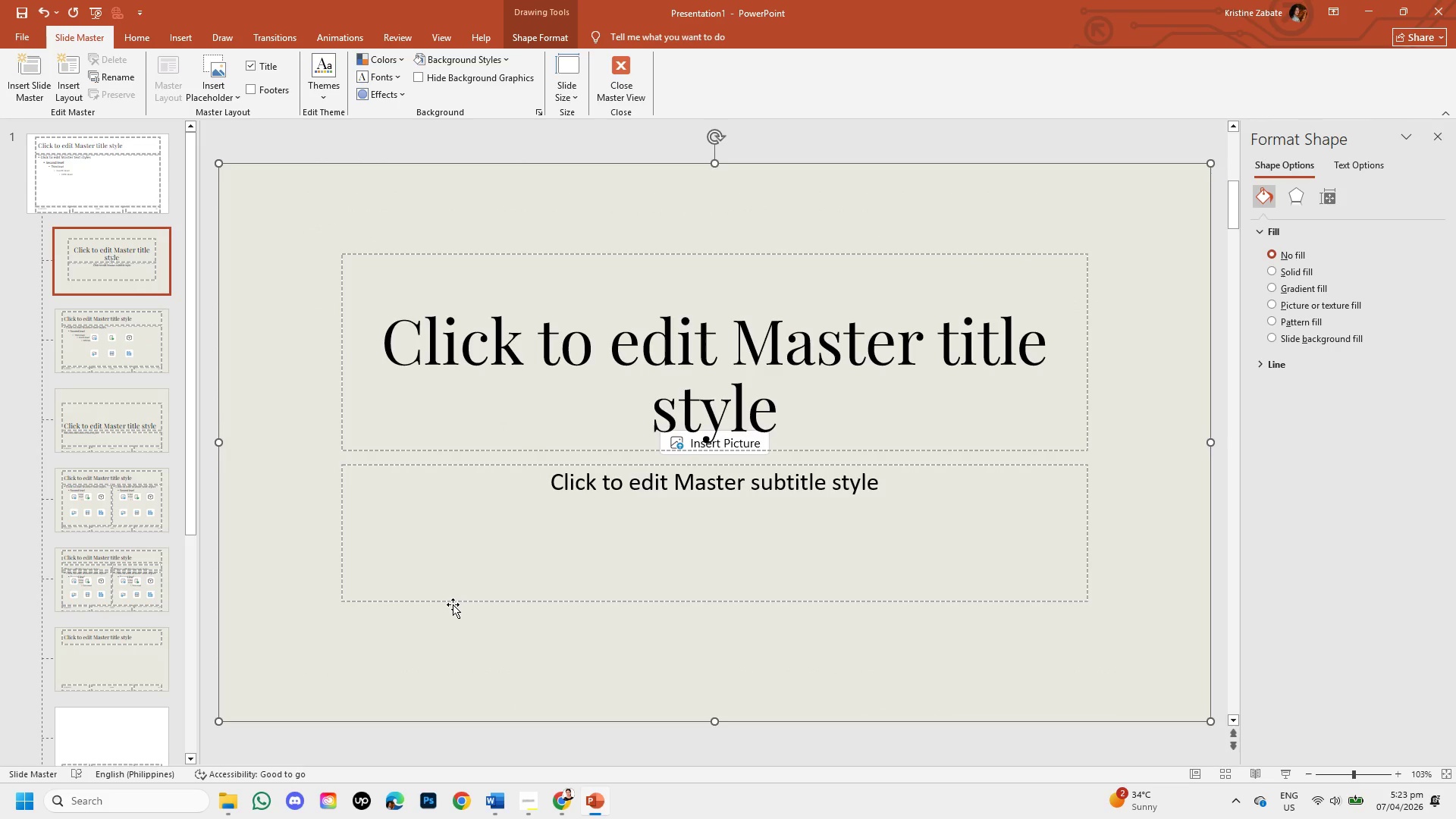 
left_click([453, 604])
 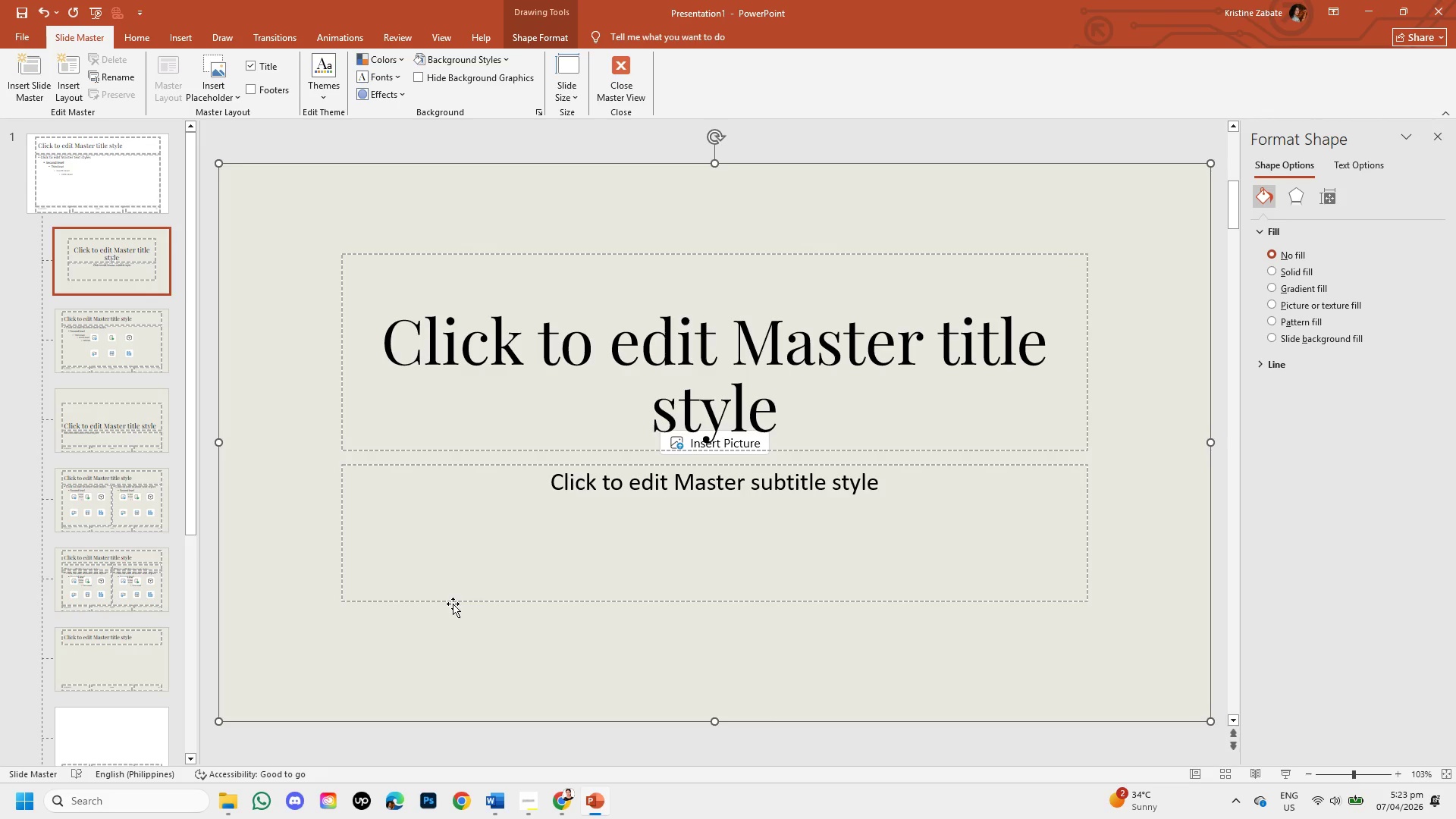 
left_click([453, 599])
 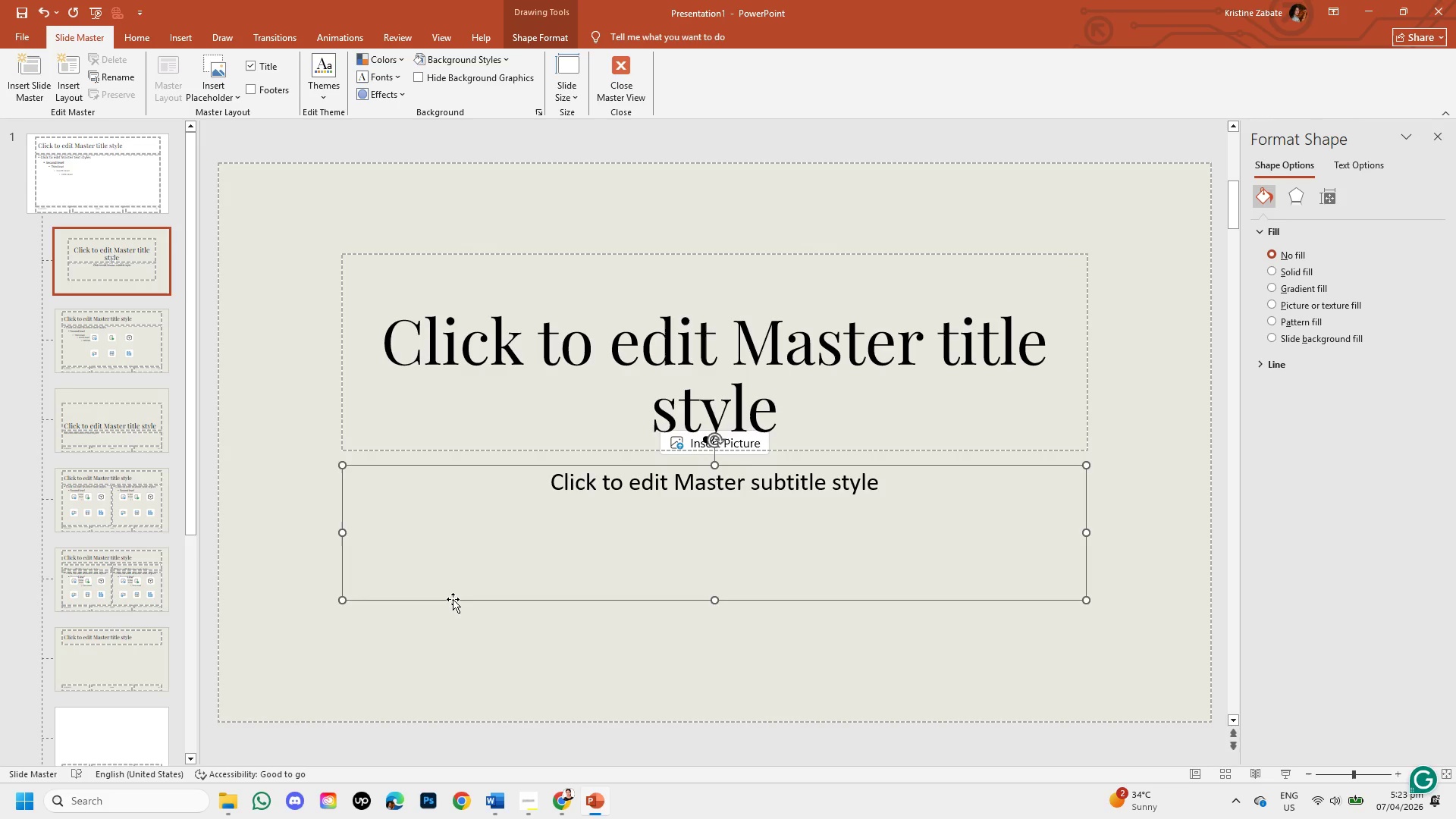 
key(Backspace)
 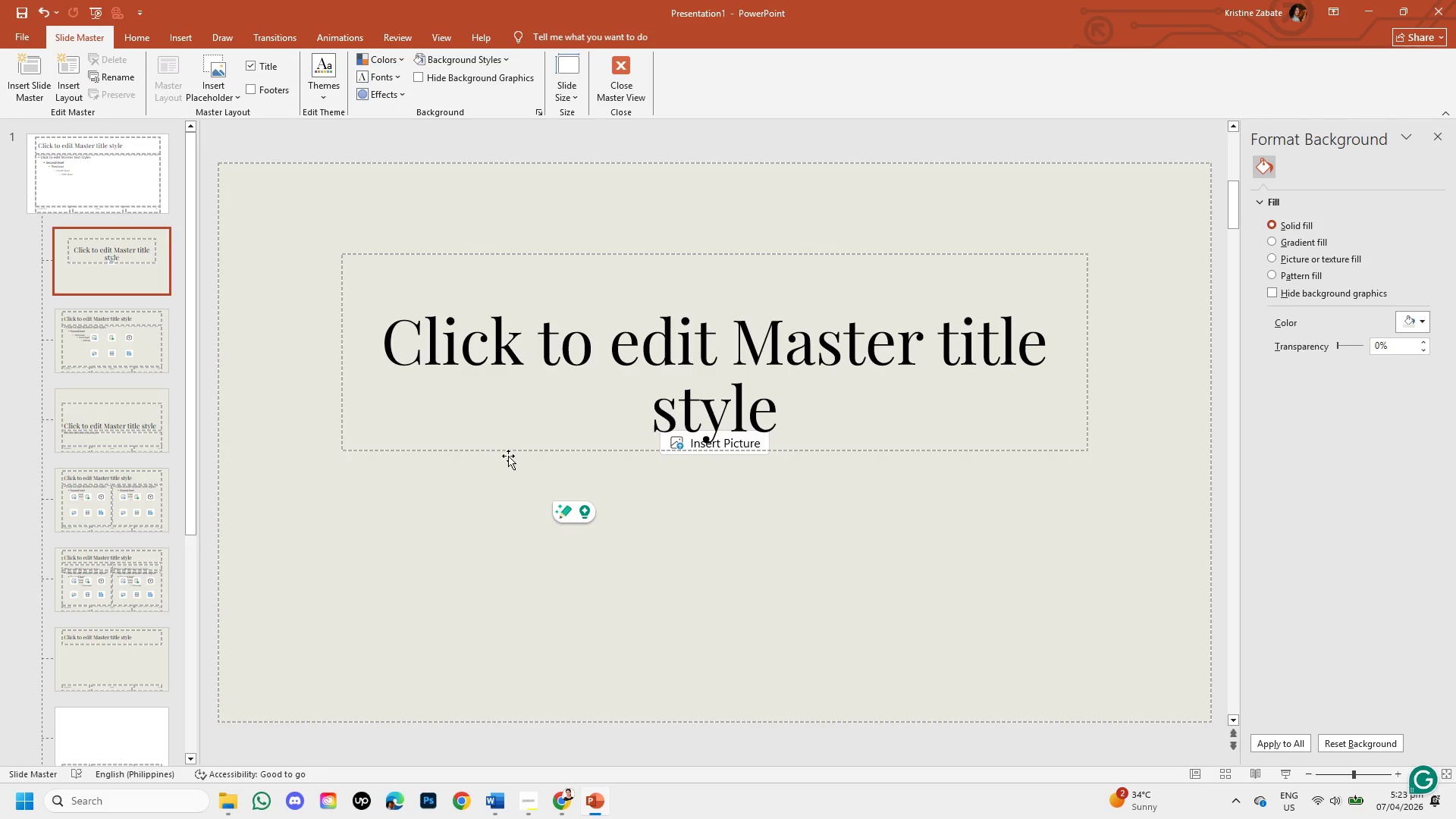 
left_click([519, 445])
 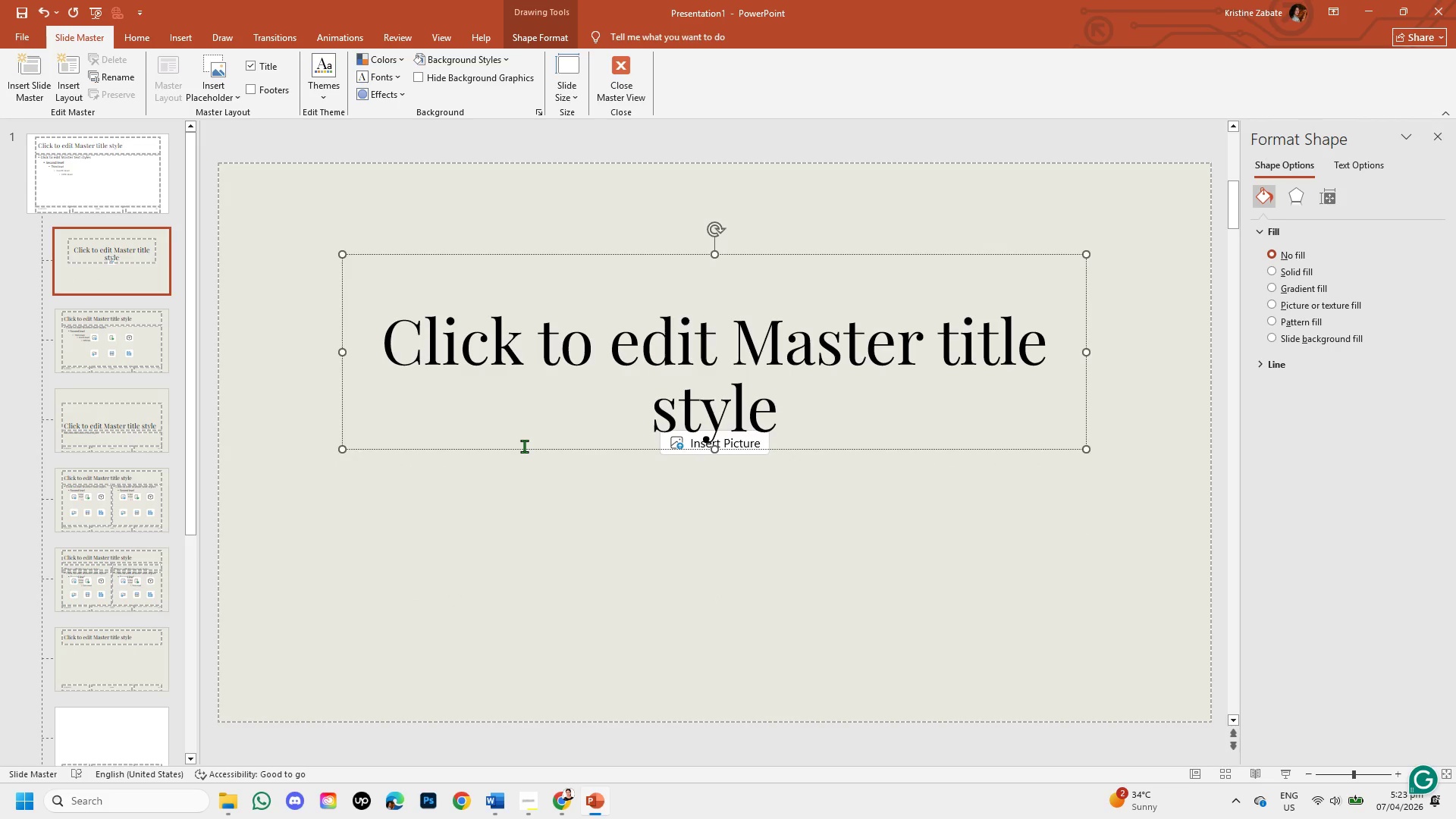 
left_click([528, 447])
 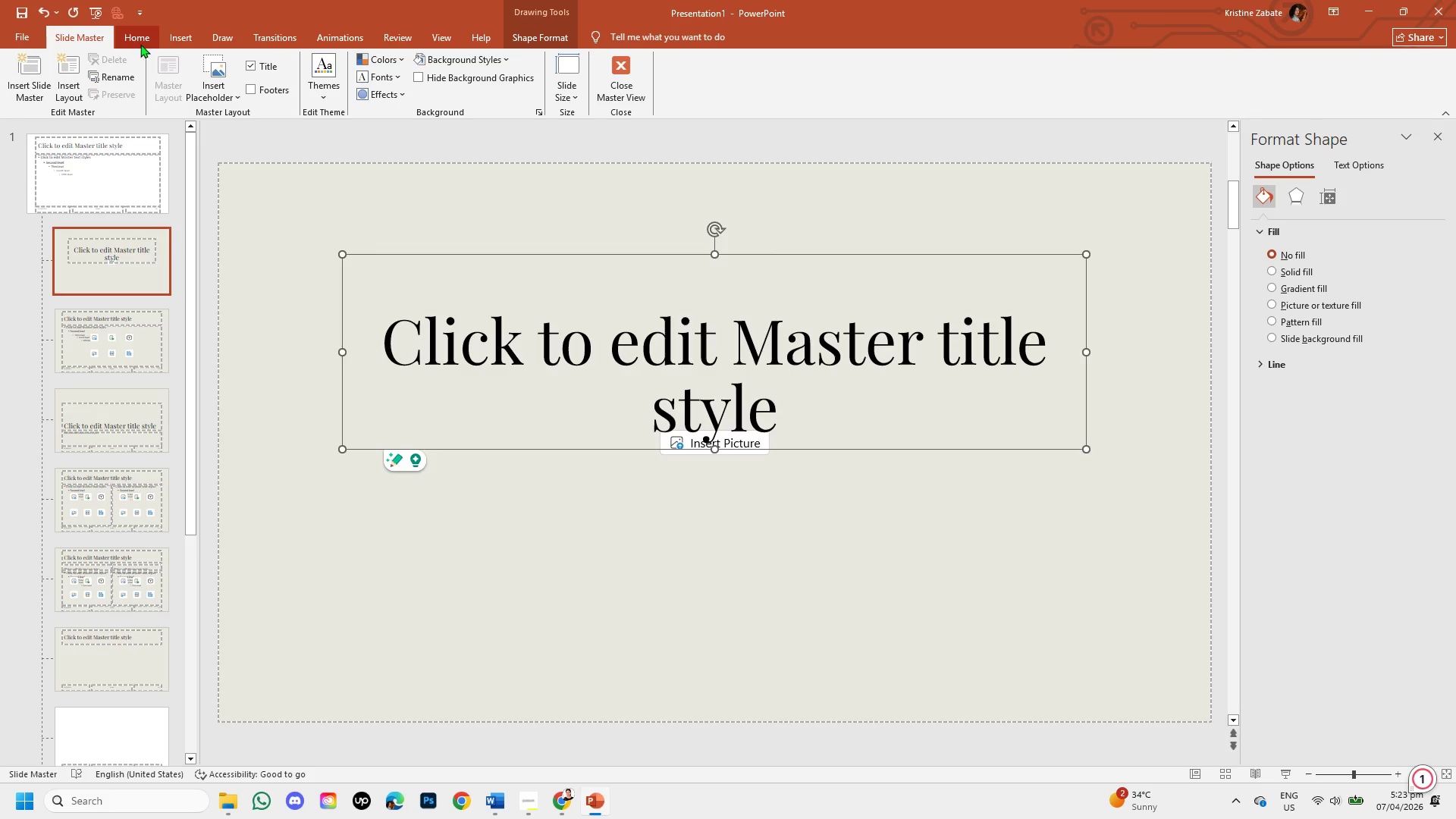 
wait(5.17)
 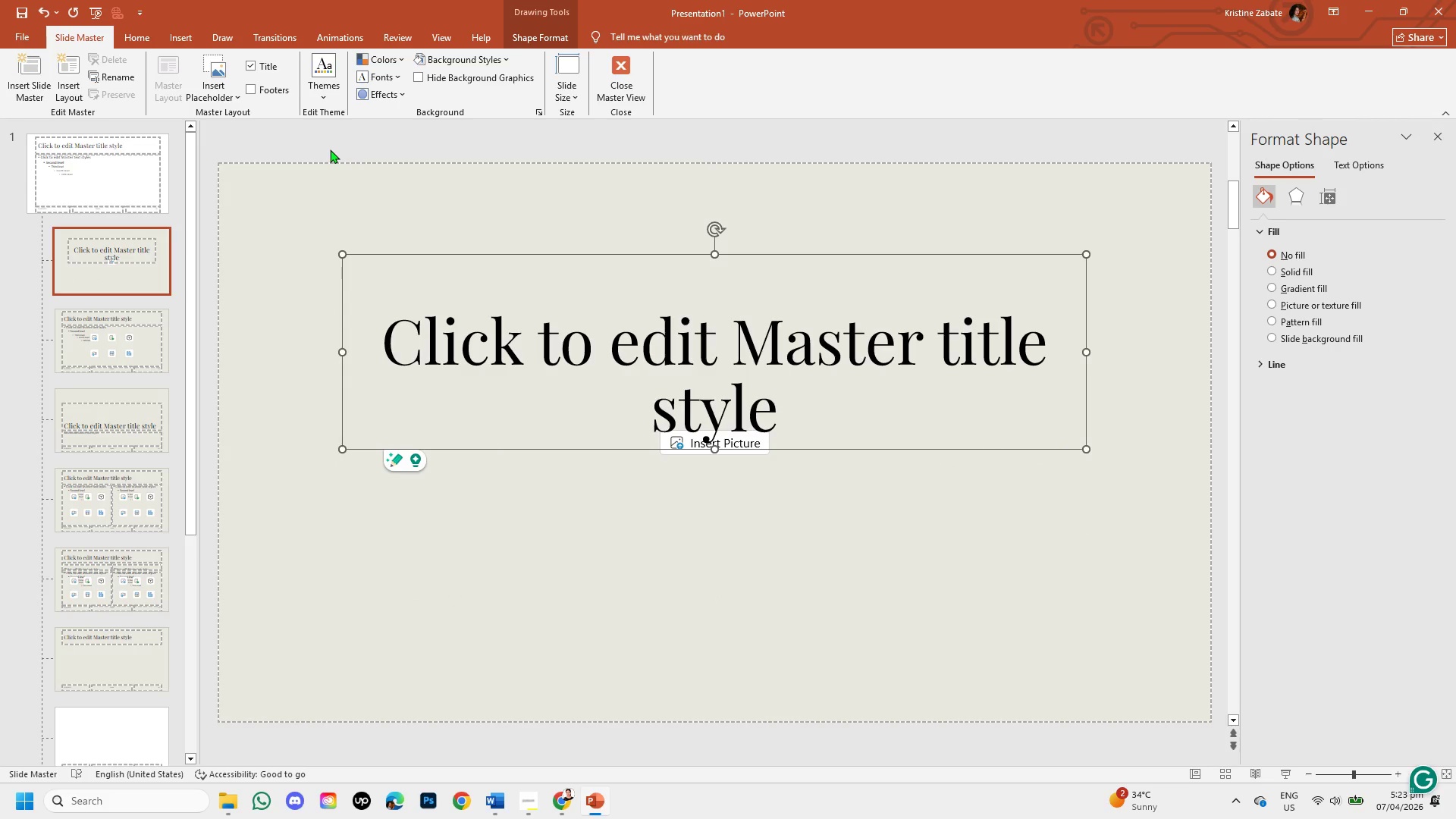 
left_click([538, 41])
 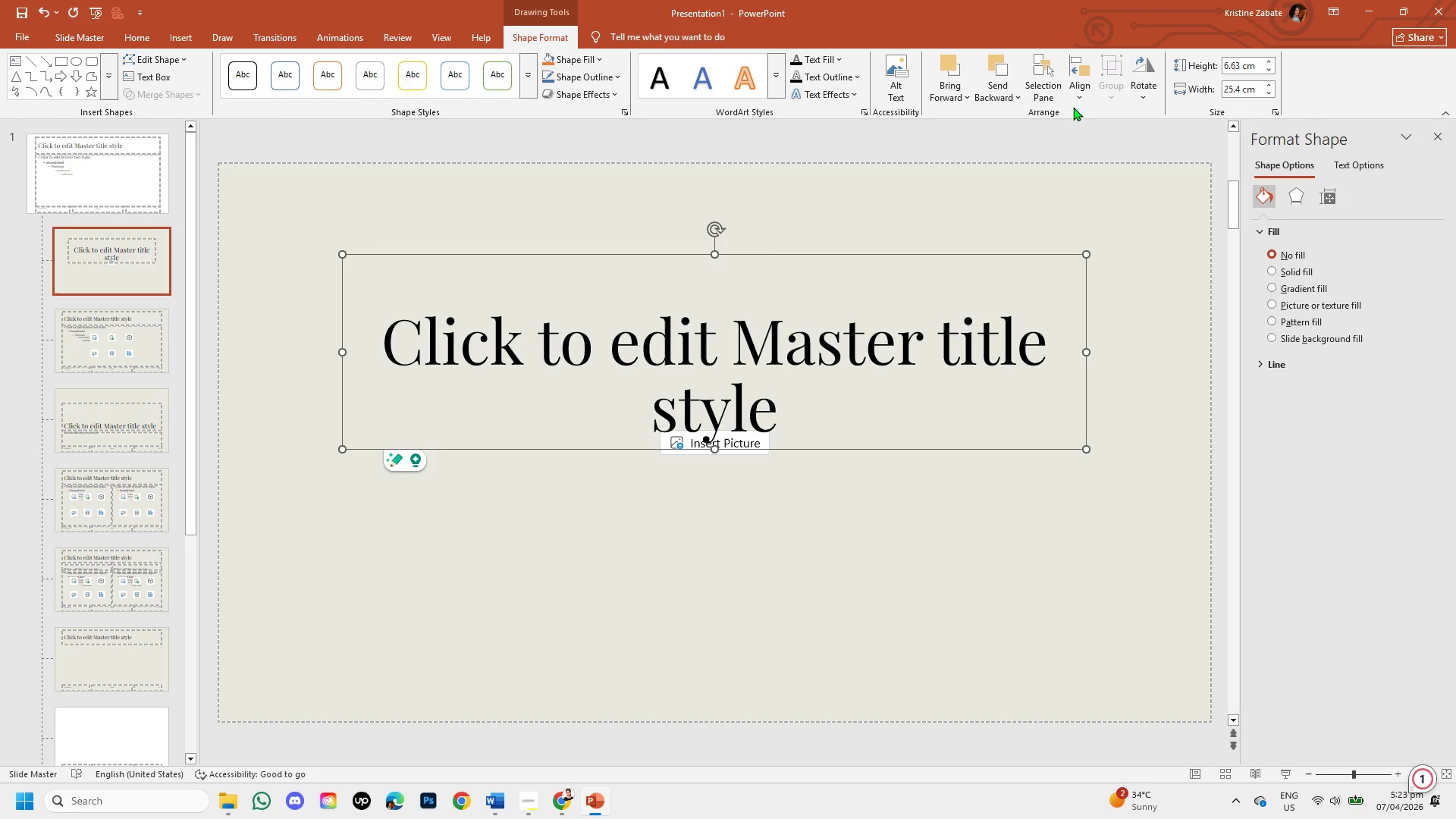 
left_click([1073, 96])
 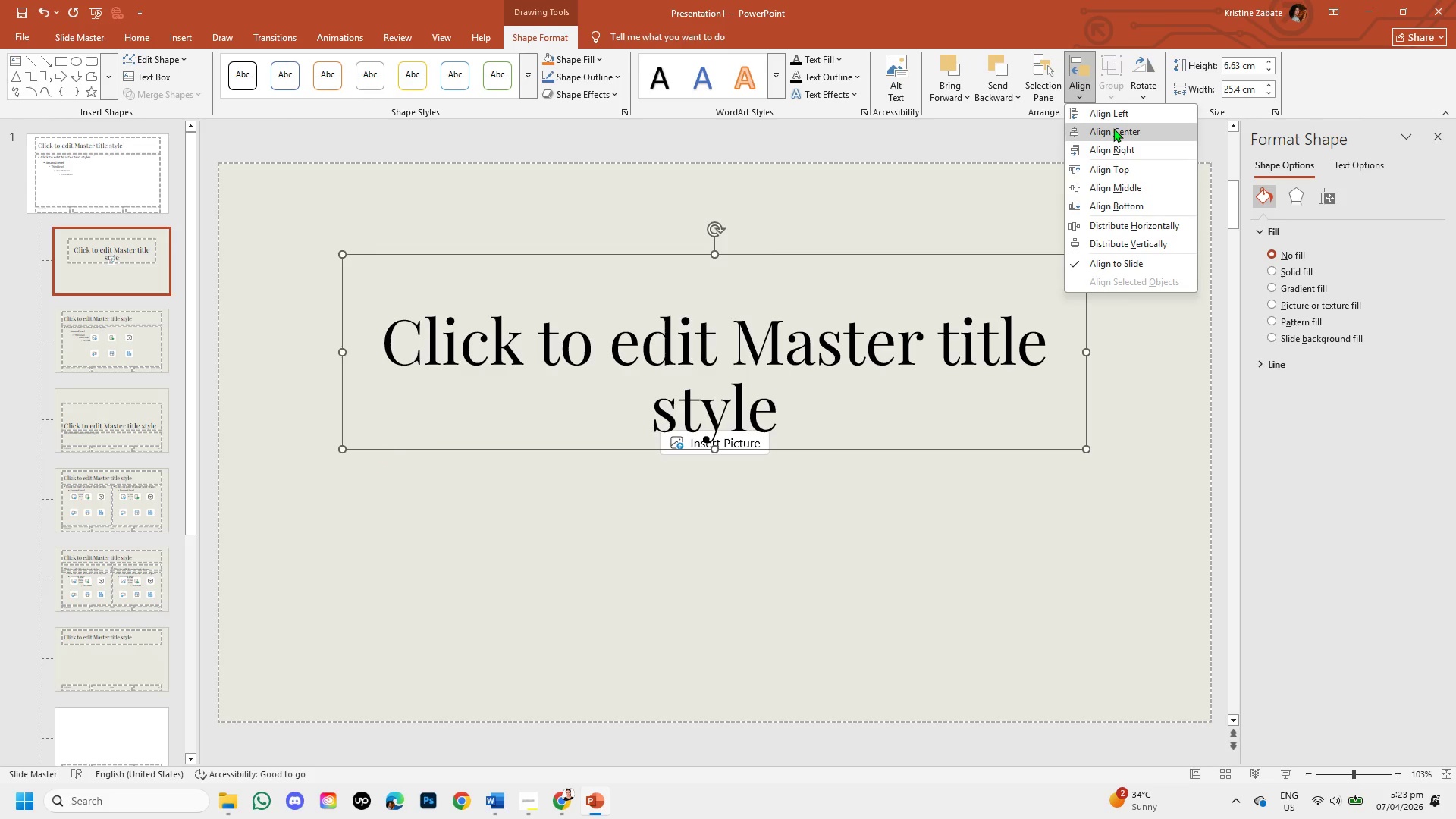 
left_click([1113, 128])
 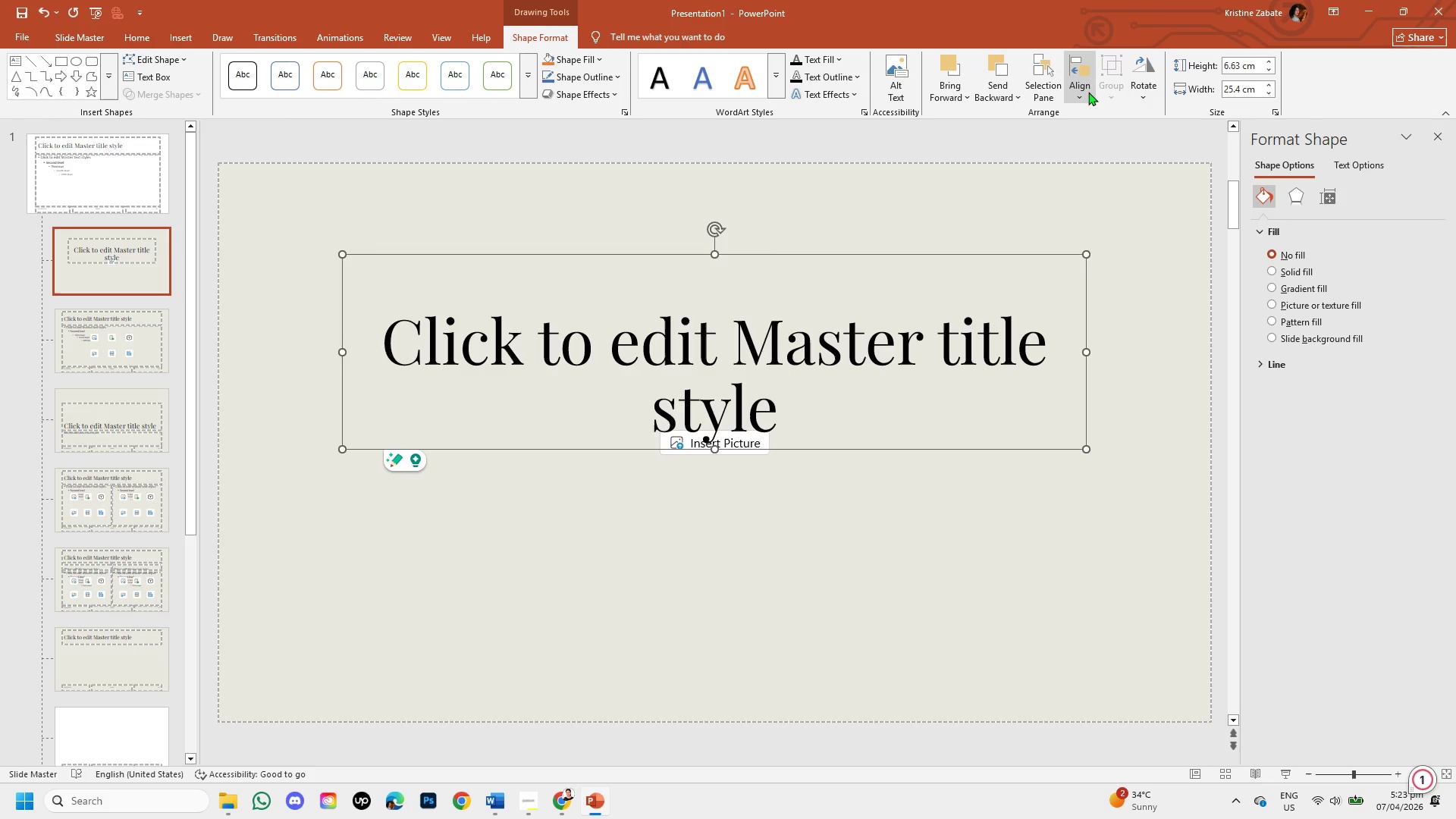 
left_click([1085, 90])
 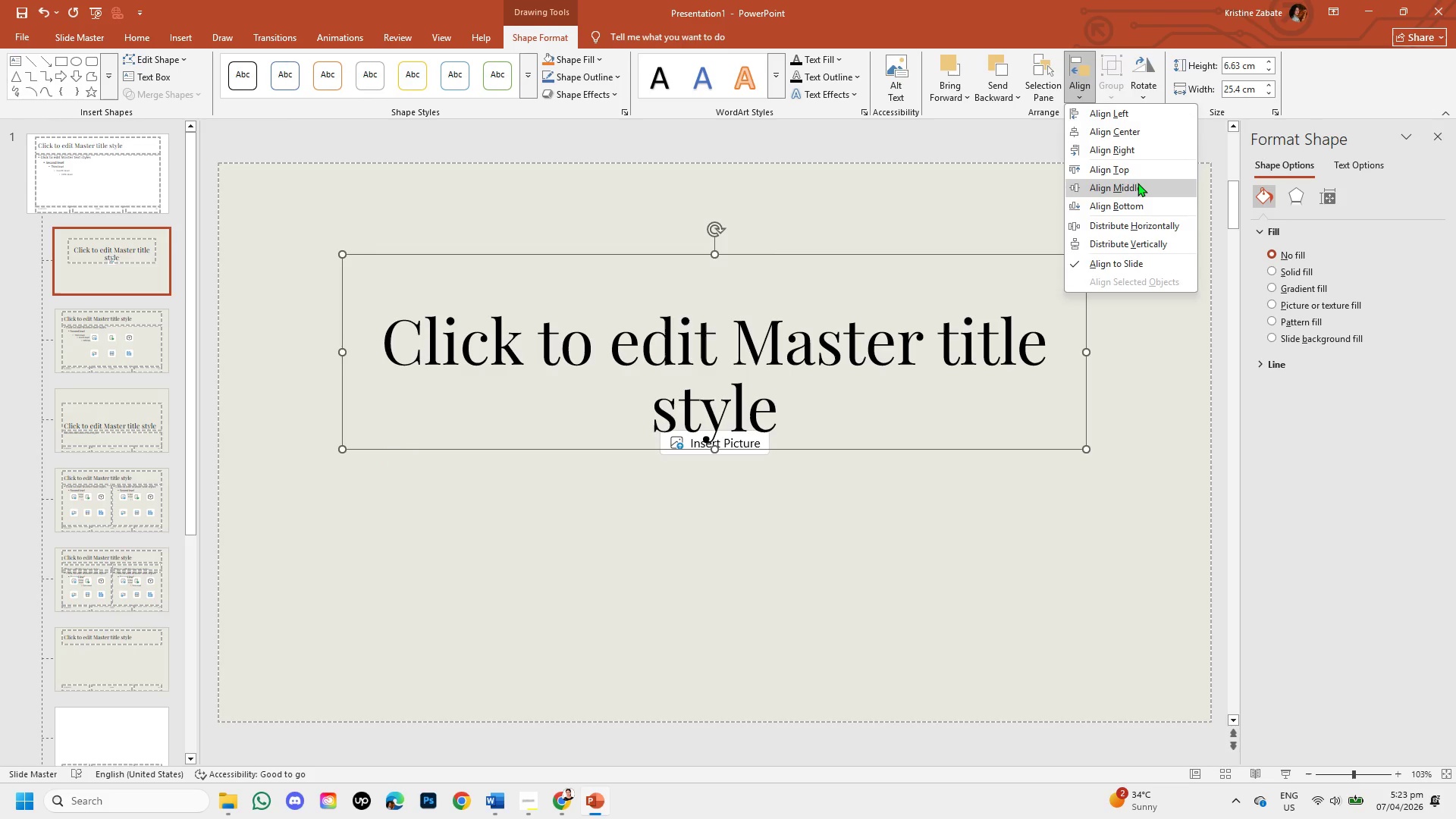 
left_click([1138, 184])
 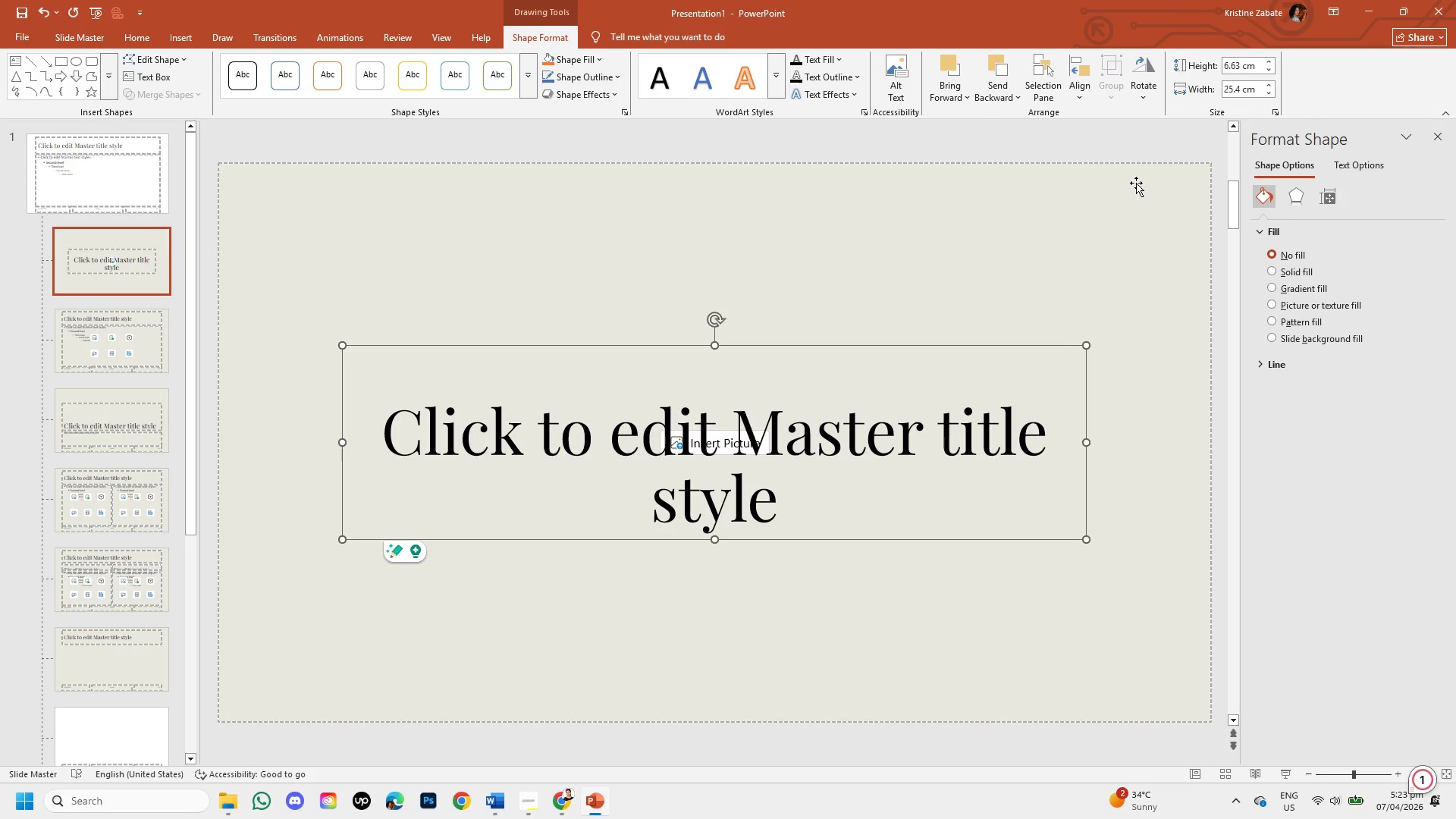 
wait(5.77)
 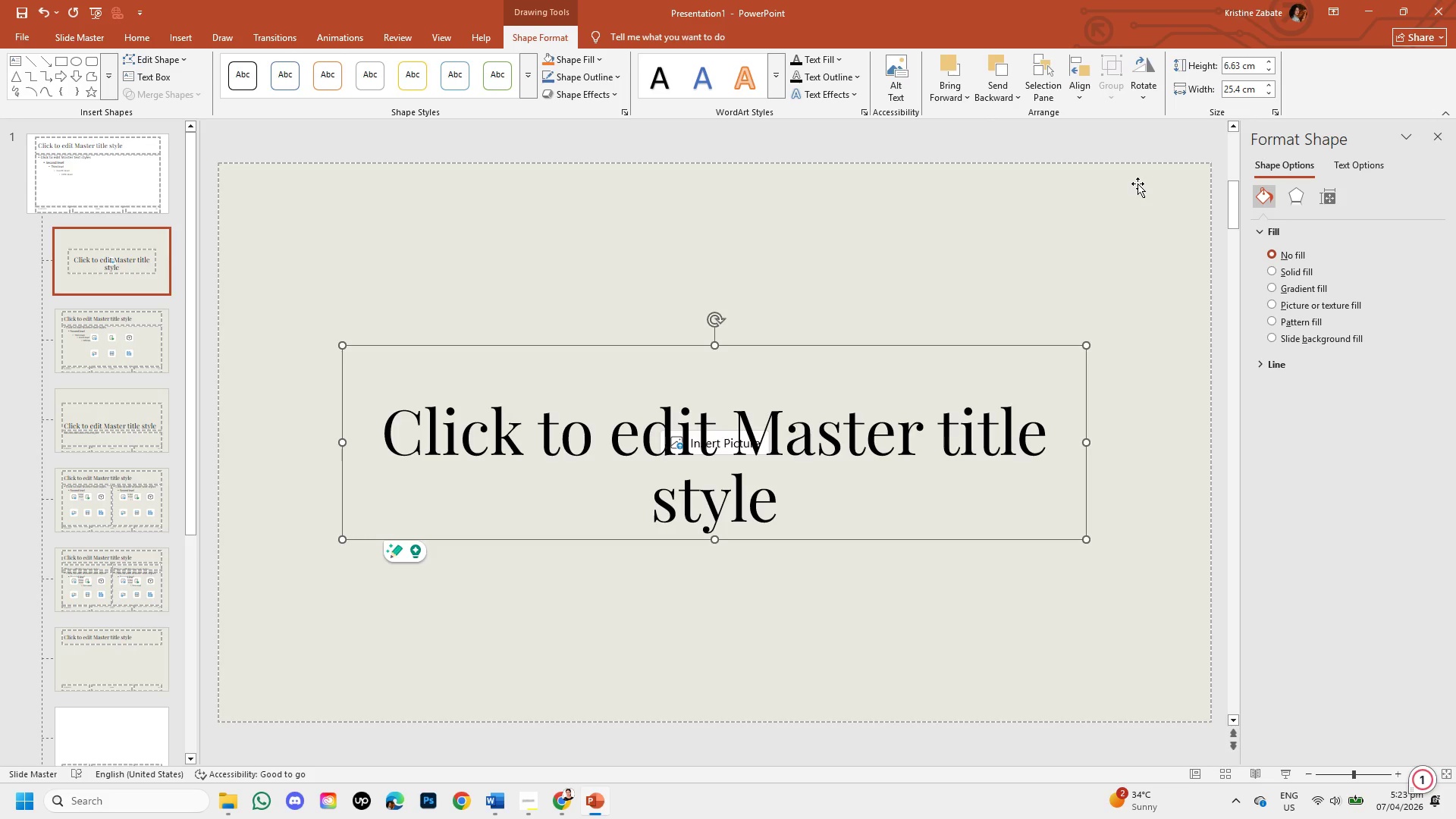 
left_click([1072, 86])
 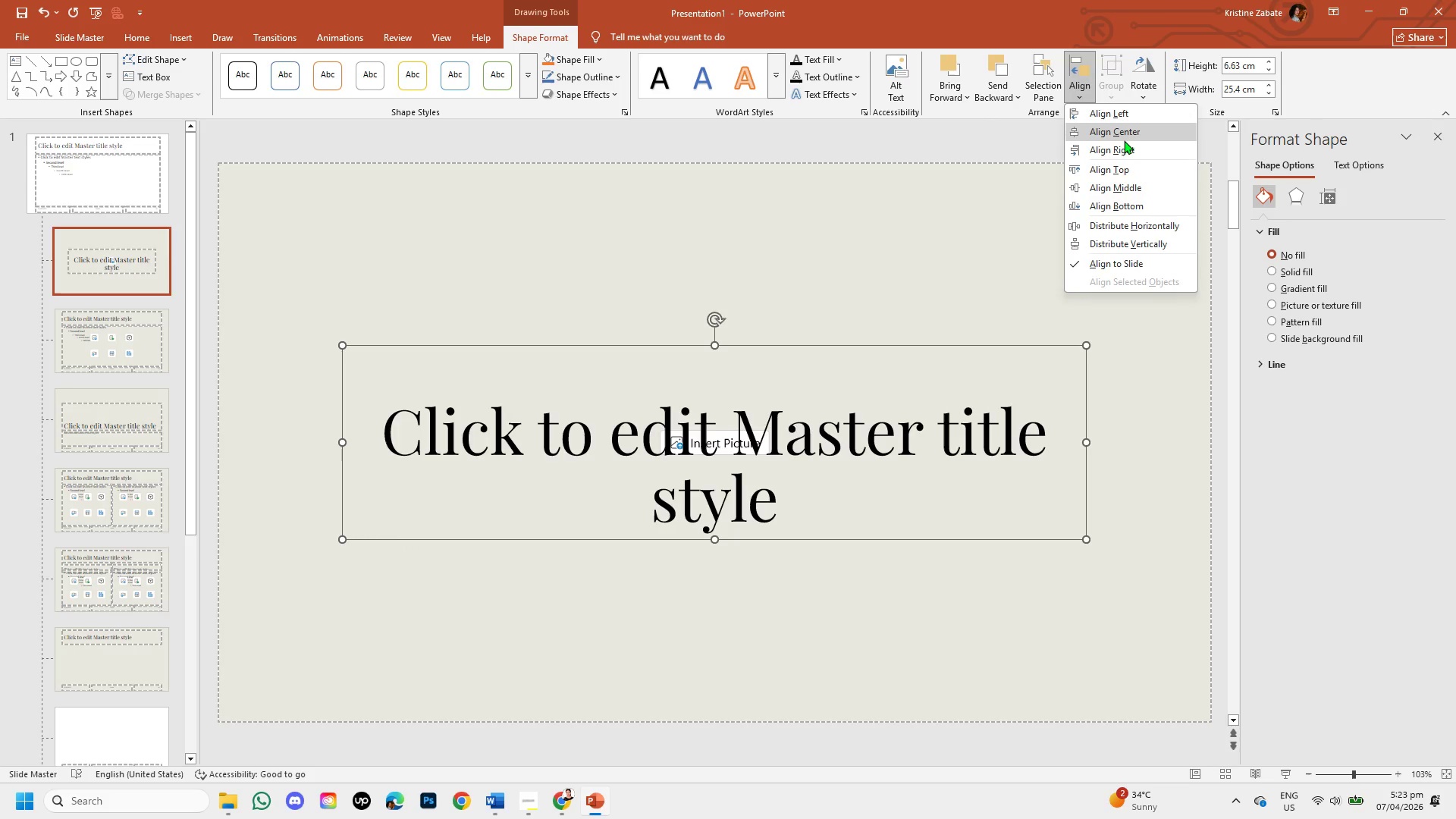 
left_click([1127, 138])
 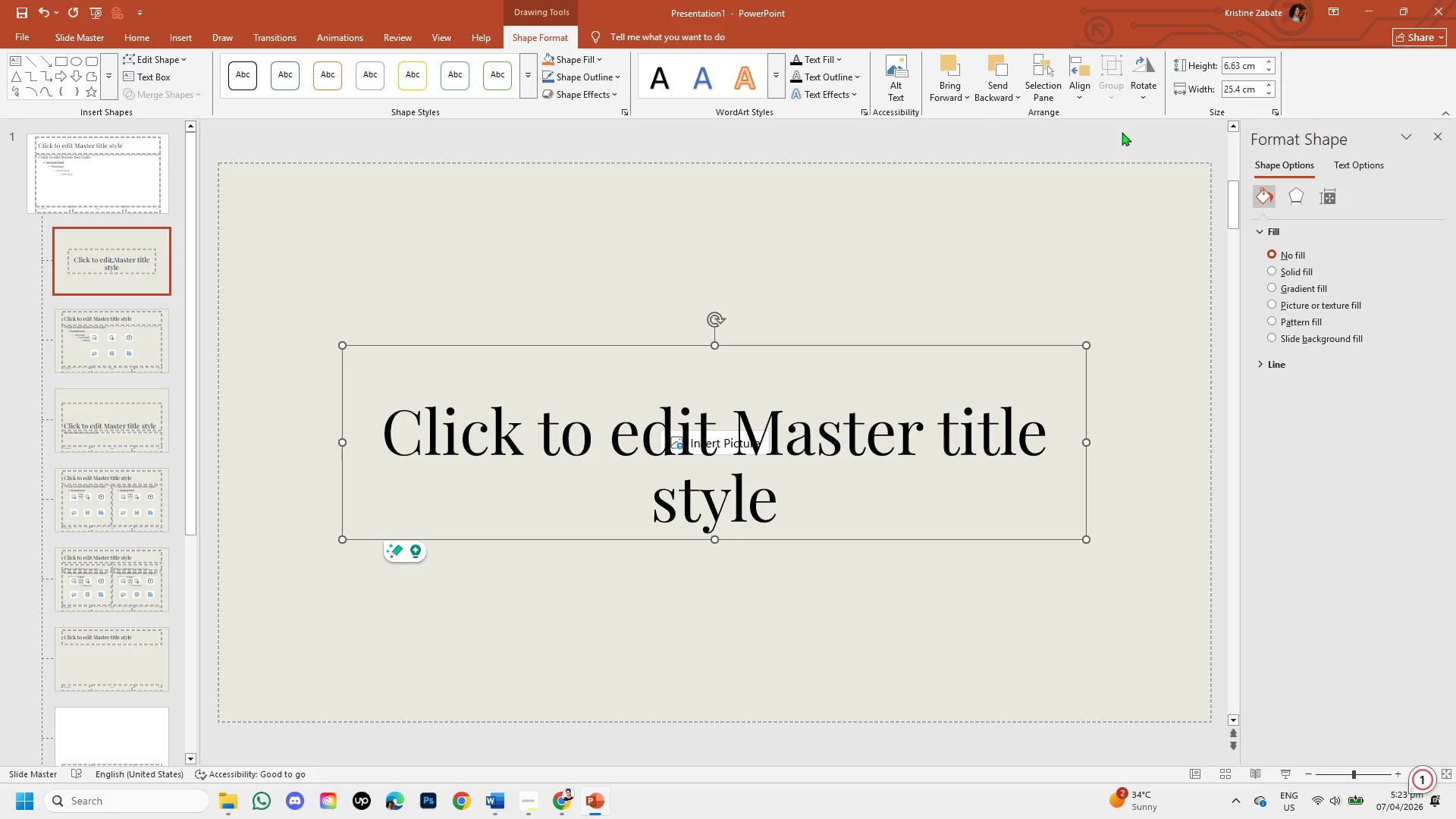 
wait(6.81)
 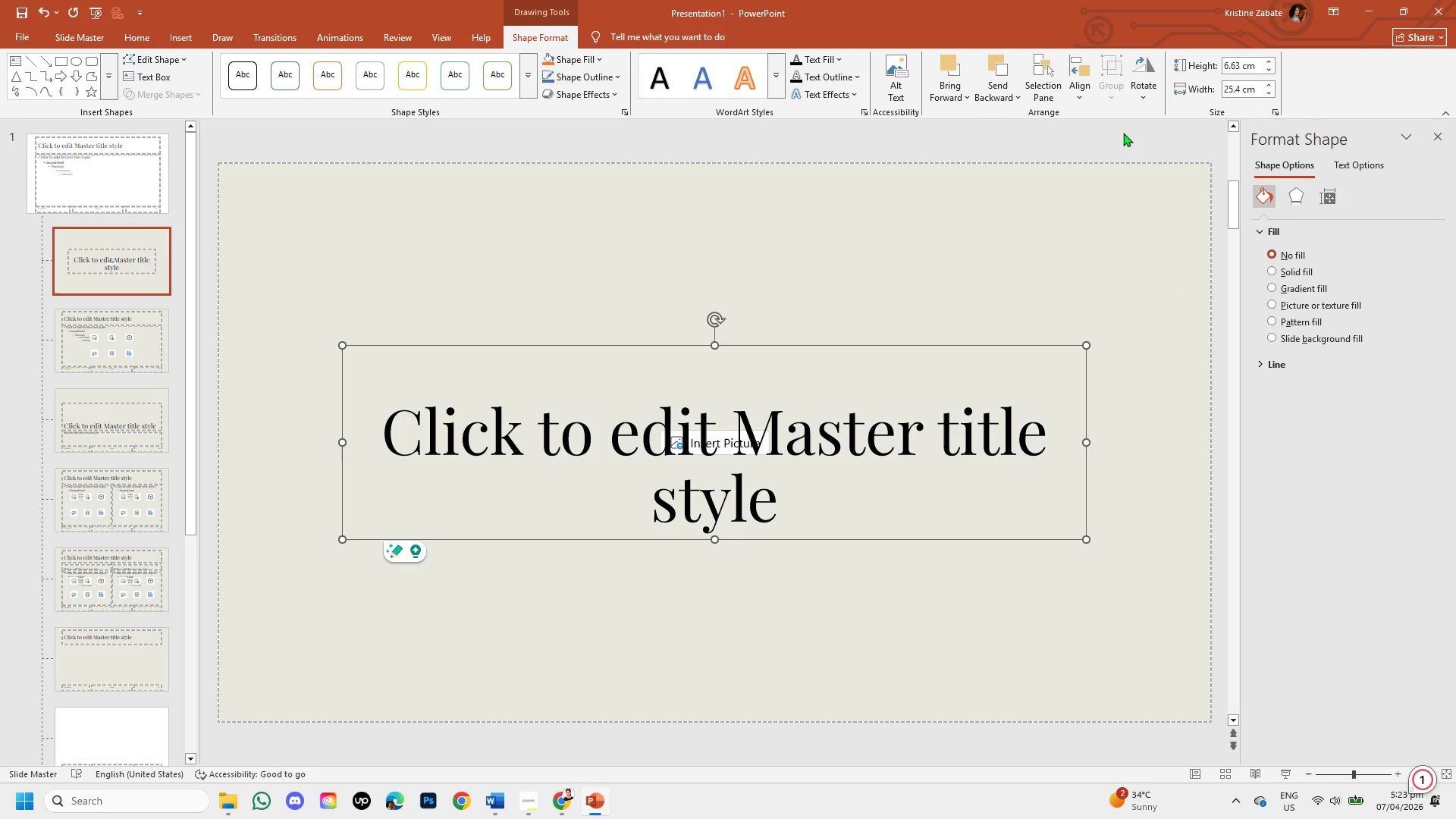 
key(Control+Z)
 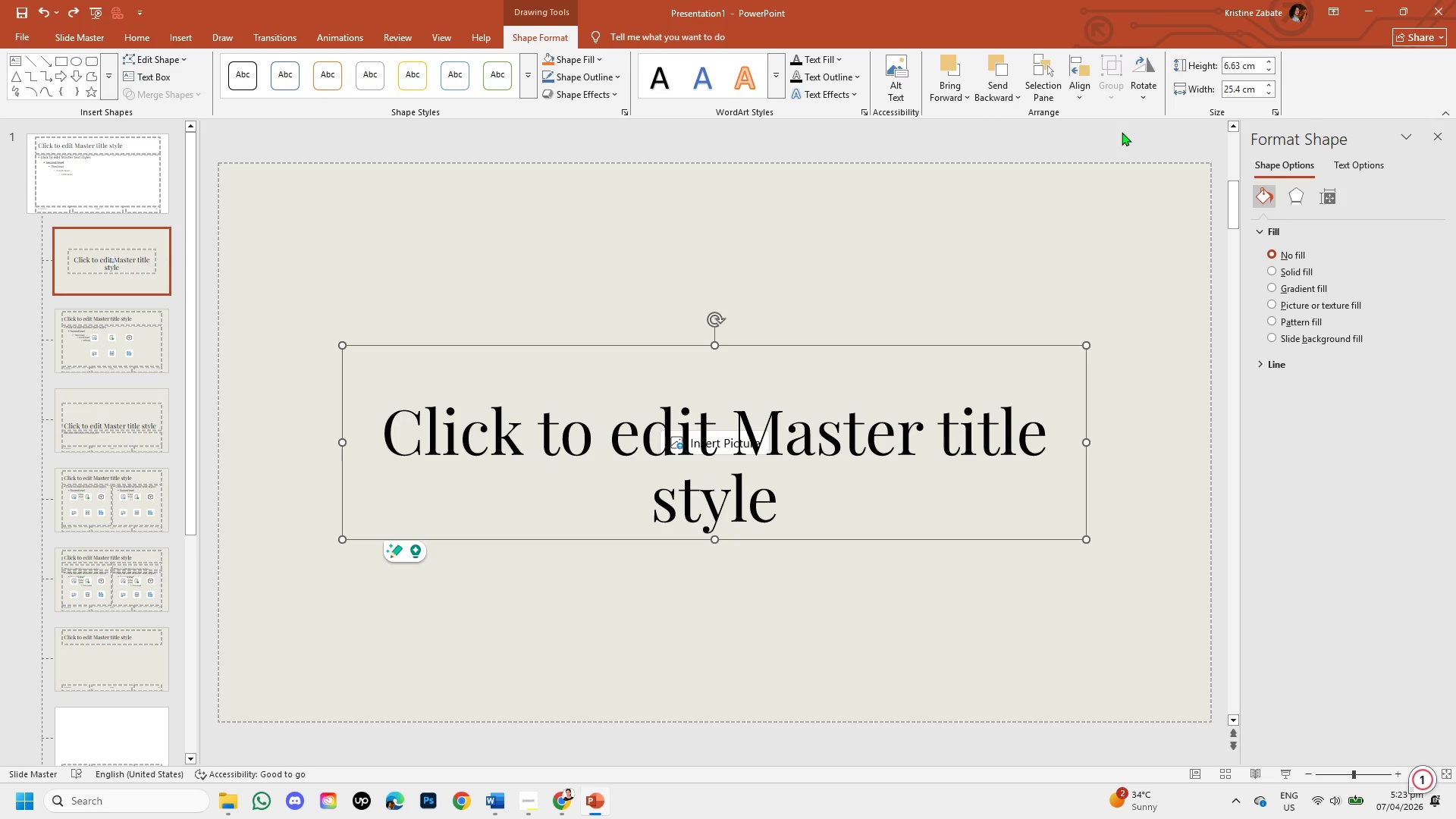 
key(Control+Z)
 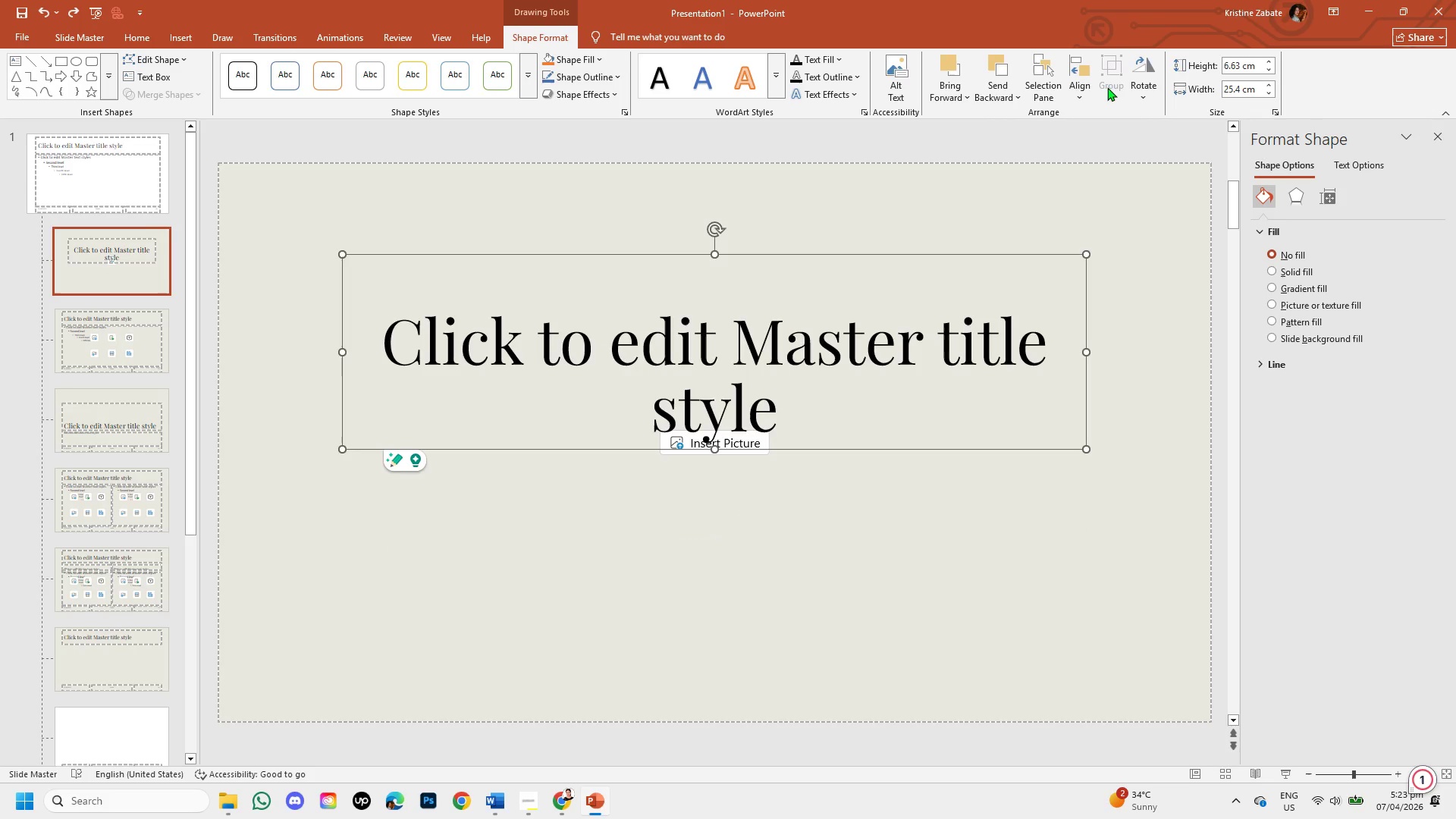 
left_click([1090, 86])
 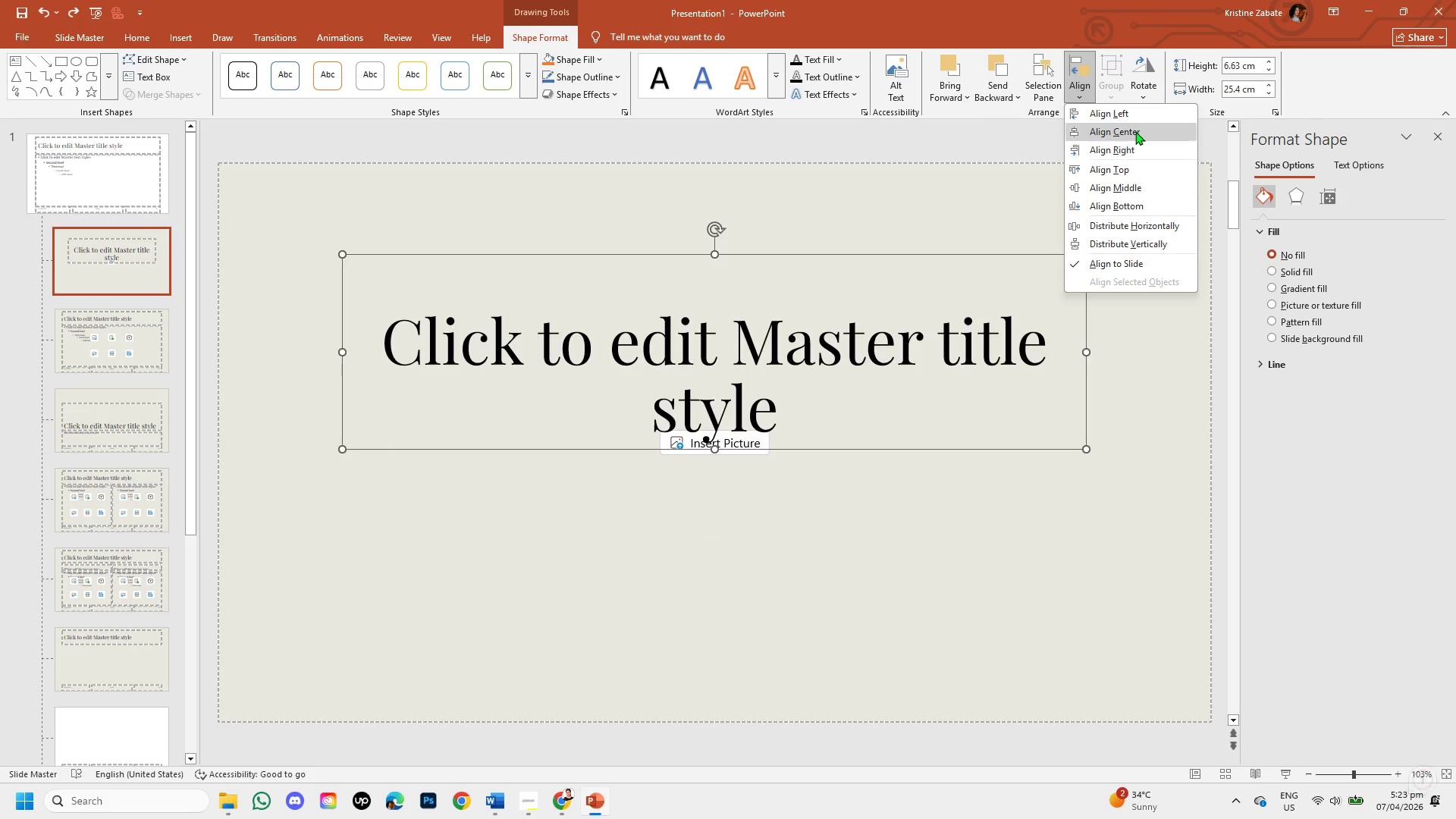 
left_click([1135, 131])
 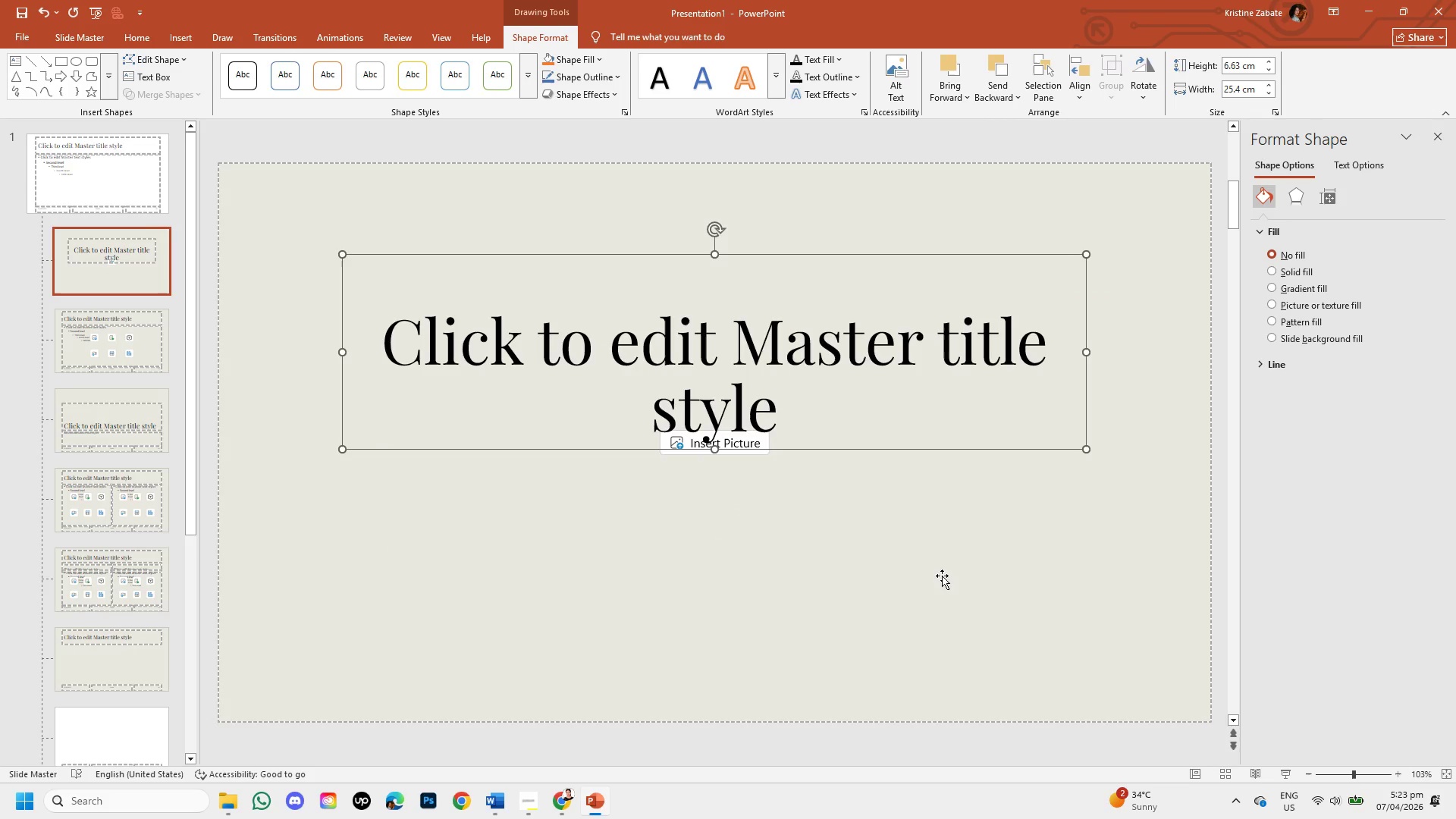 
left_click([938, 589])
 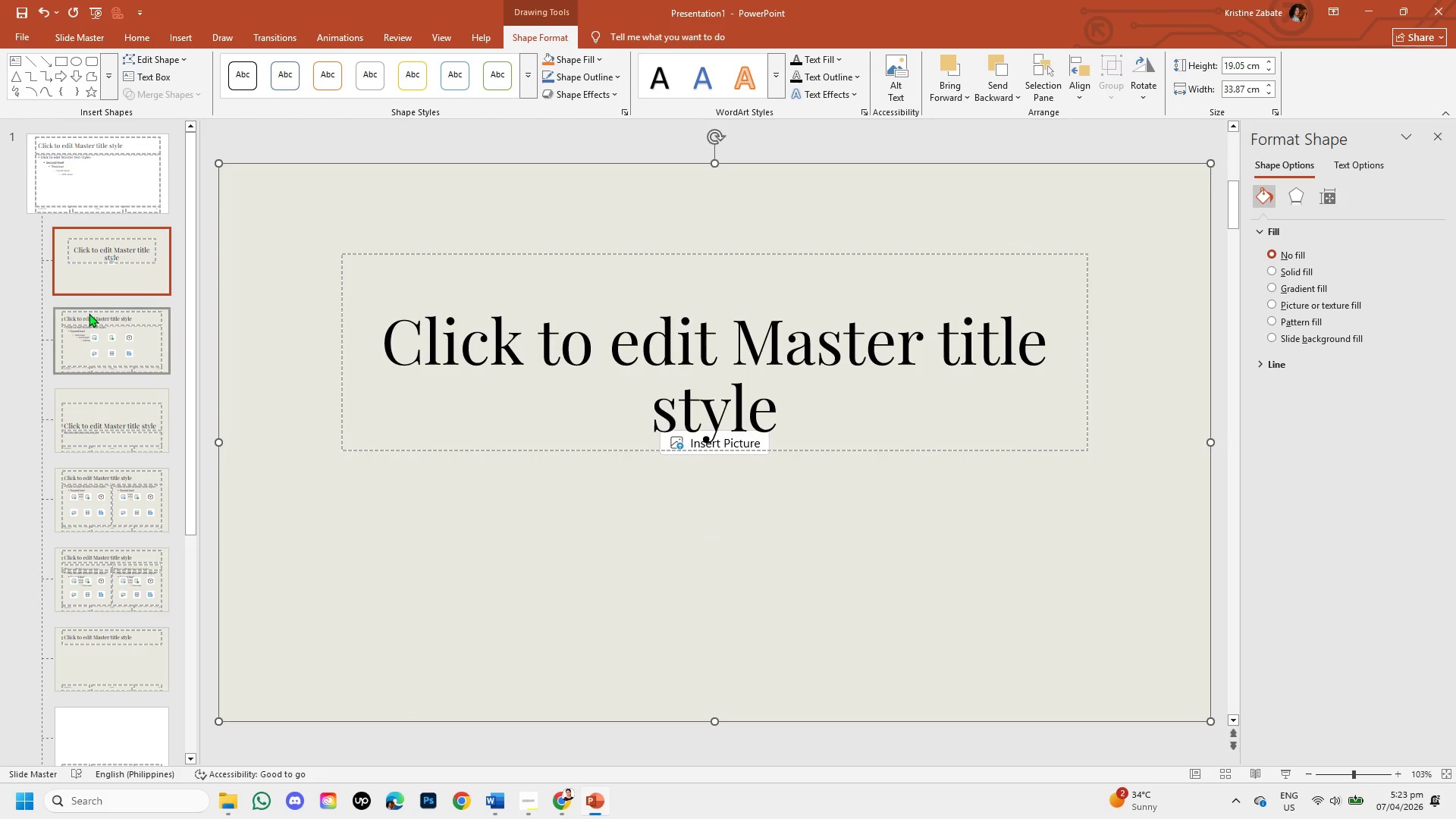 
left_click([94, 323])
 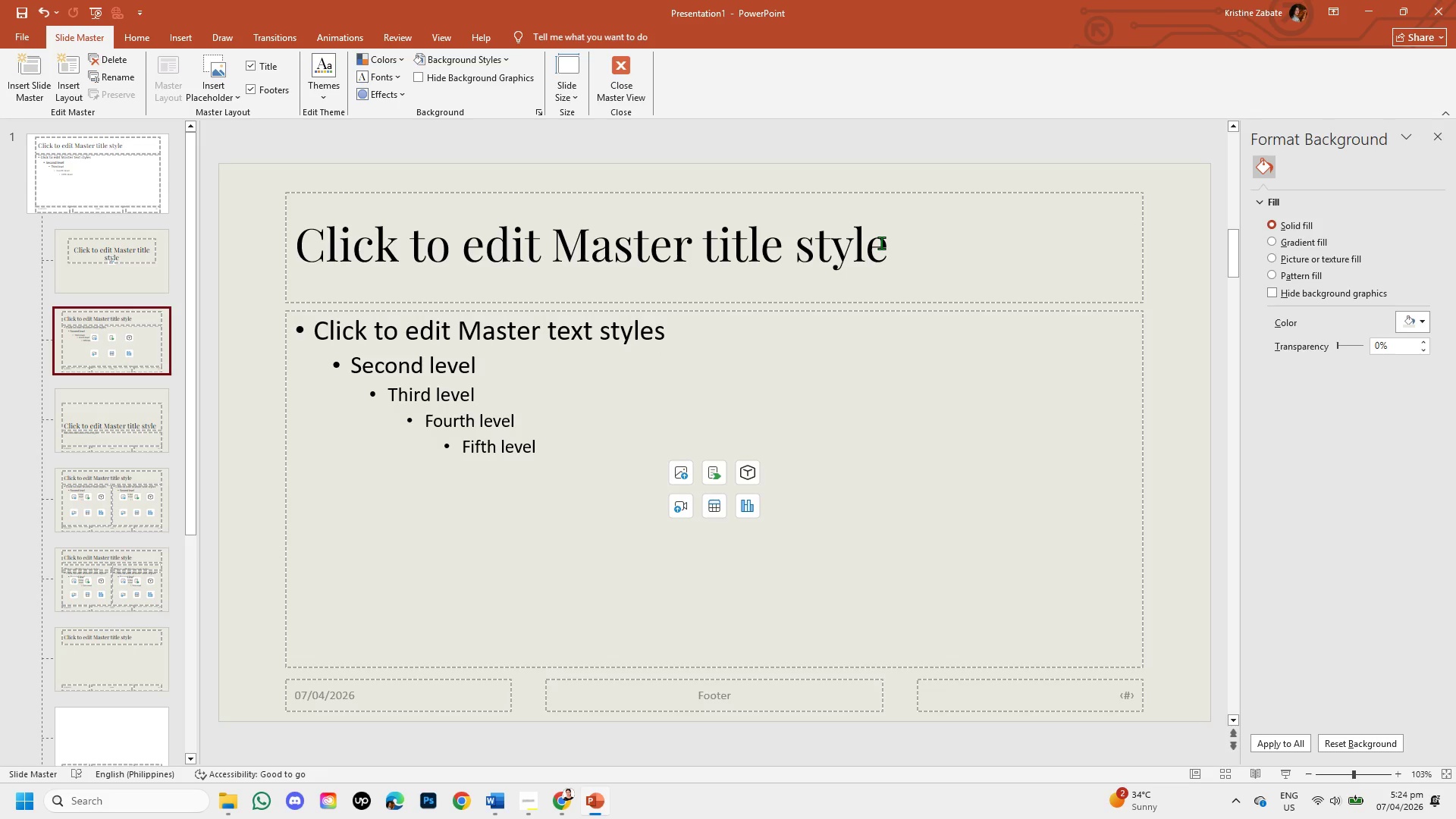 
wait(20.62)
 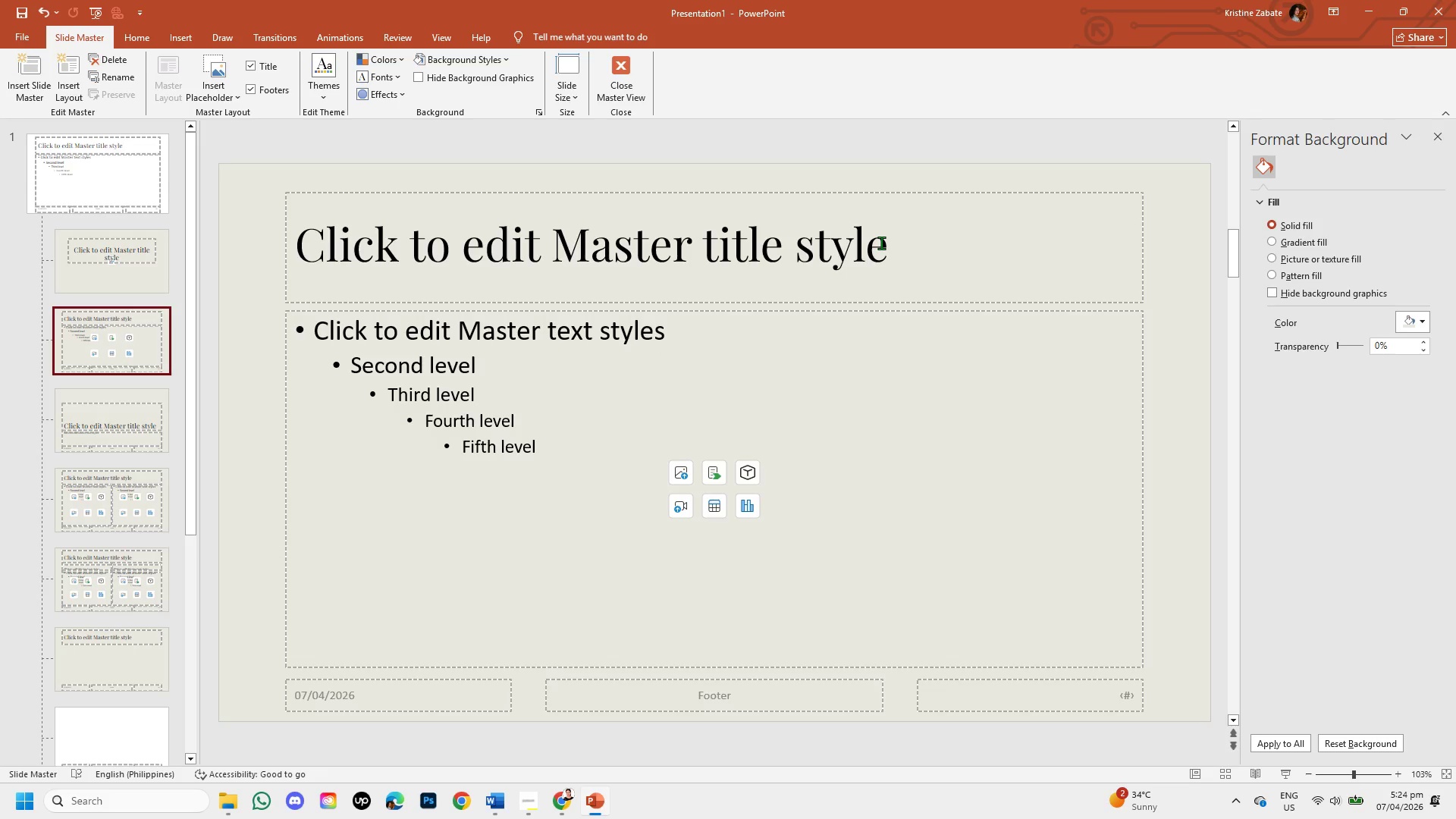 
left_click([885, 243])
 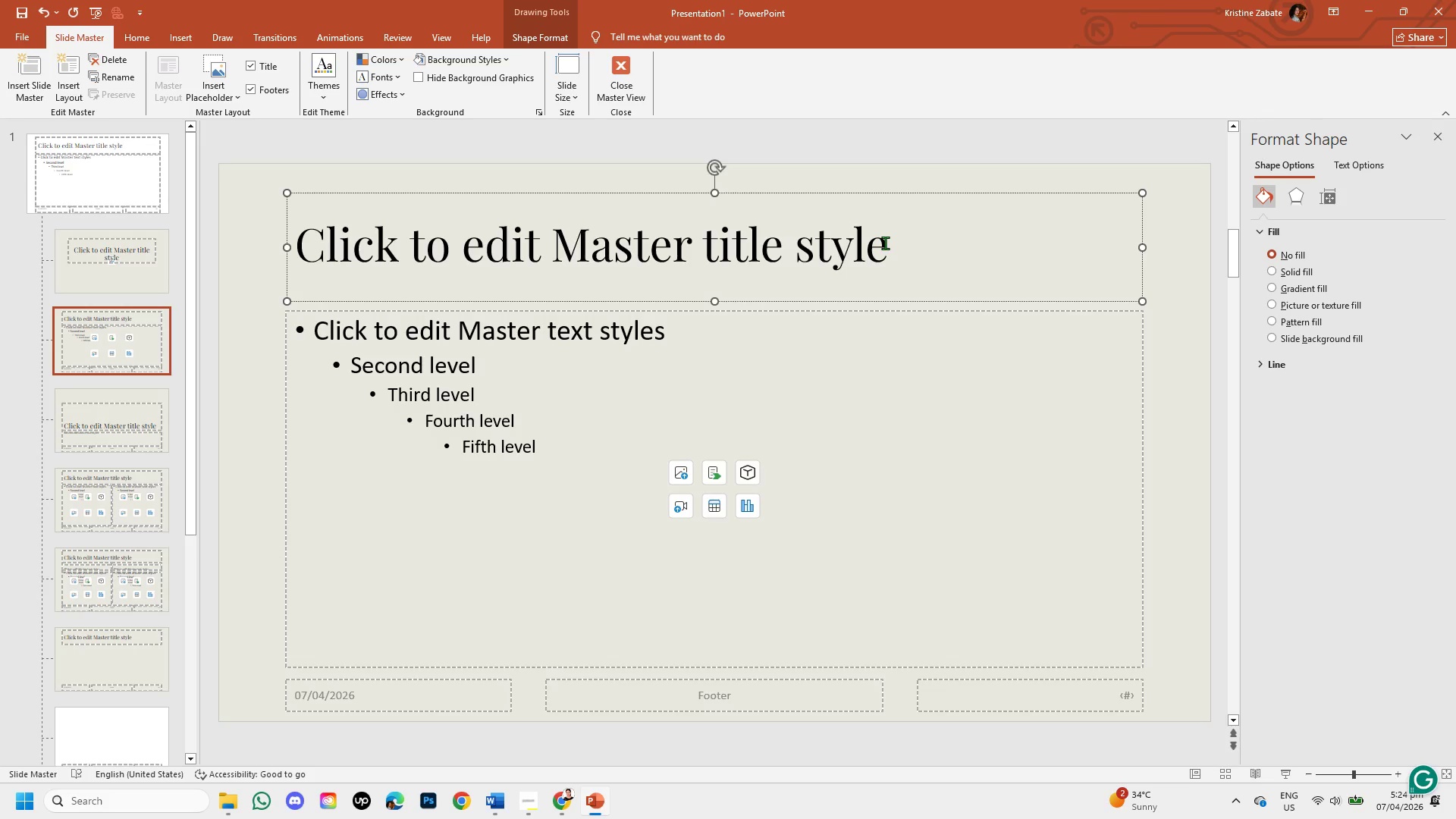 
key(Backspace)
 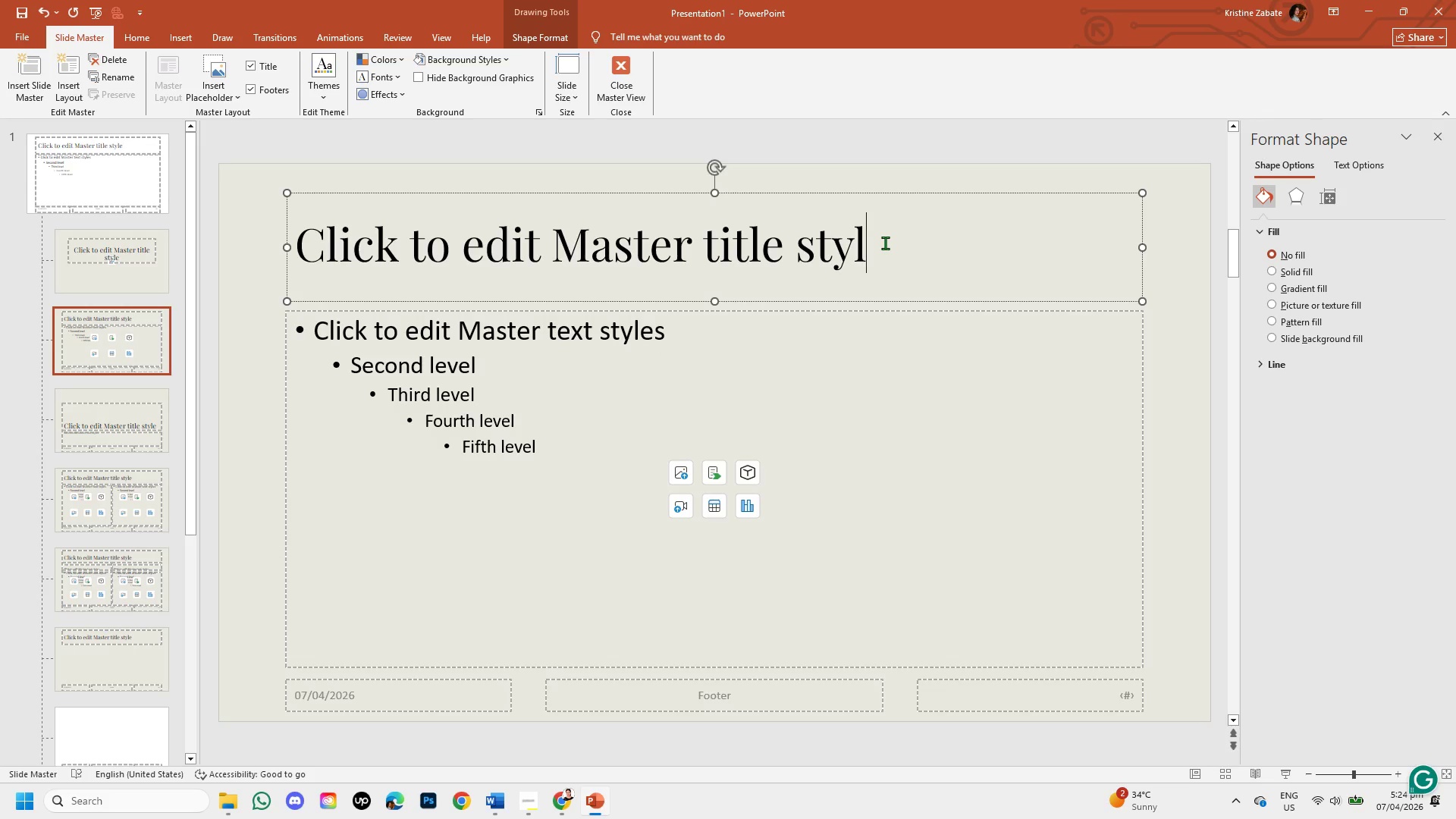 
hold_key(key=Backspace, duration=1.5)
 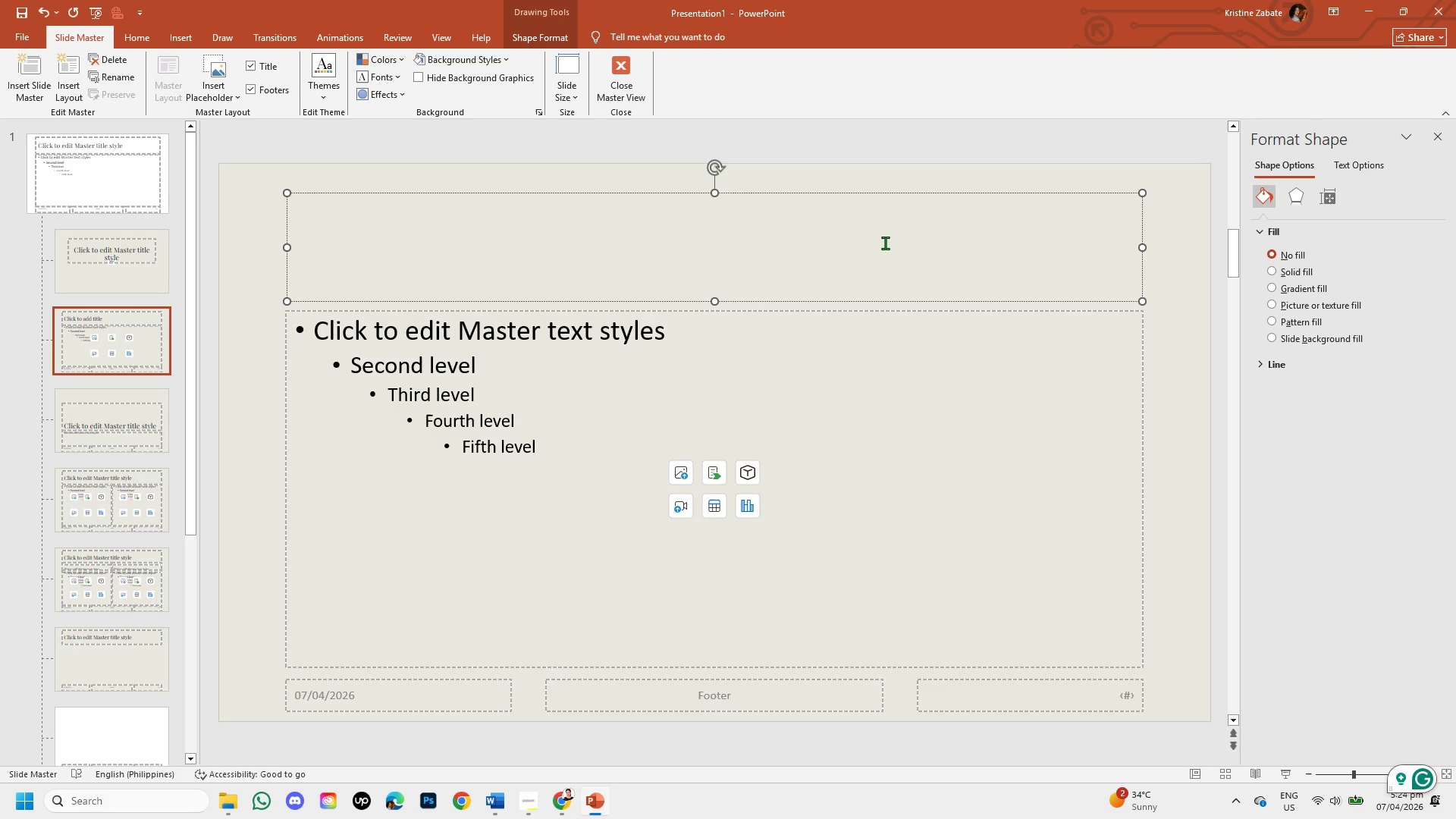 
type(t)
key(Backspace)
type(Thw Gap)
 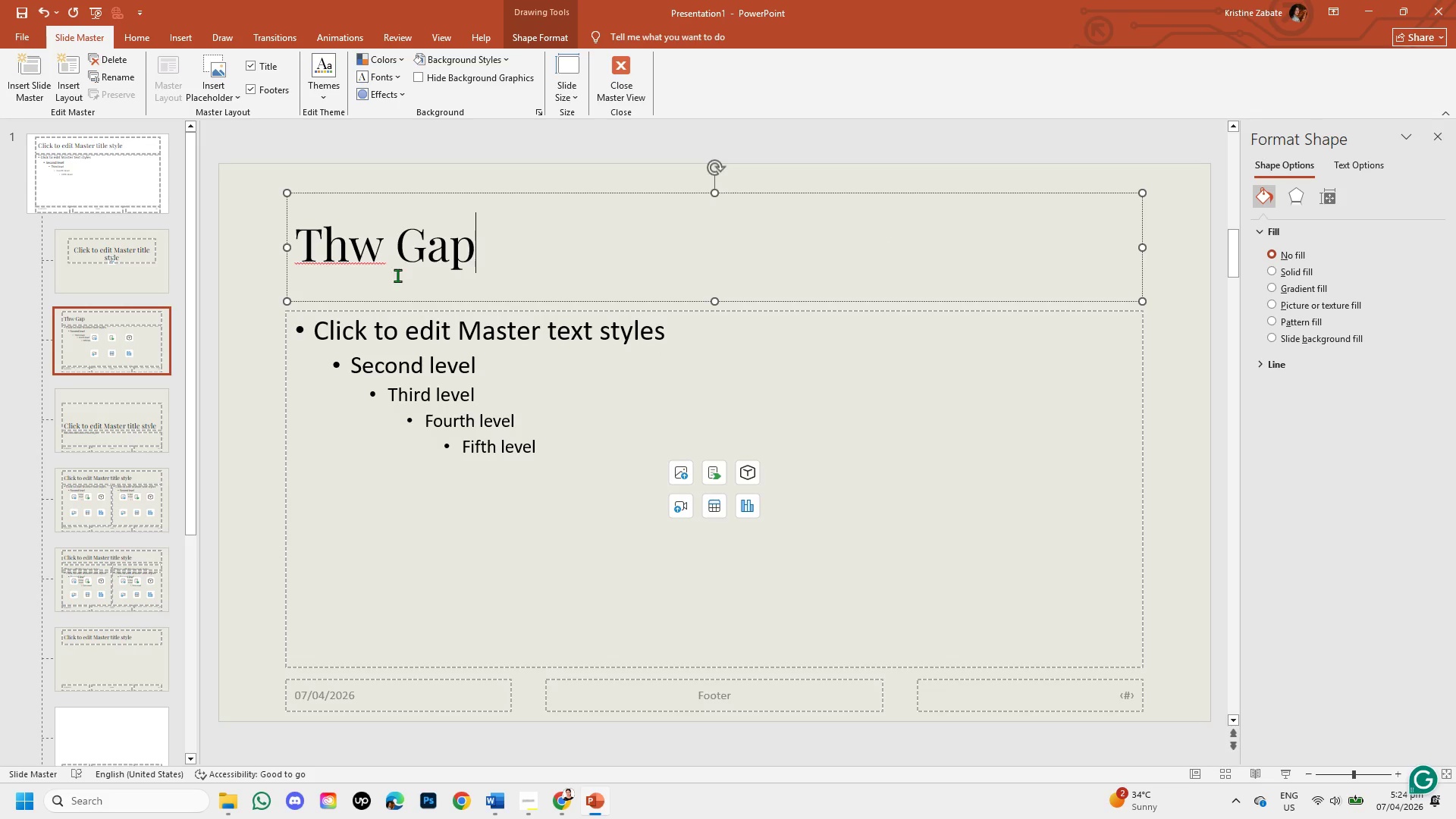 
left_click([381, 255])
 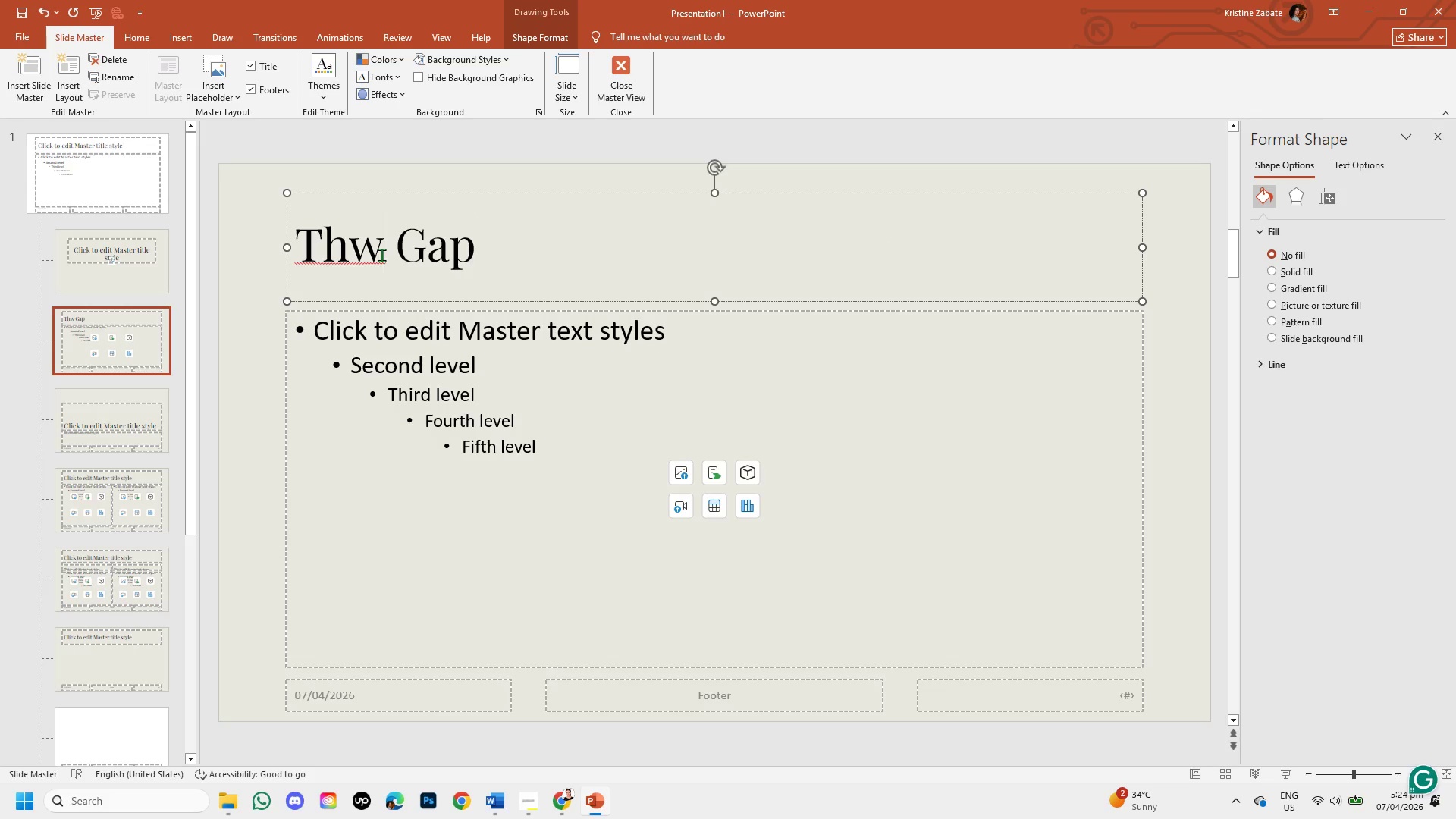 
key(Backspace)
 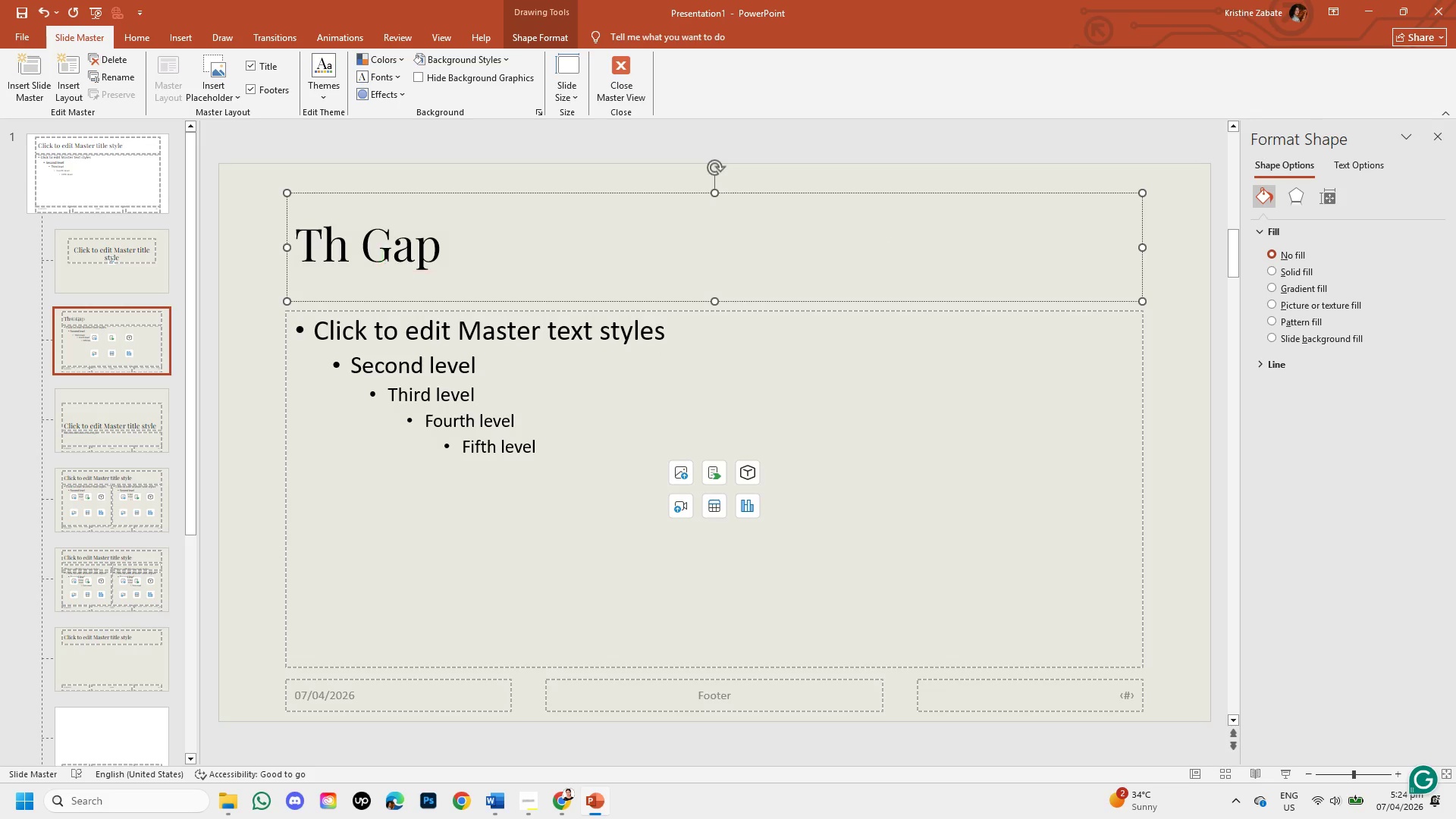 
key(E)
 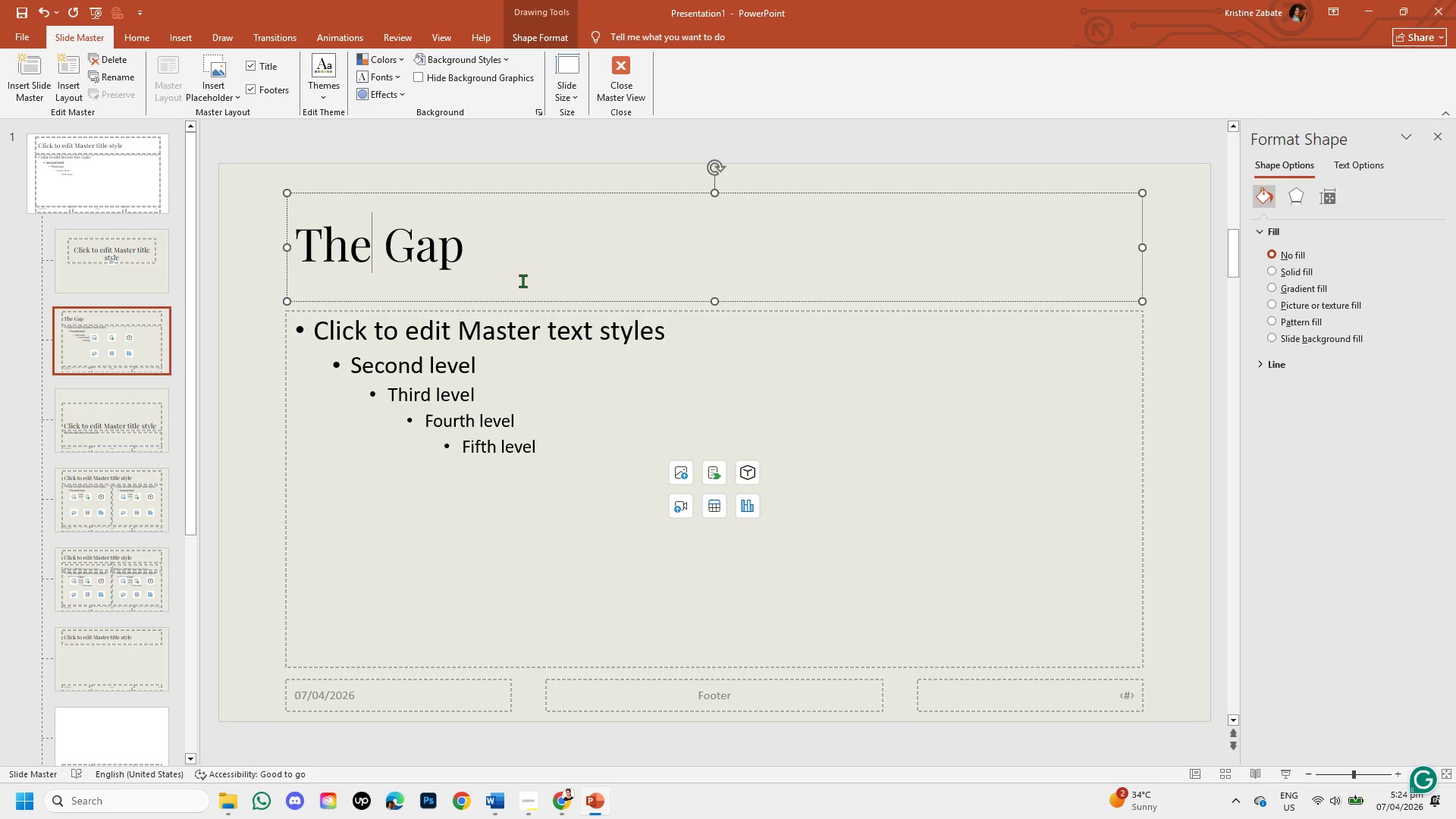 
left_click([515, 245])
 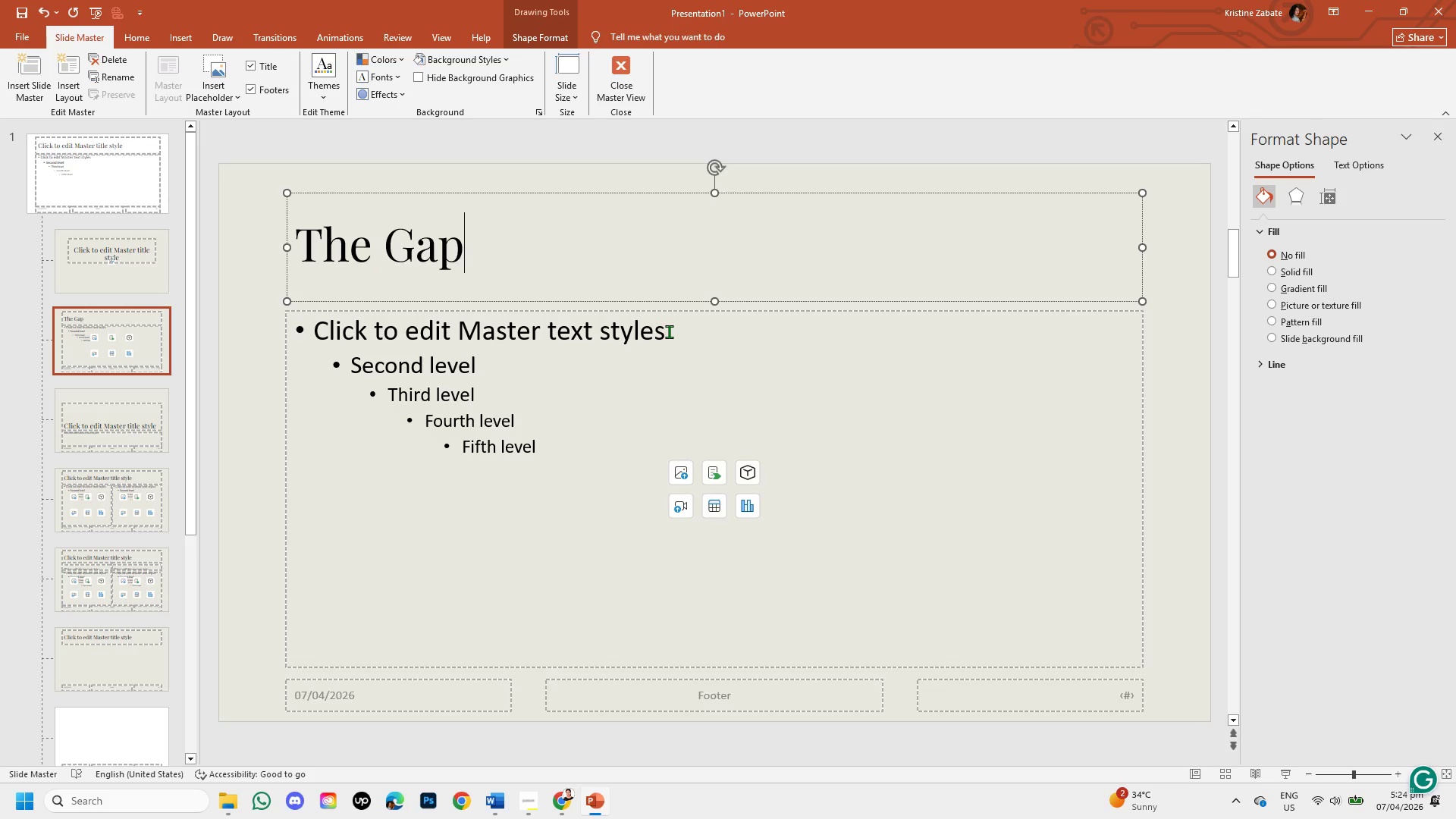 
left_click([669, 331])
 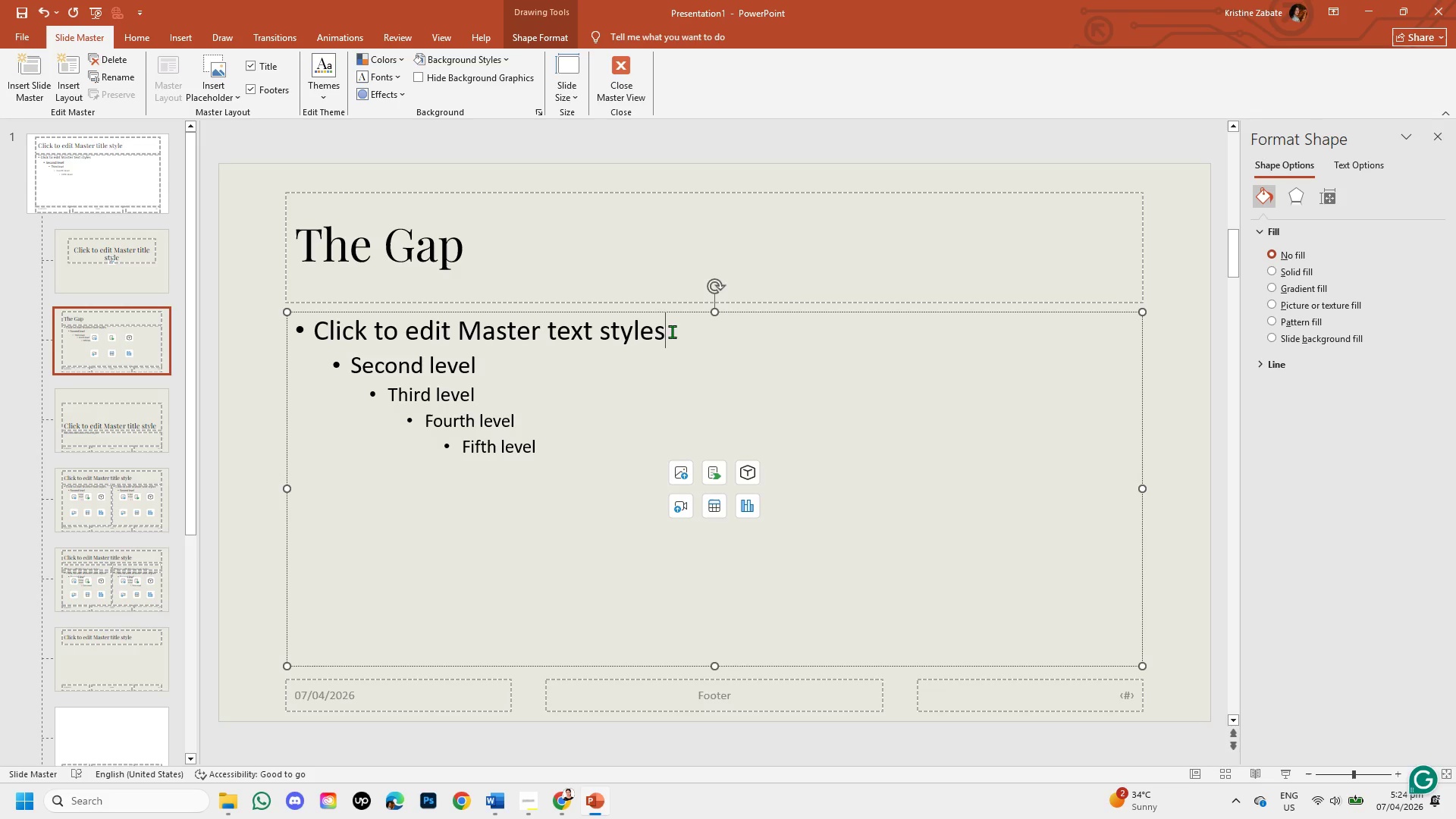 
wait(9.77)
 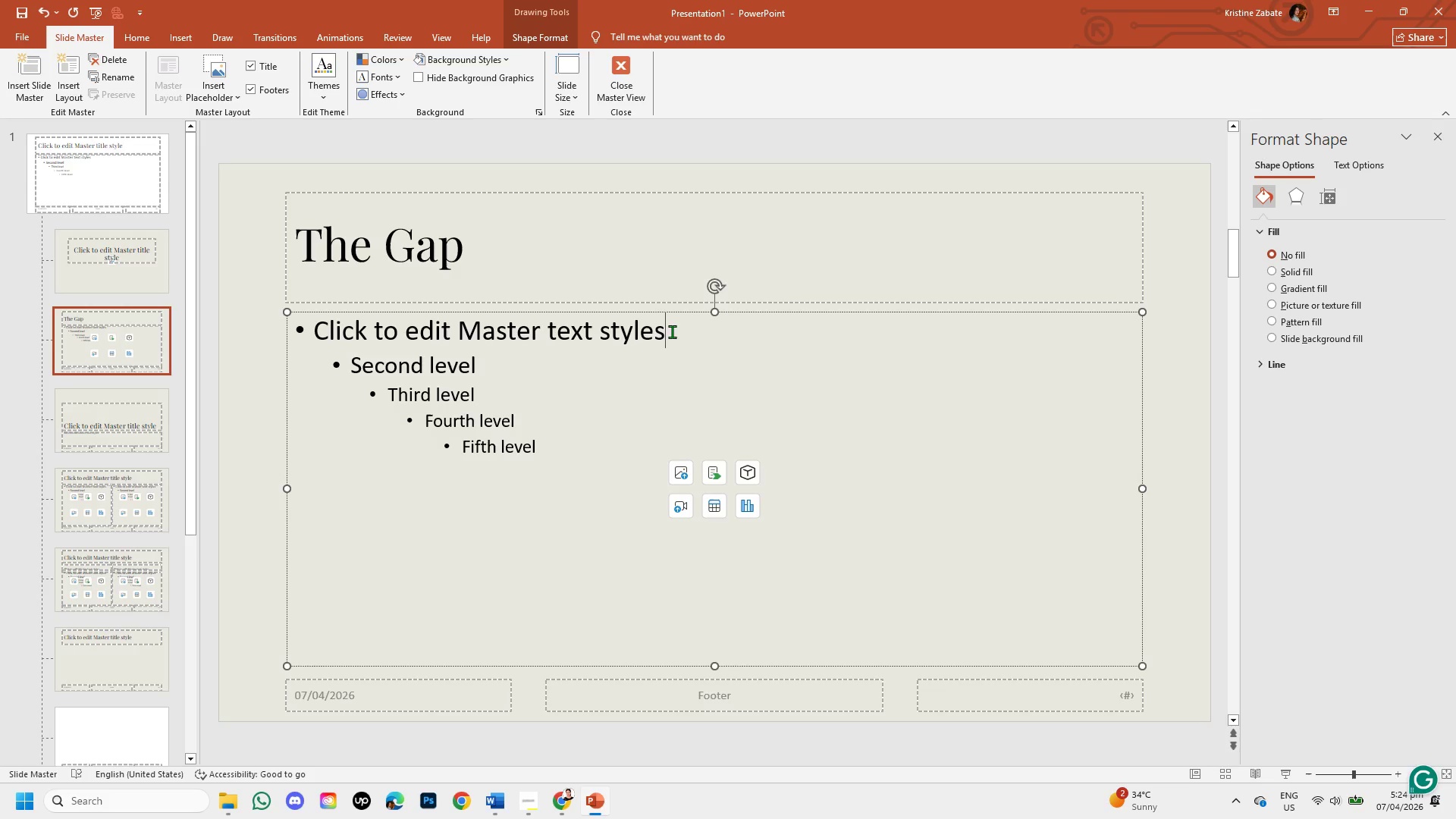 
key(Backspace)
 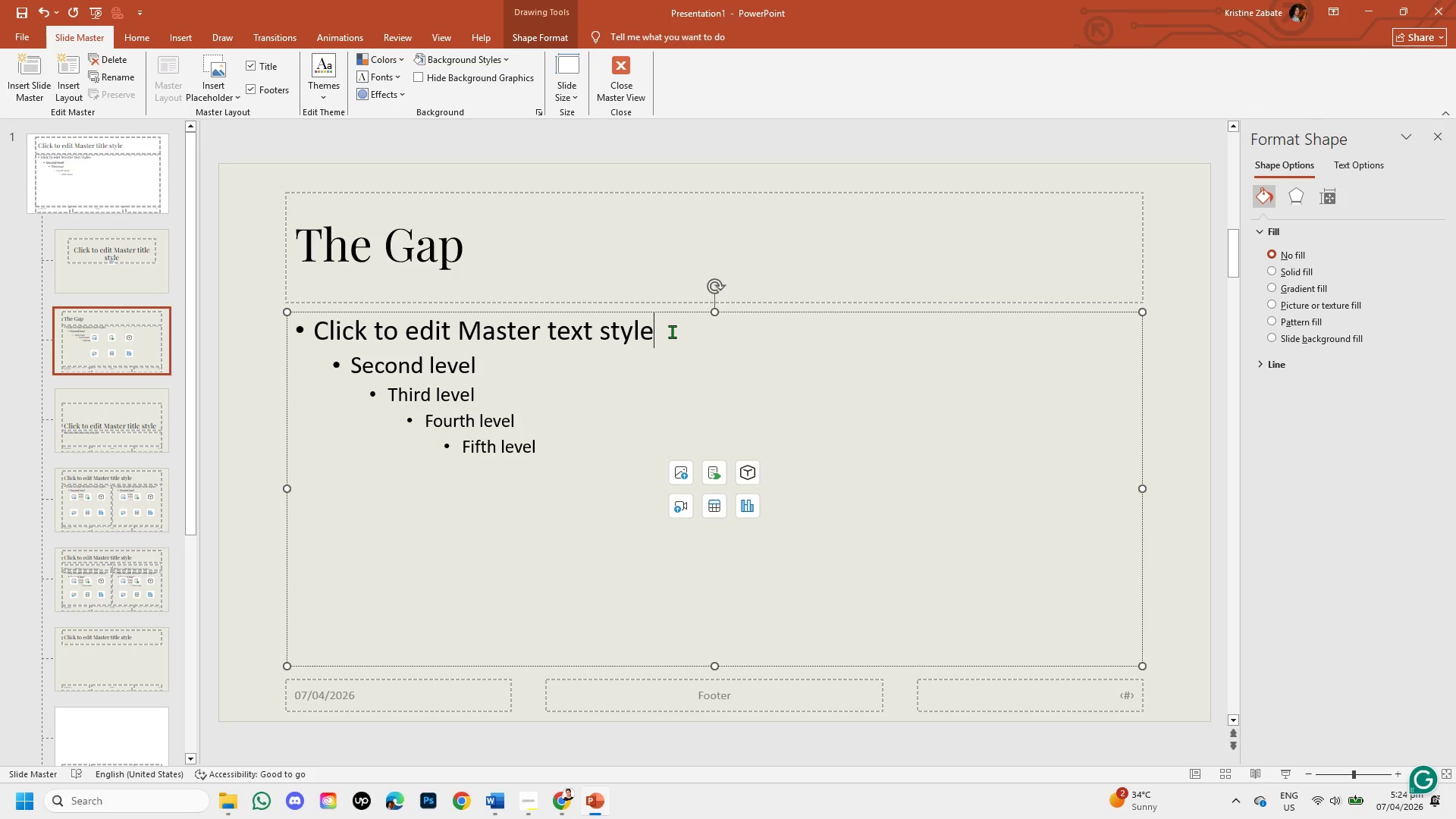 
hold_key(key=Backspace, duration=1.49)
 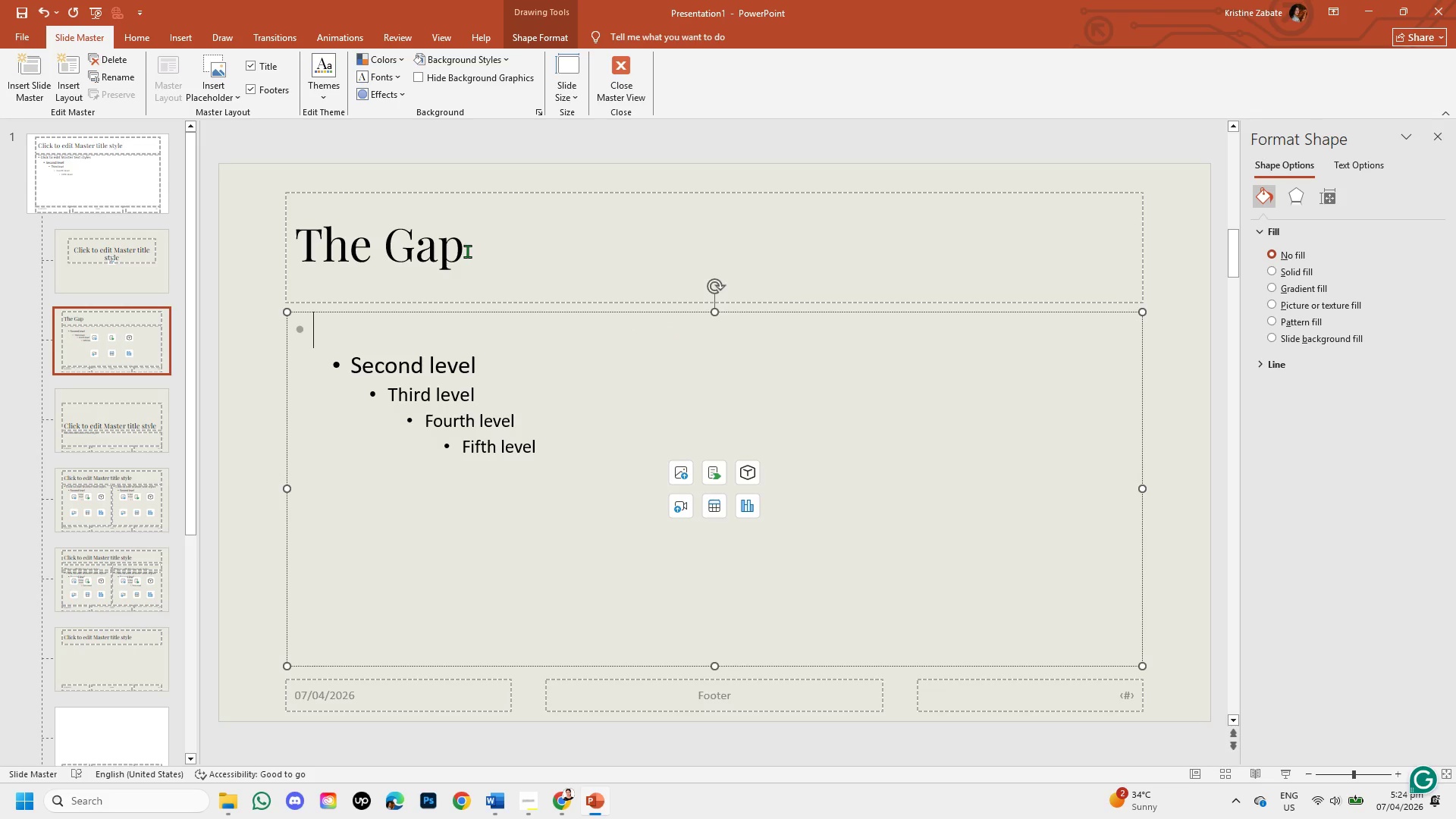 
wait(10.25)
 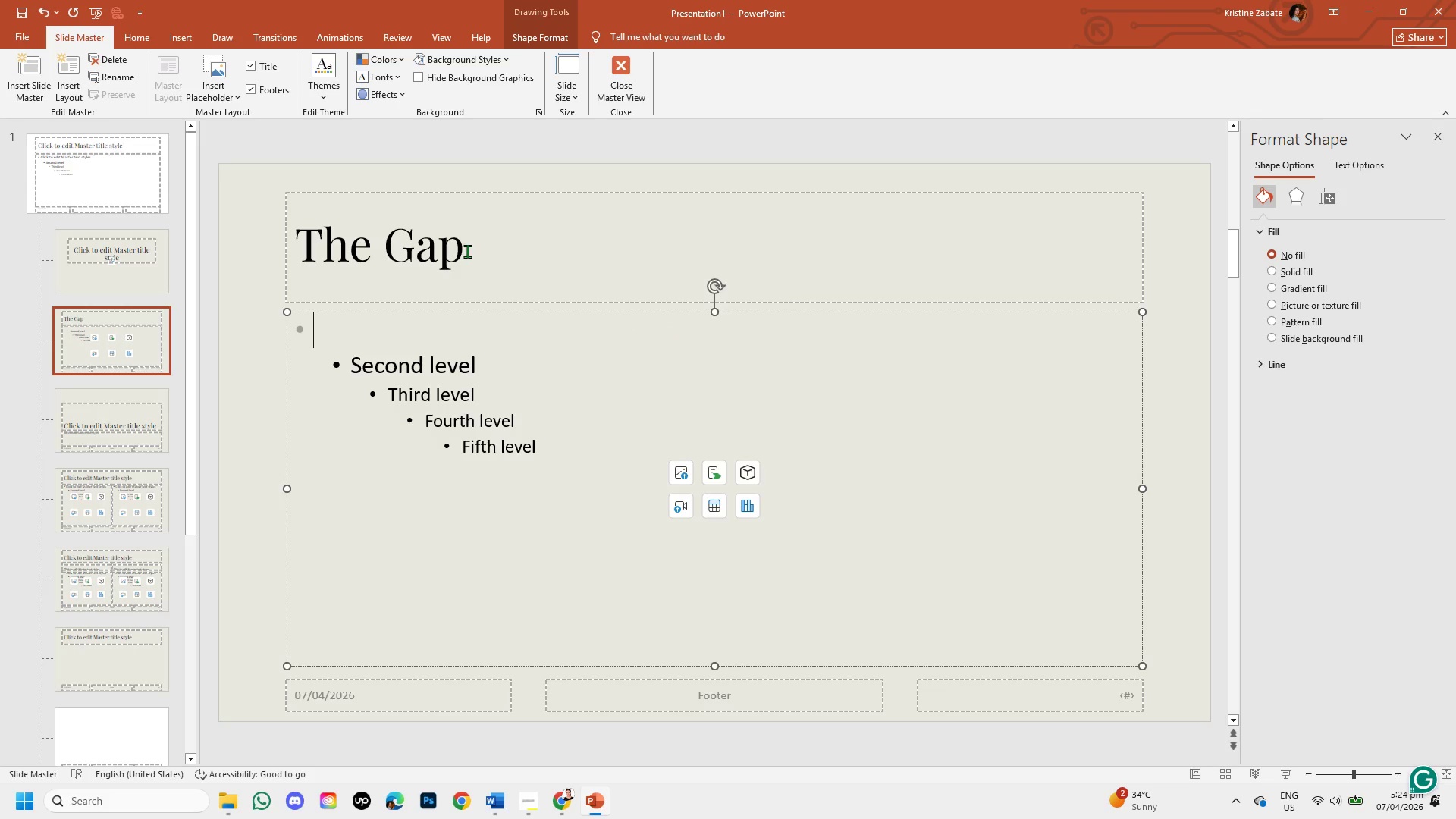 
key(Backspace)
key(Backspace)
type(Title)
 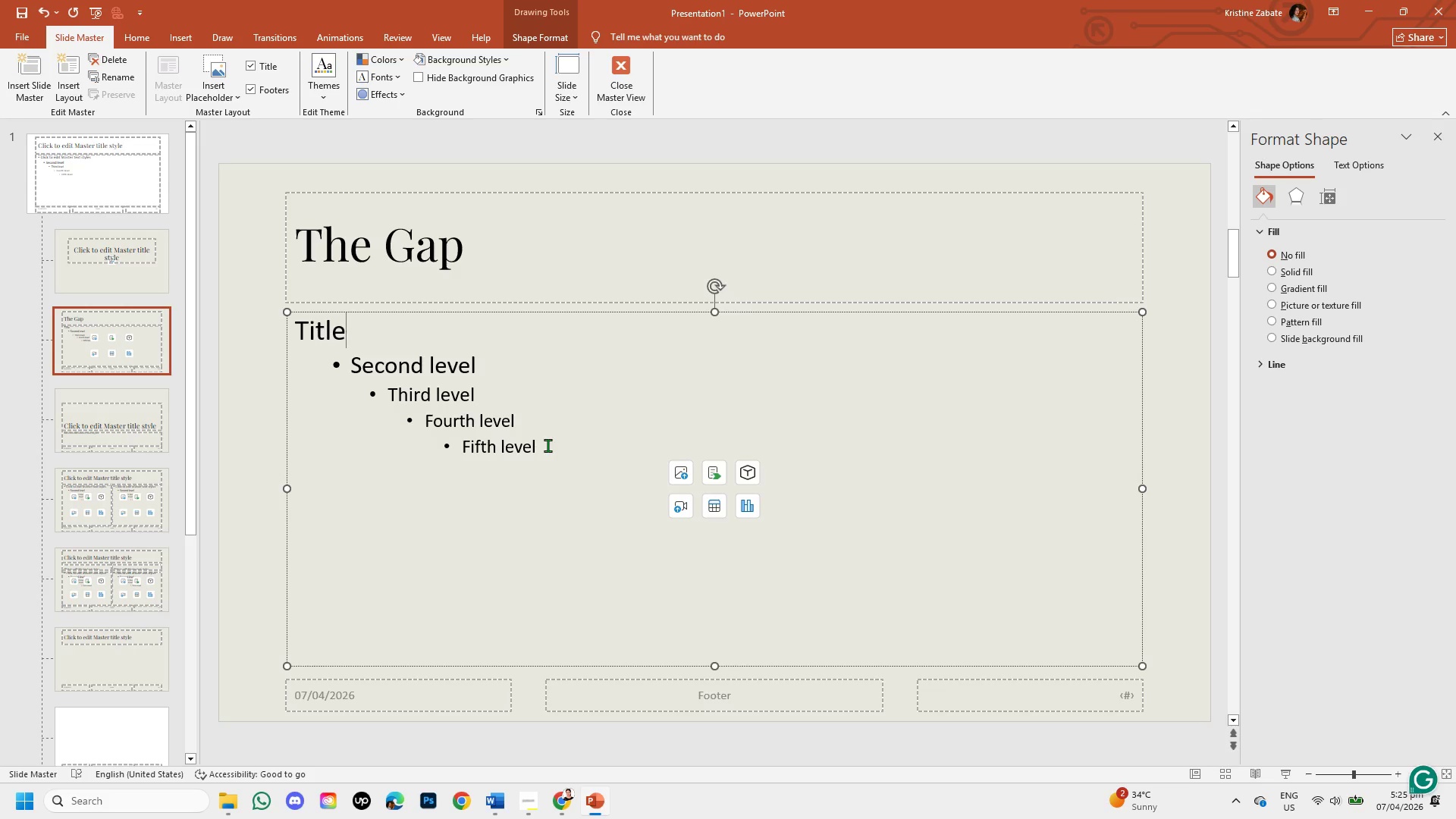 
left_click([546, 447])
 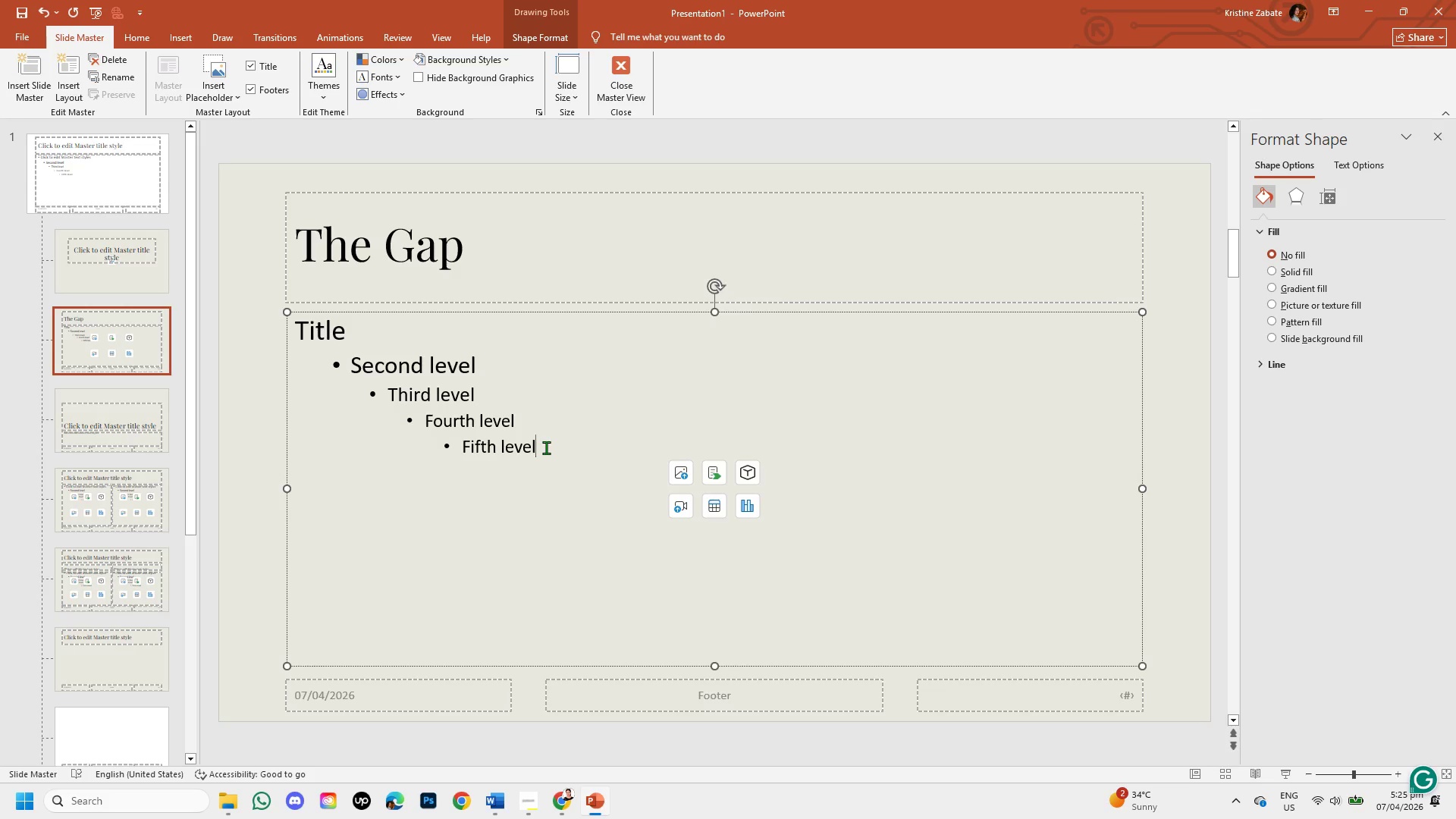 
left_click_drag(start_coordinate=[546, 447], to_coordinate=[386, 388])
 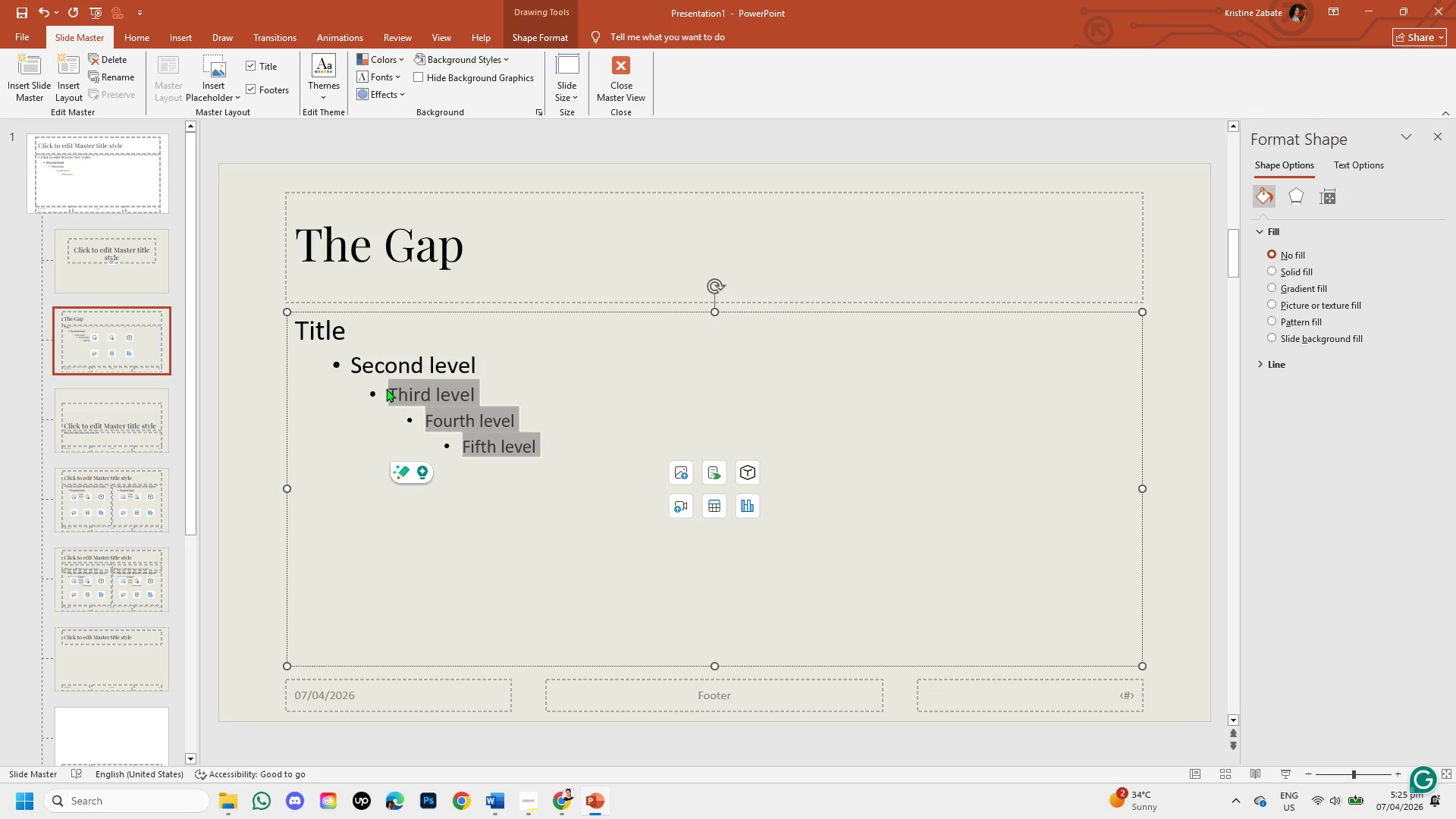 
key(Backspace)
 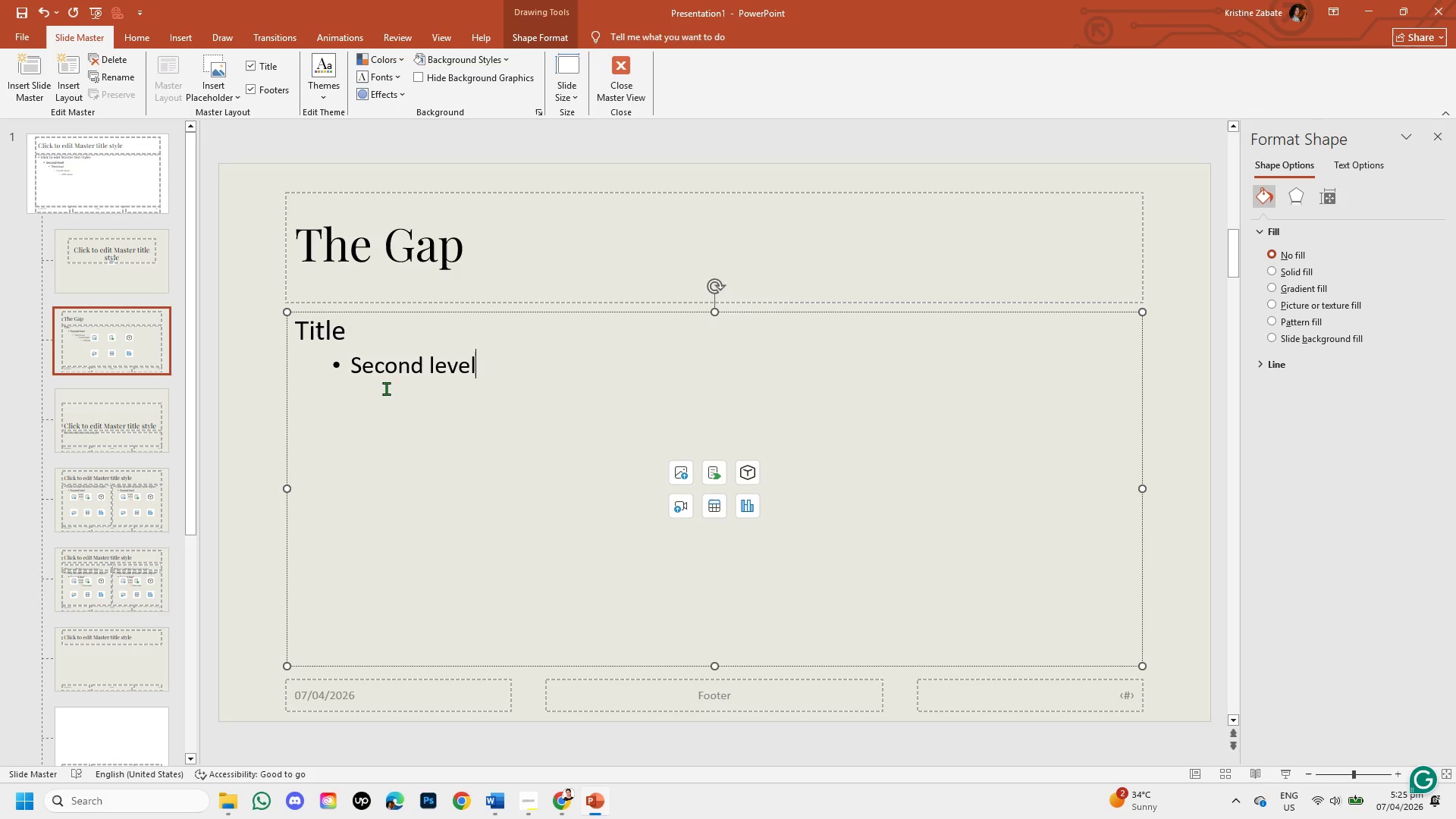 
key(Backspace)
 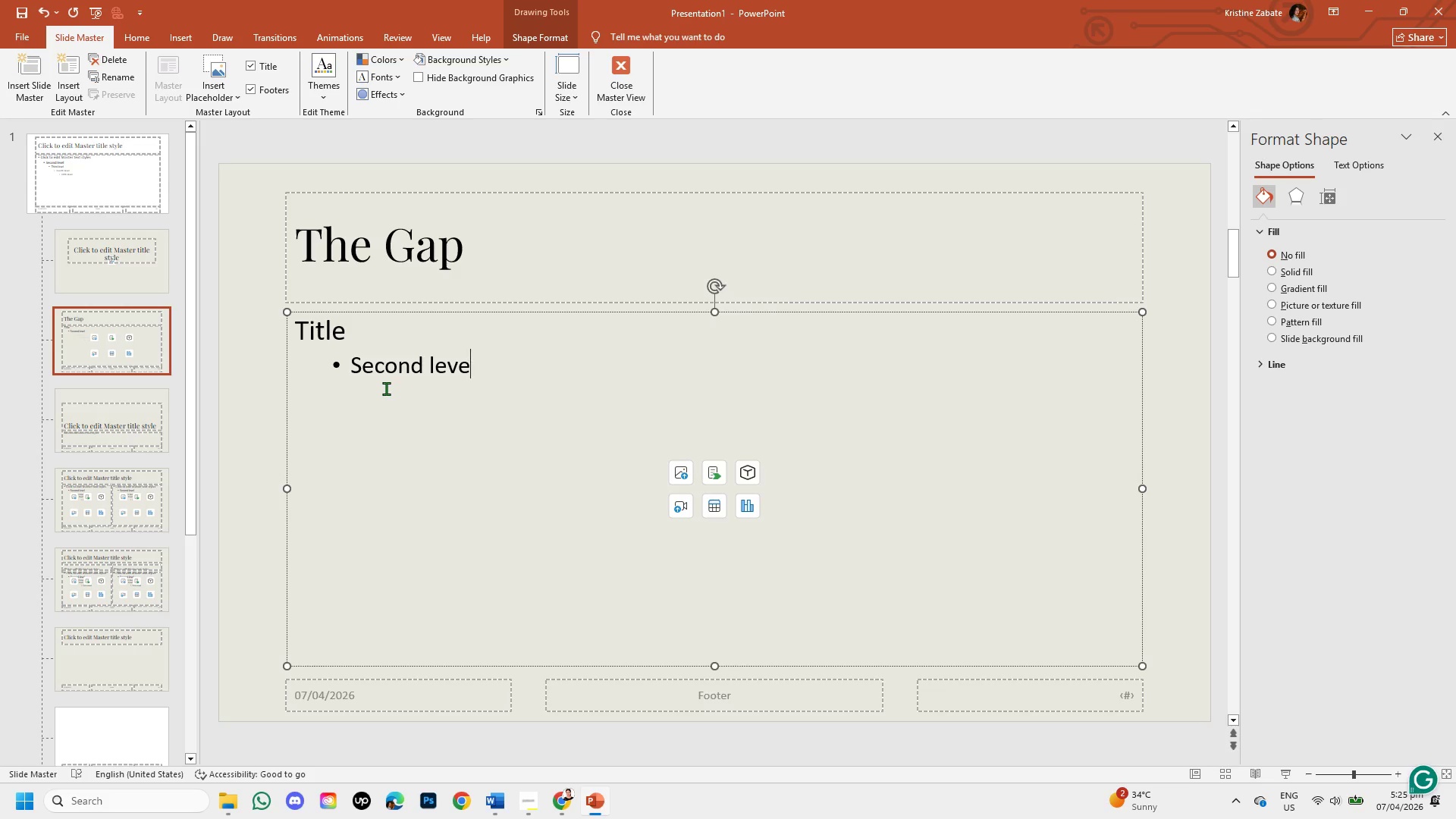 
key(Backspace)
 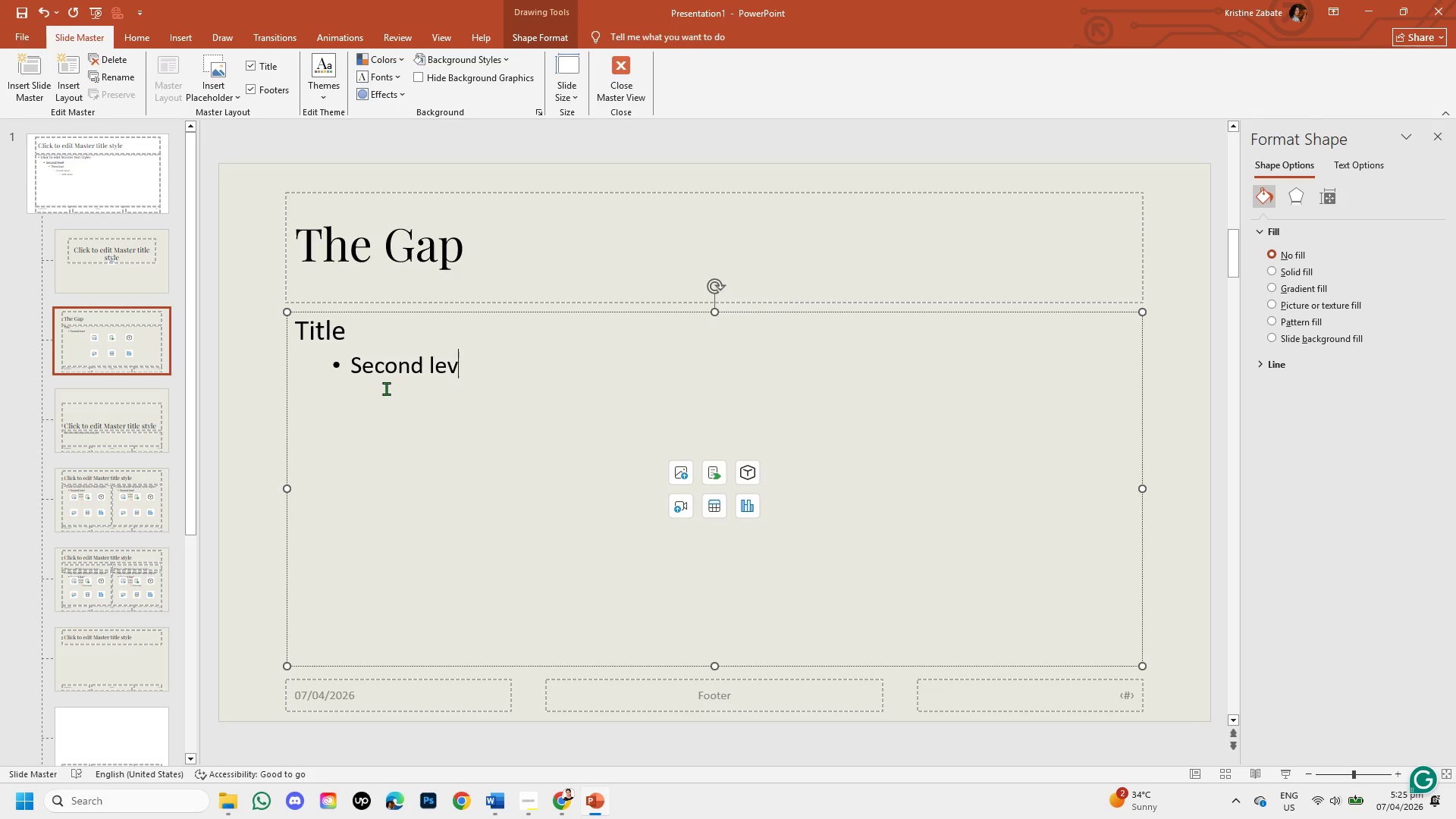 
hold_key(key=Backspace, duration=0.73)
 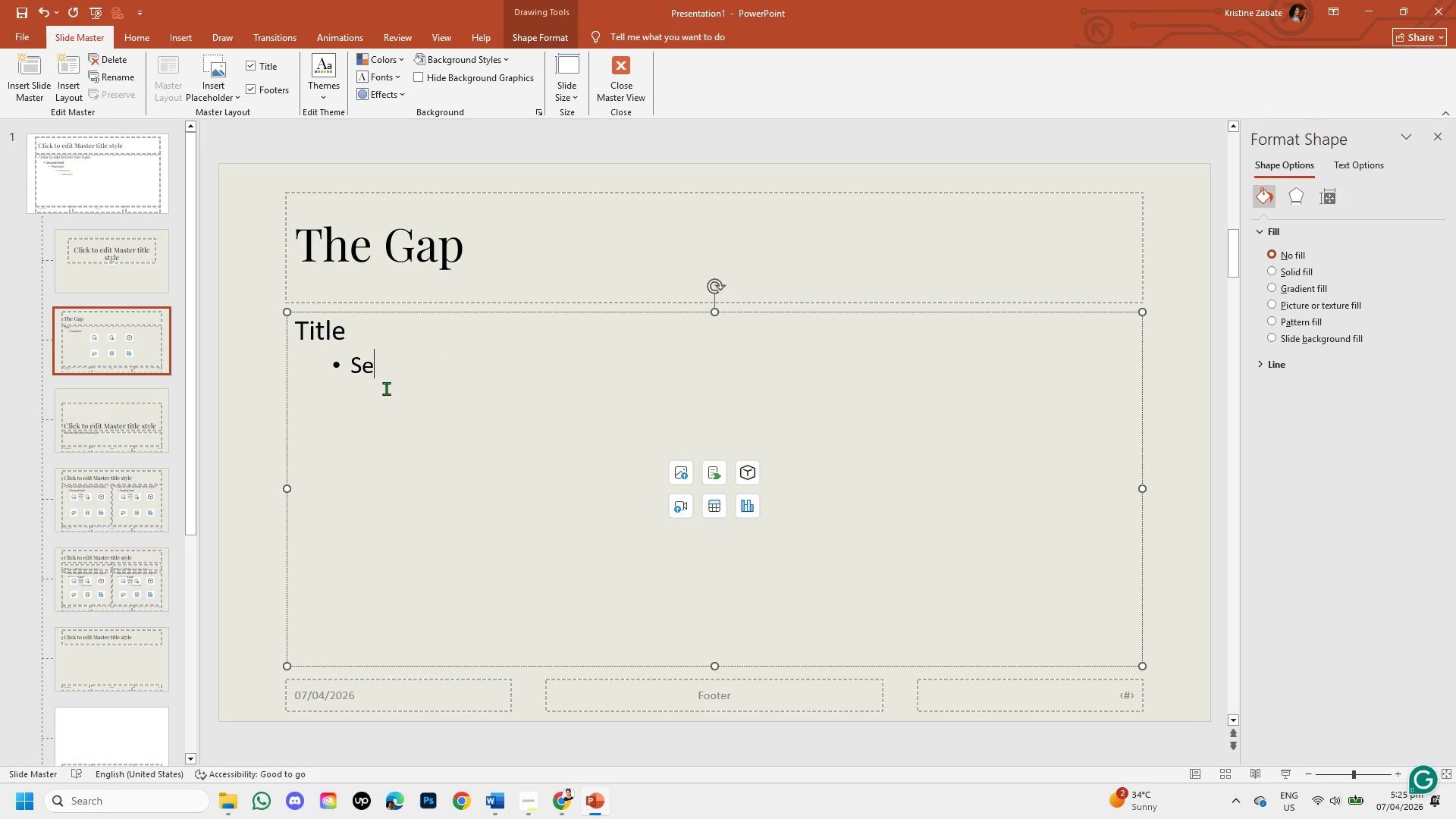 
key(Backspace)
 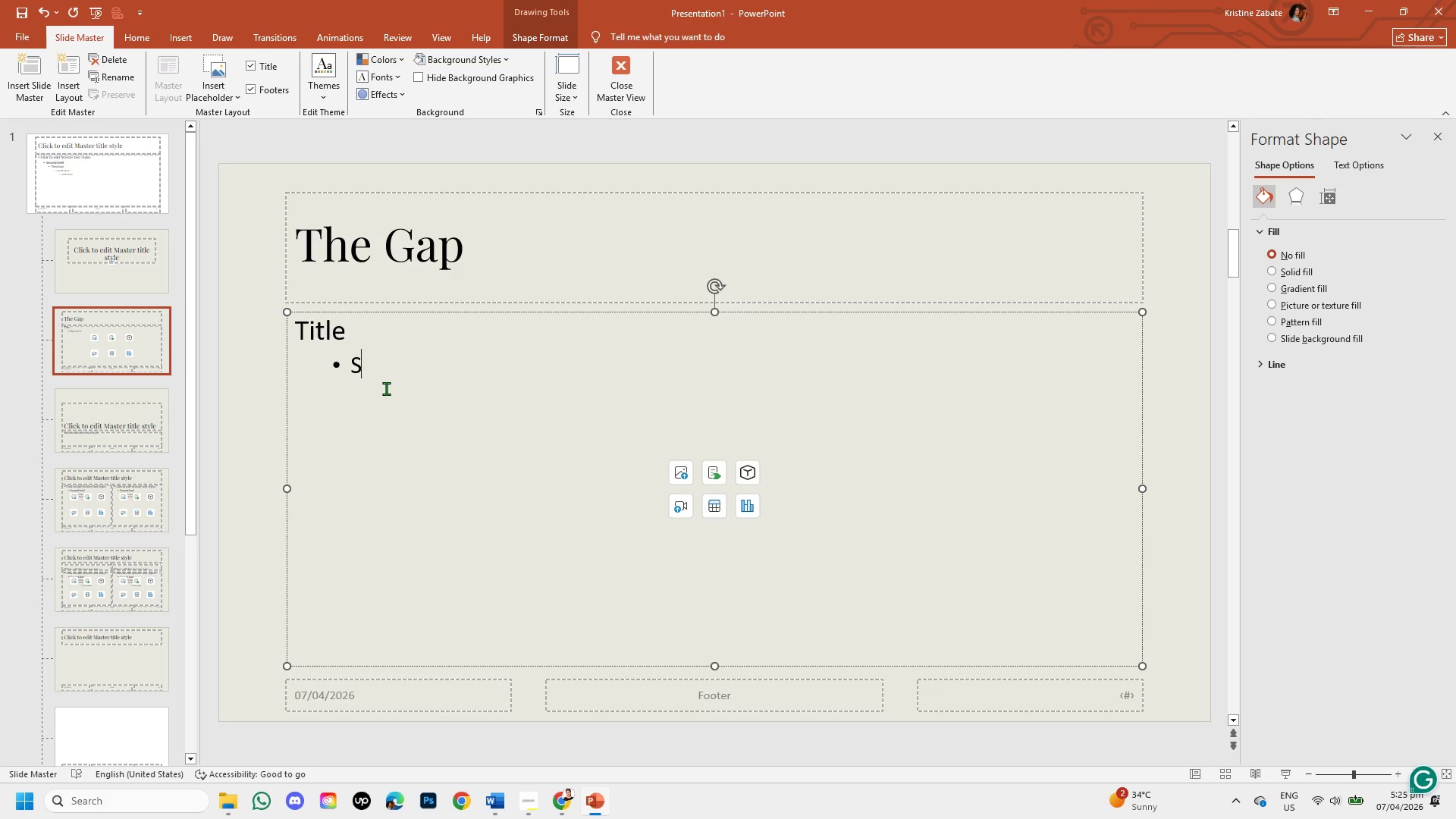 
key(Backspace)
 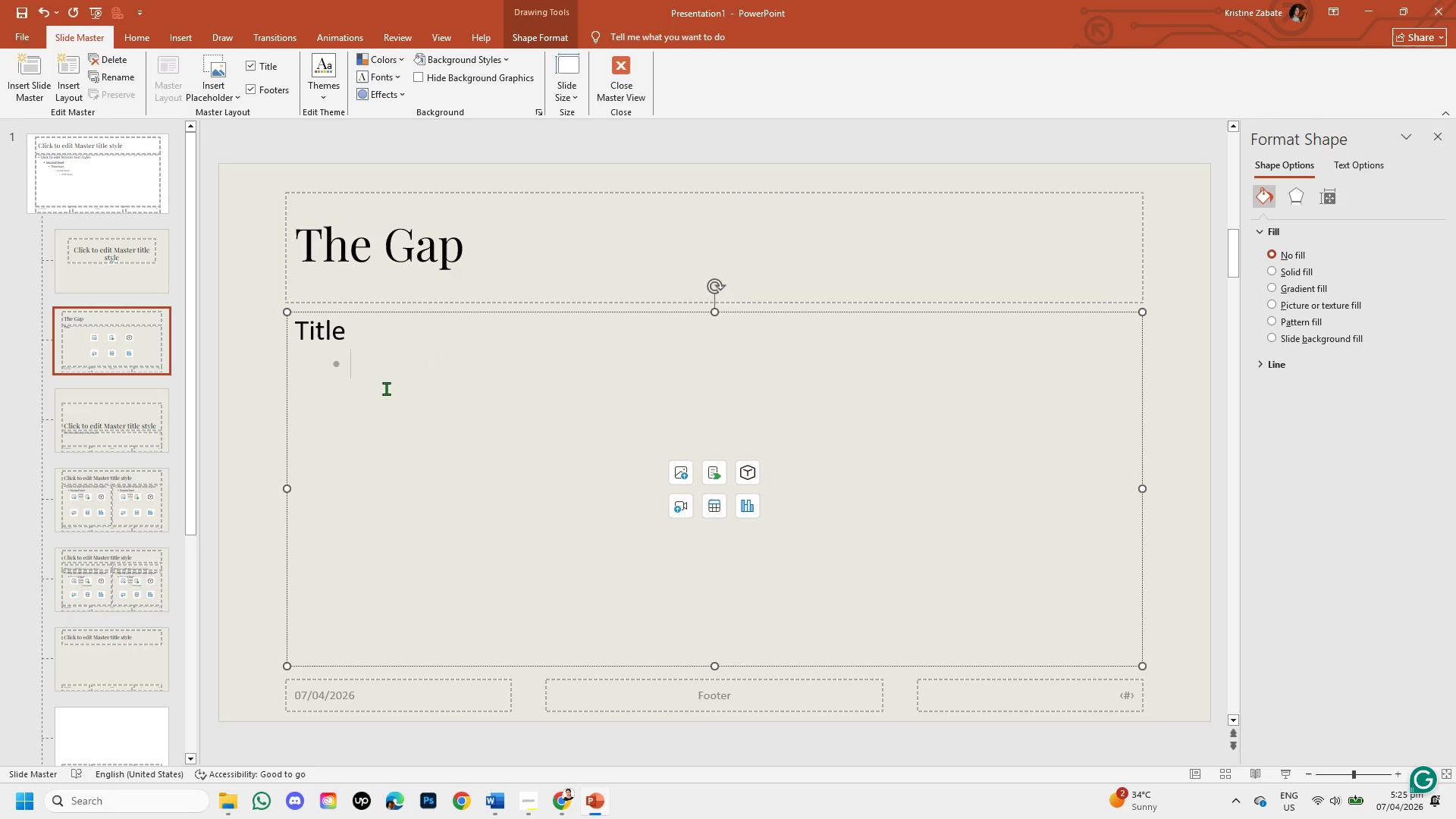 
key(Backspace)
 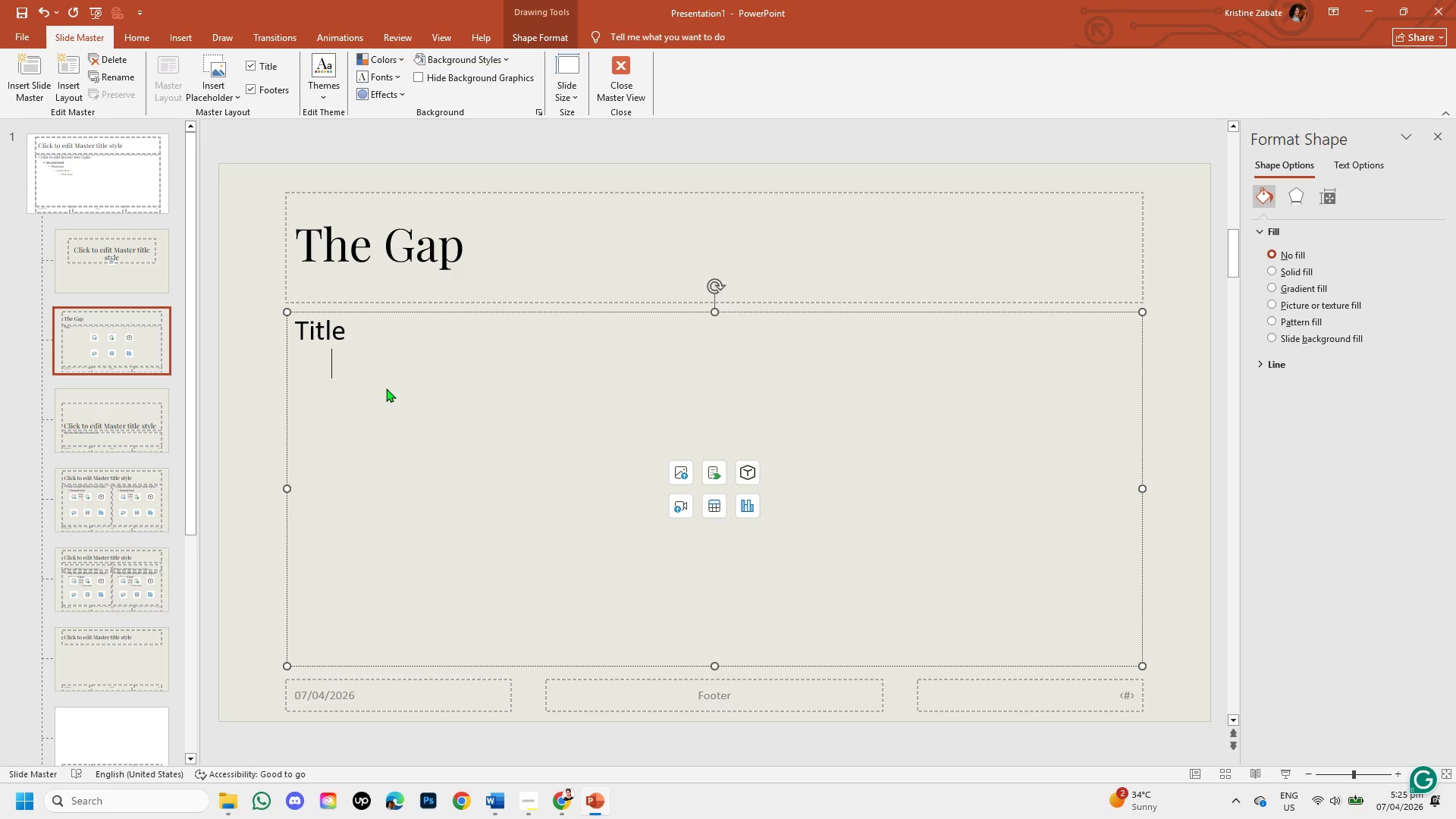 
wait(8.84)
 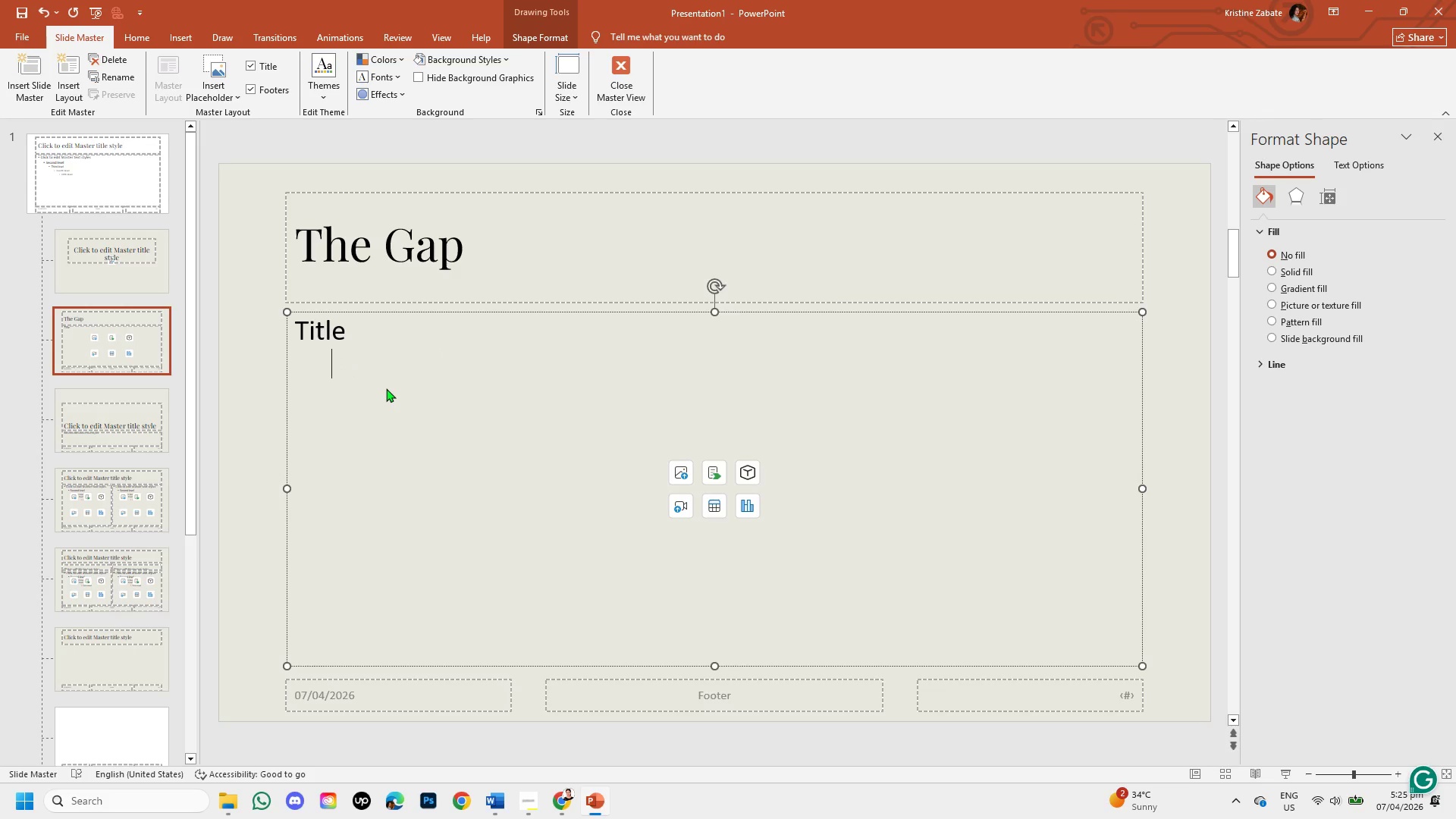 
left_click([516, 578])
 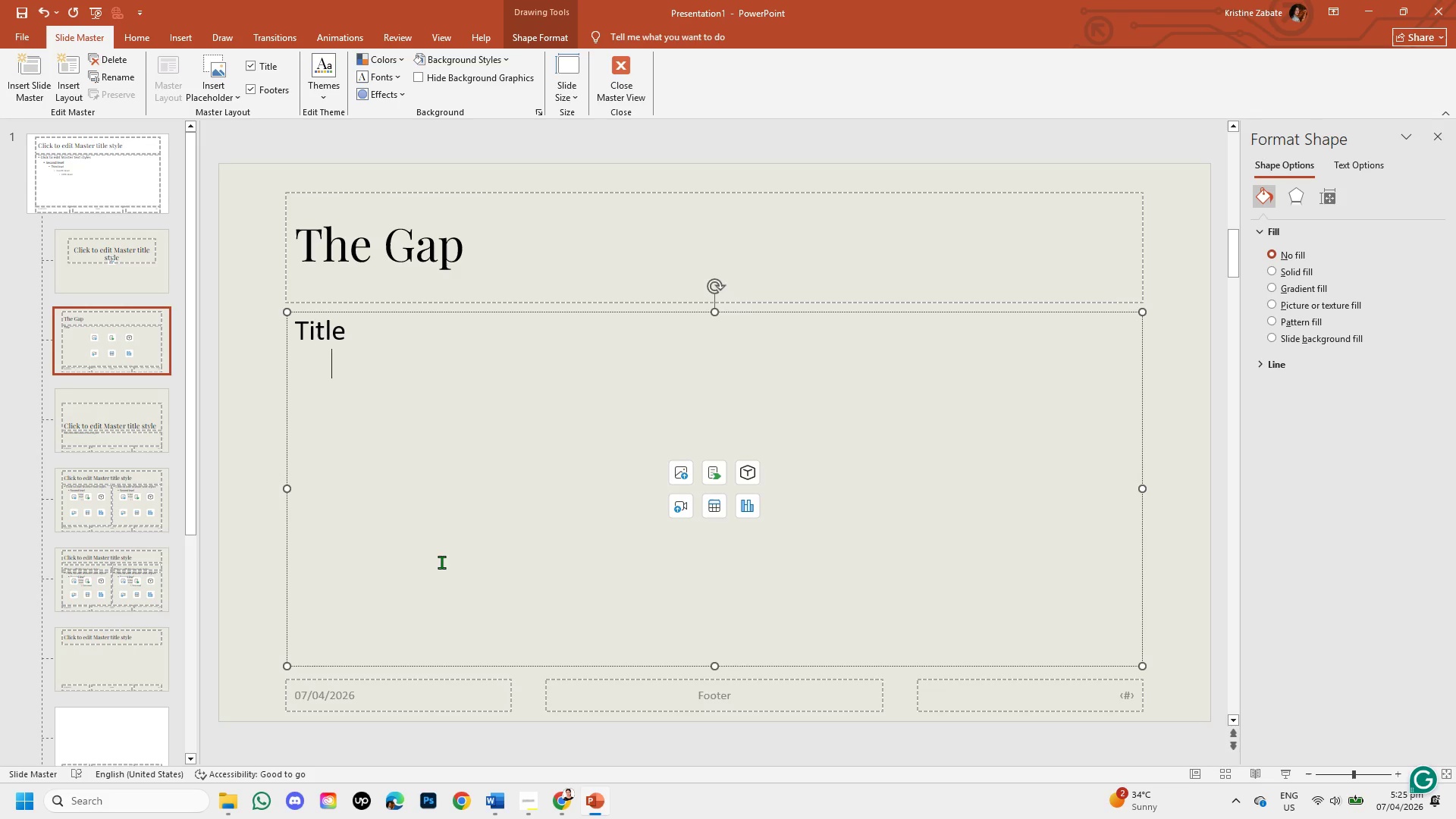 
key(Backspace)
 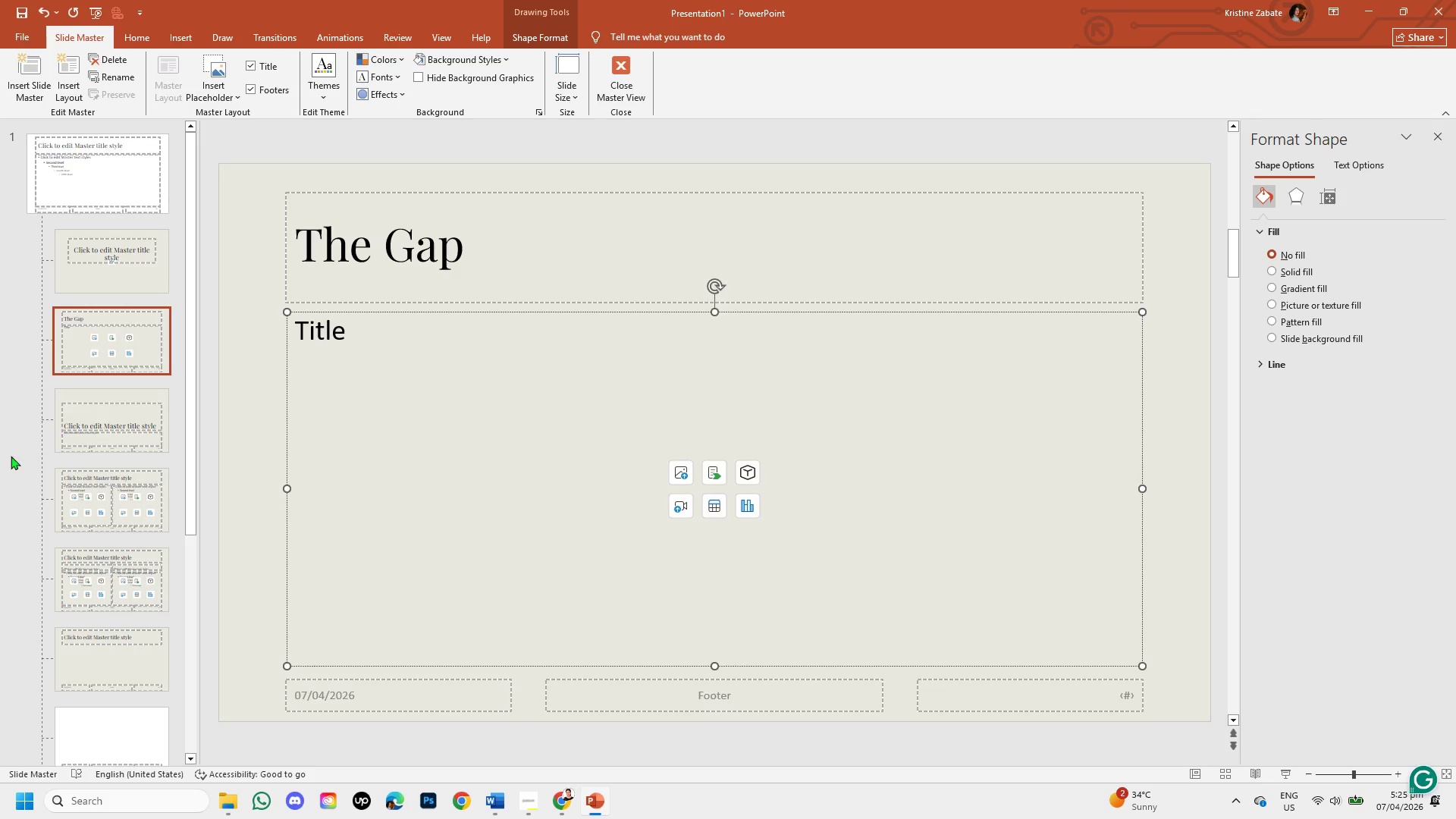 
left_click([120, 438])
 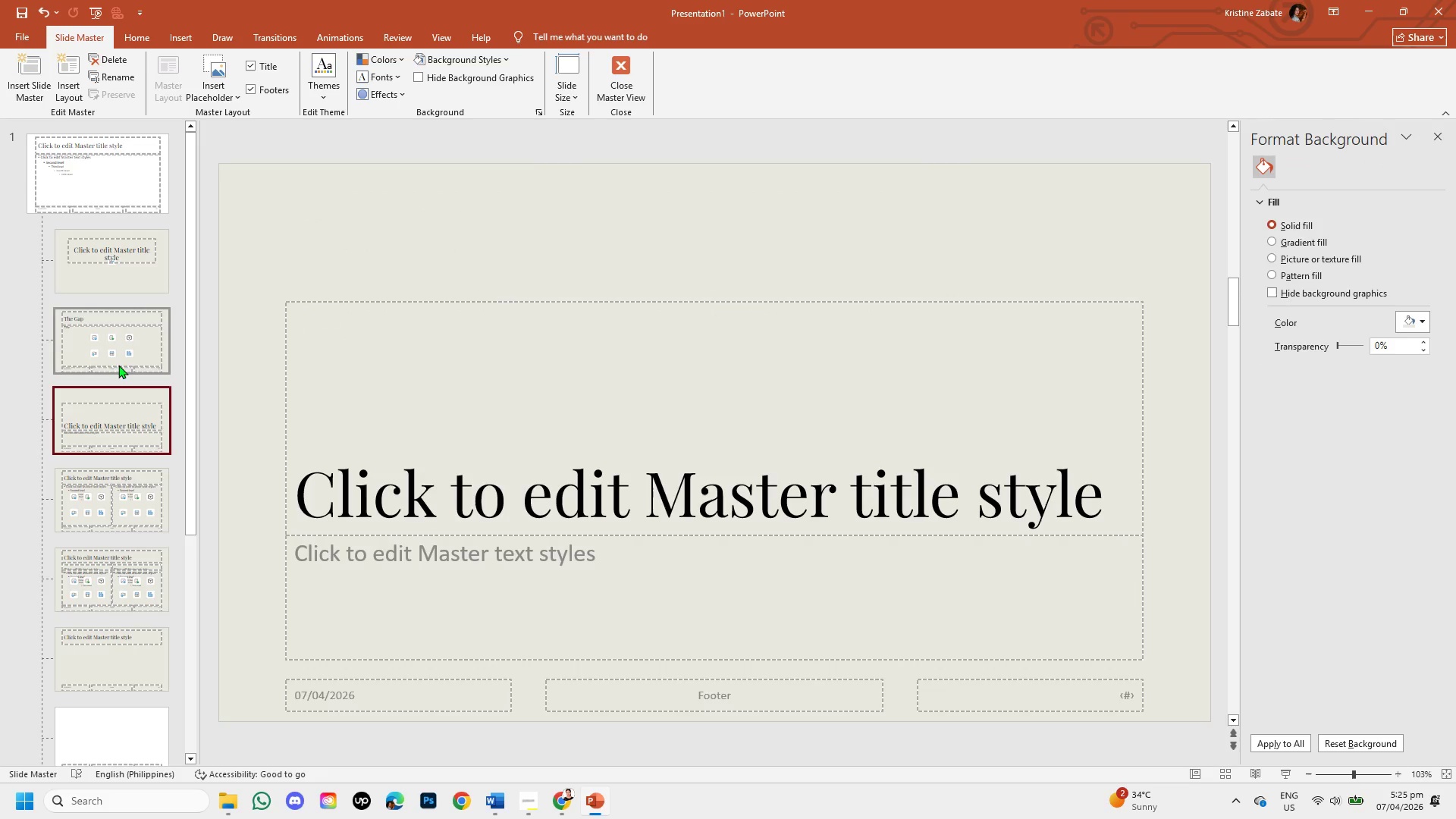 
left_click([118, 357])
 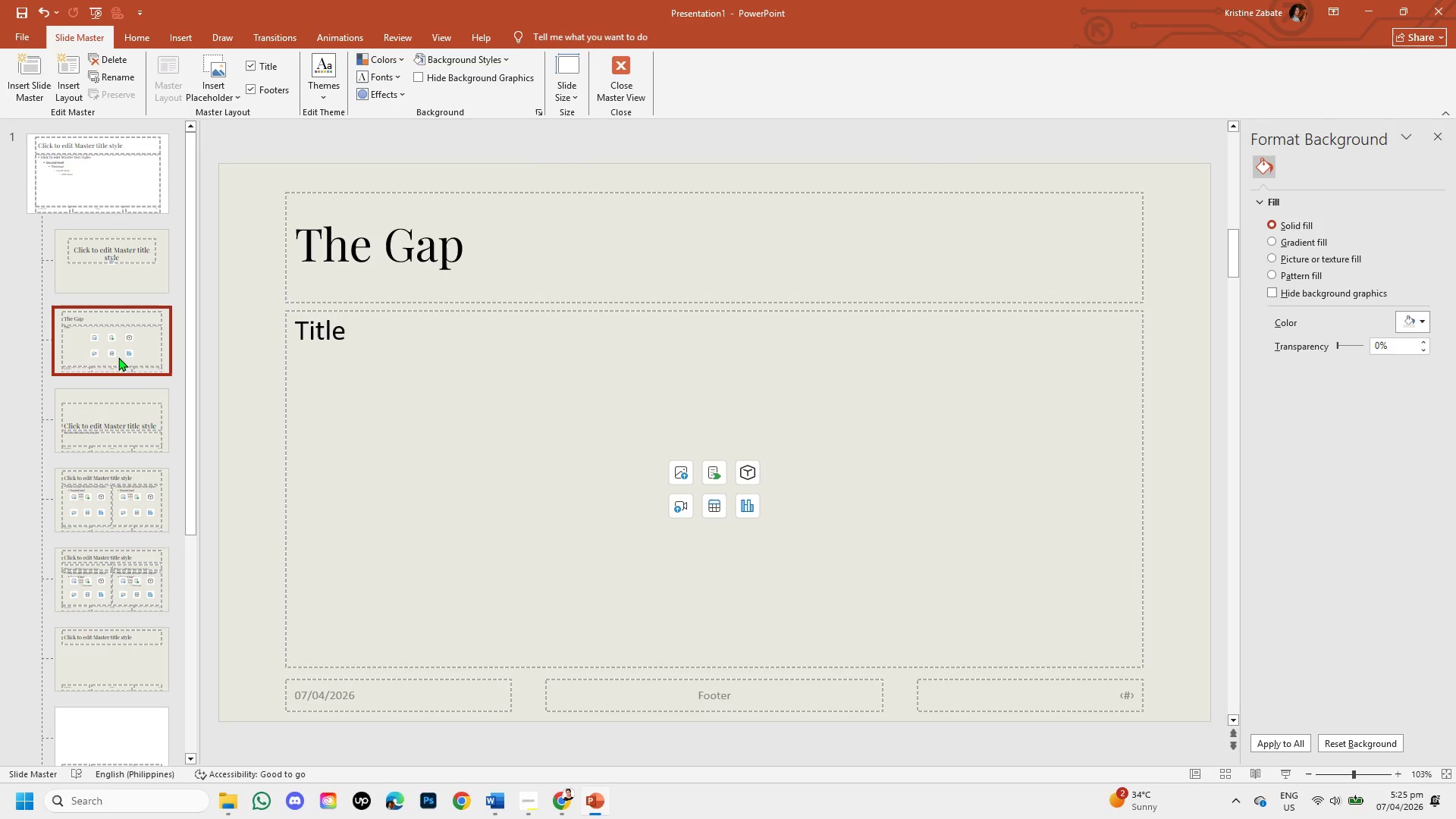 
wait(9.16)
 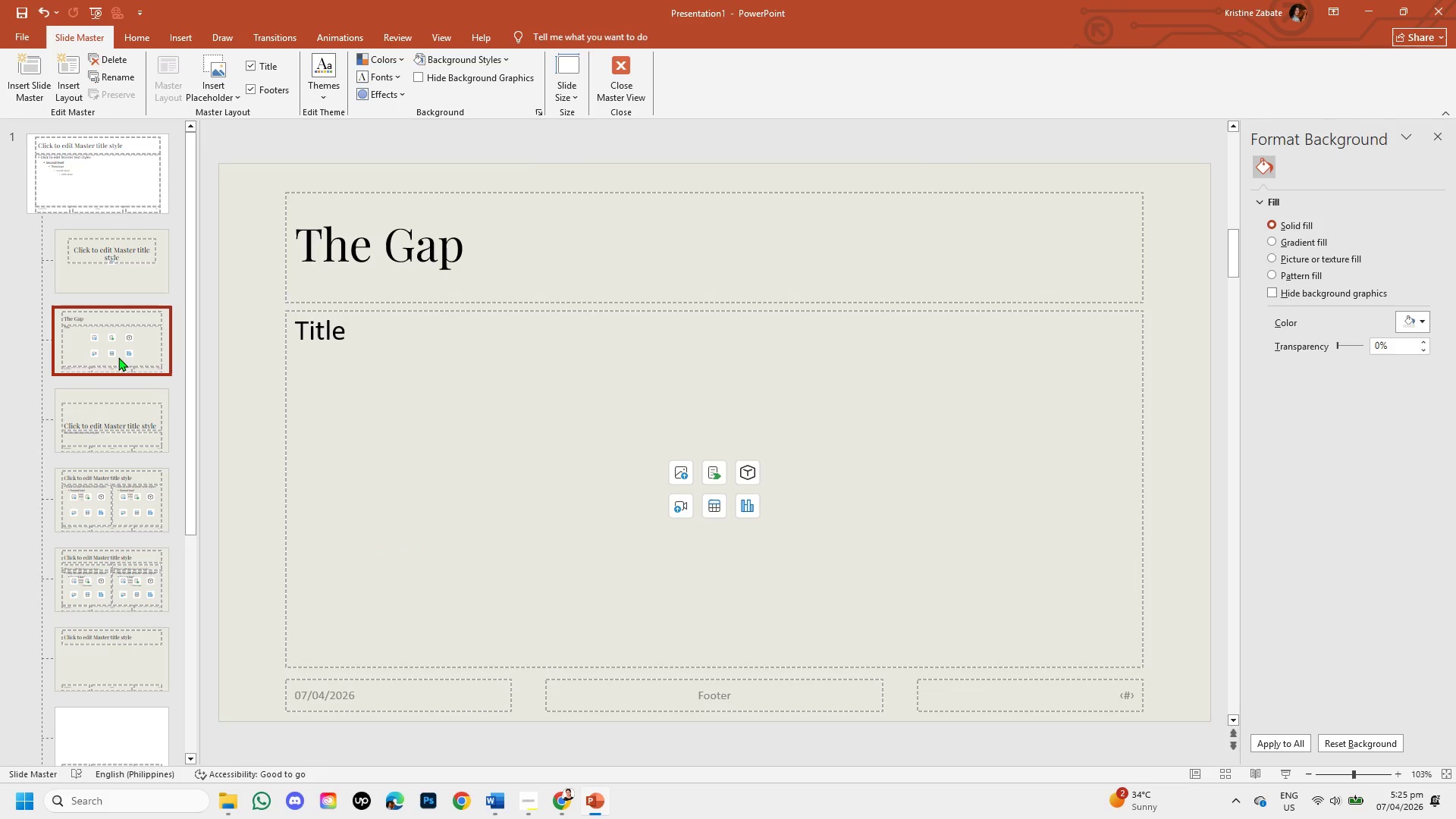 
left_click([115, 411])
 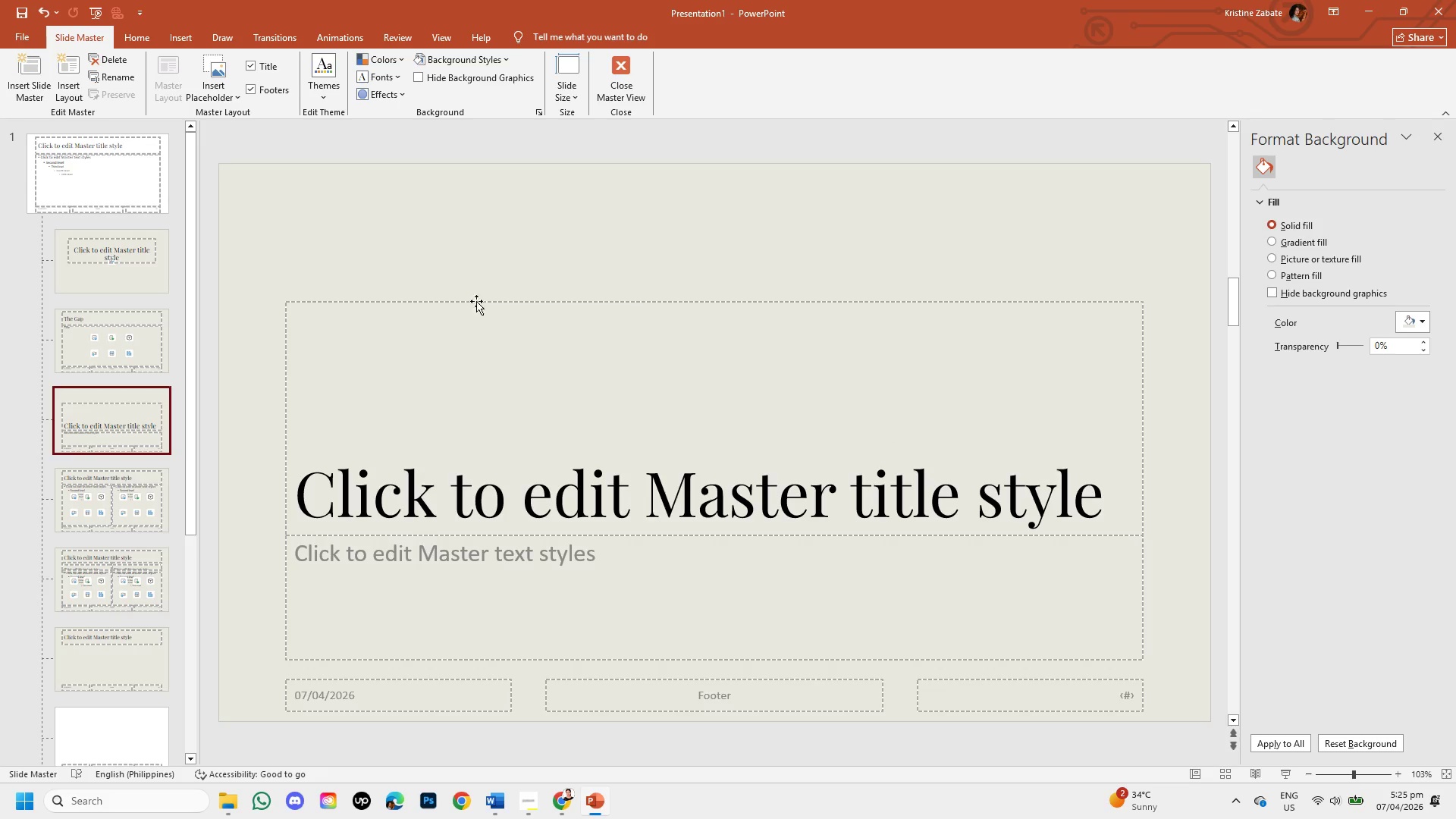 
wait(19.47)
 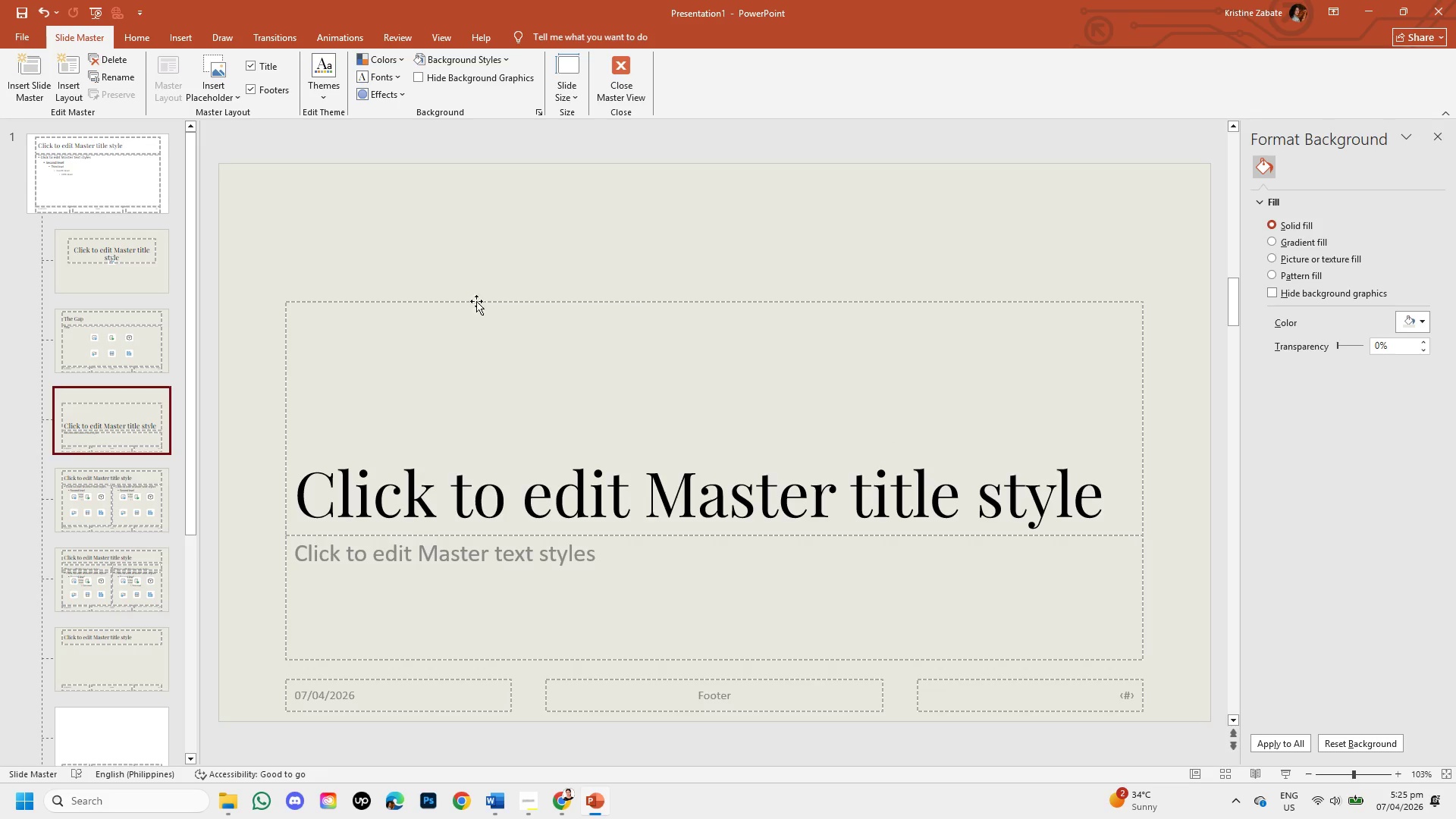 
left_click([127, 333])
 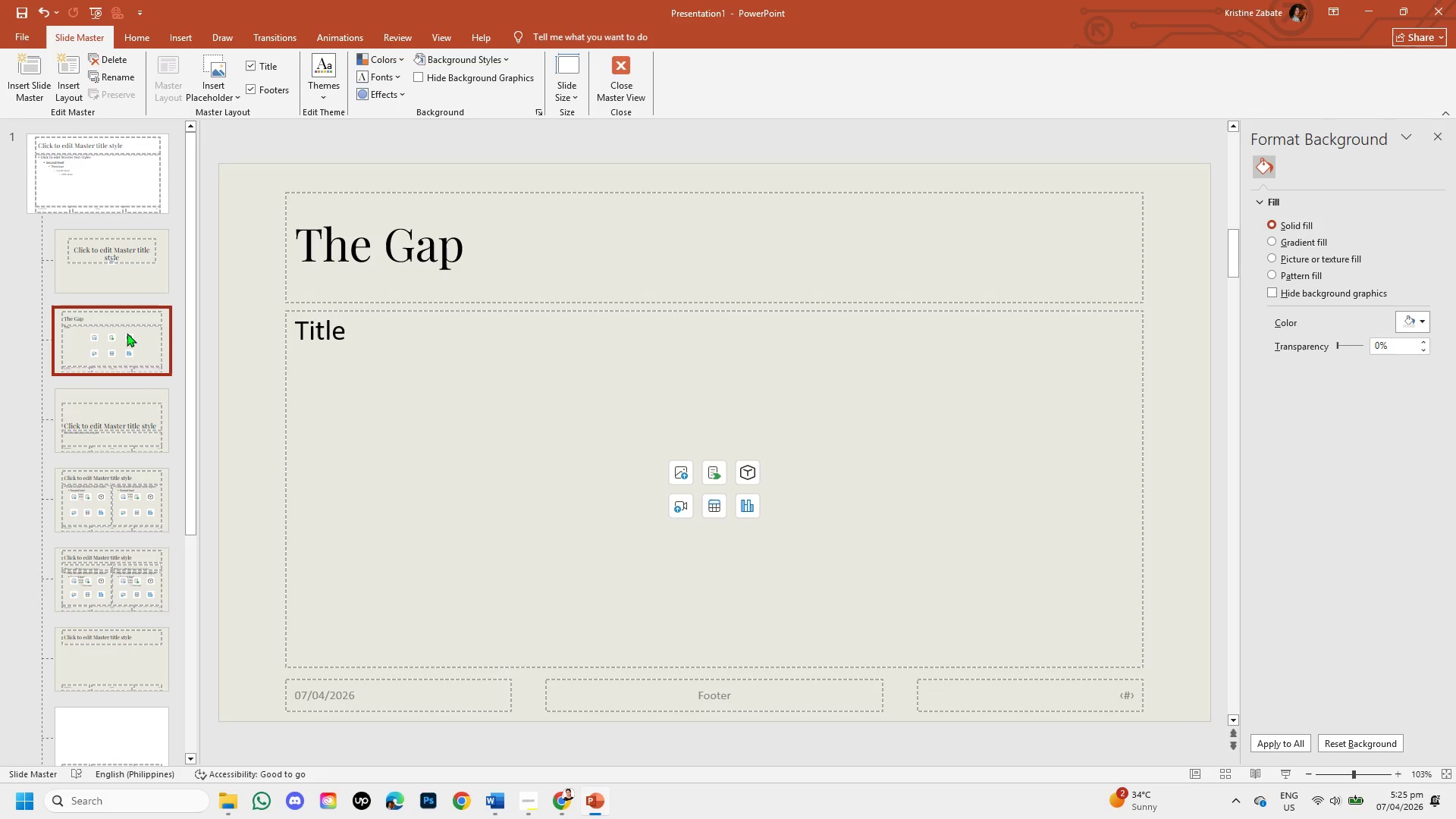 
right_click([126, 332])
 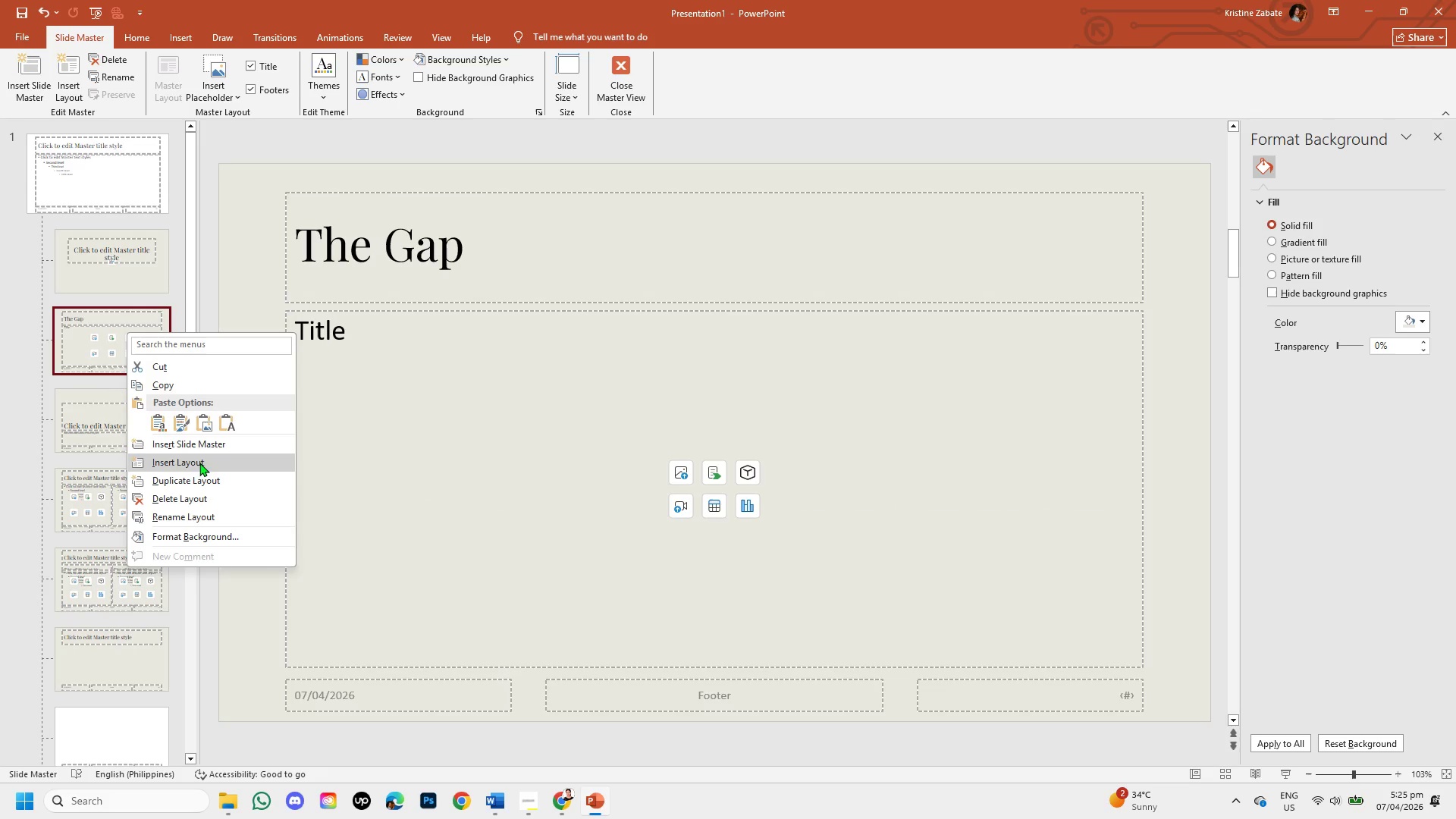 
left_click([211, 479])
 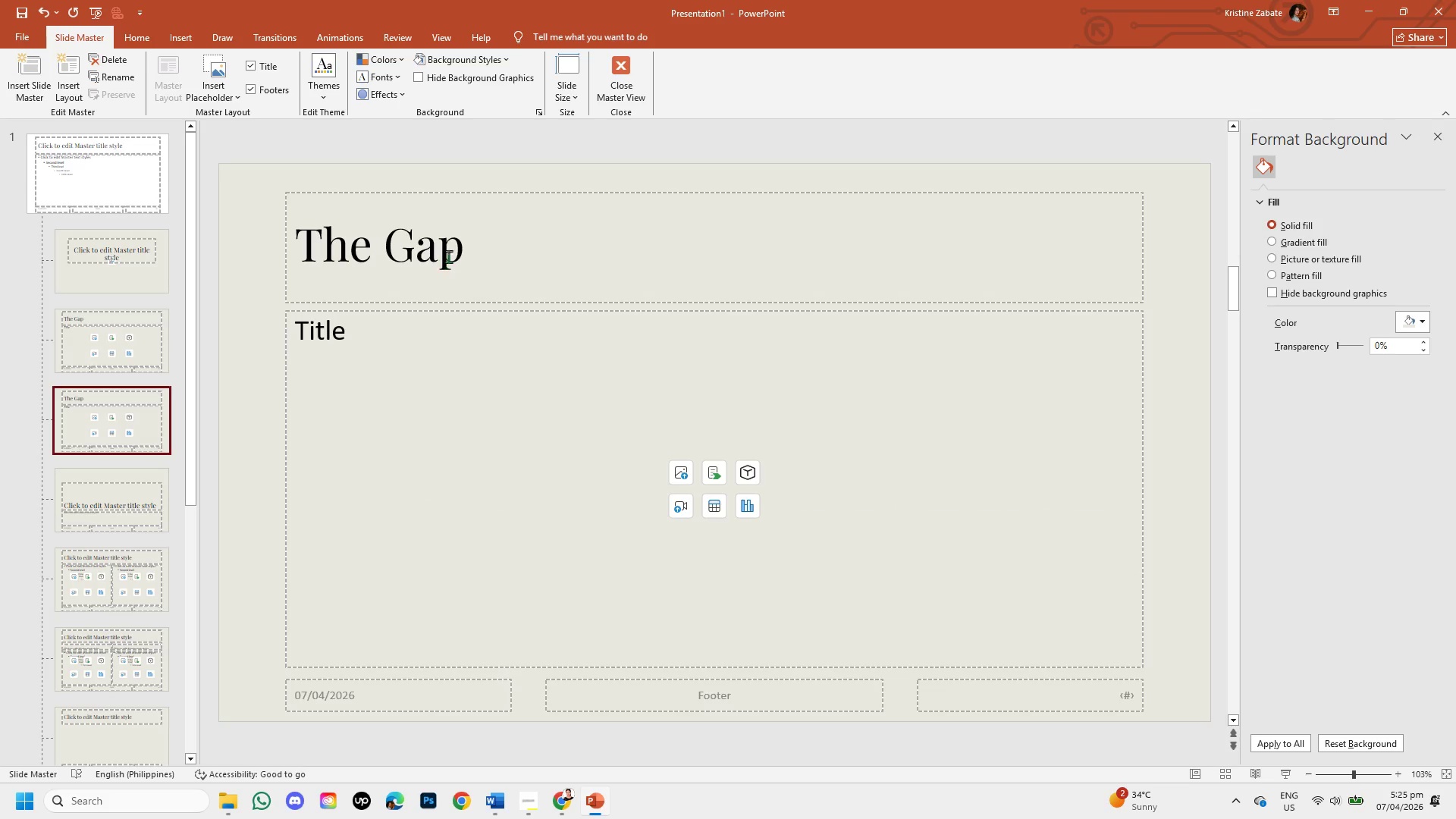 
left_click([466, 246])
 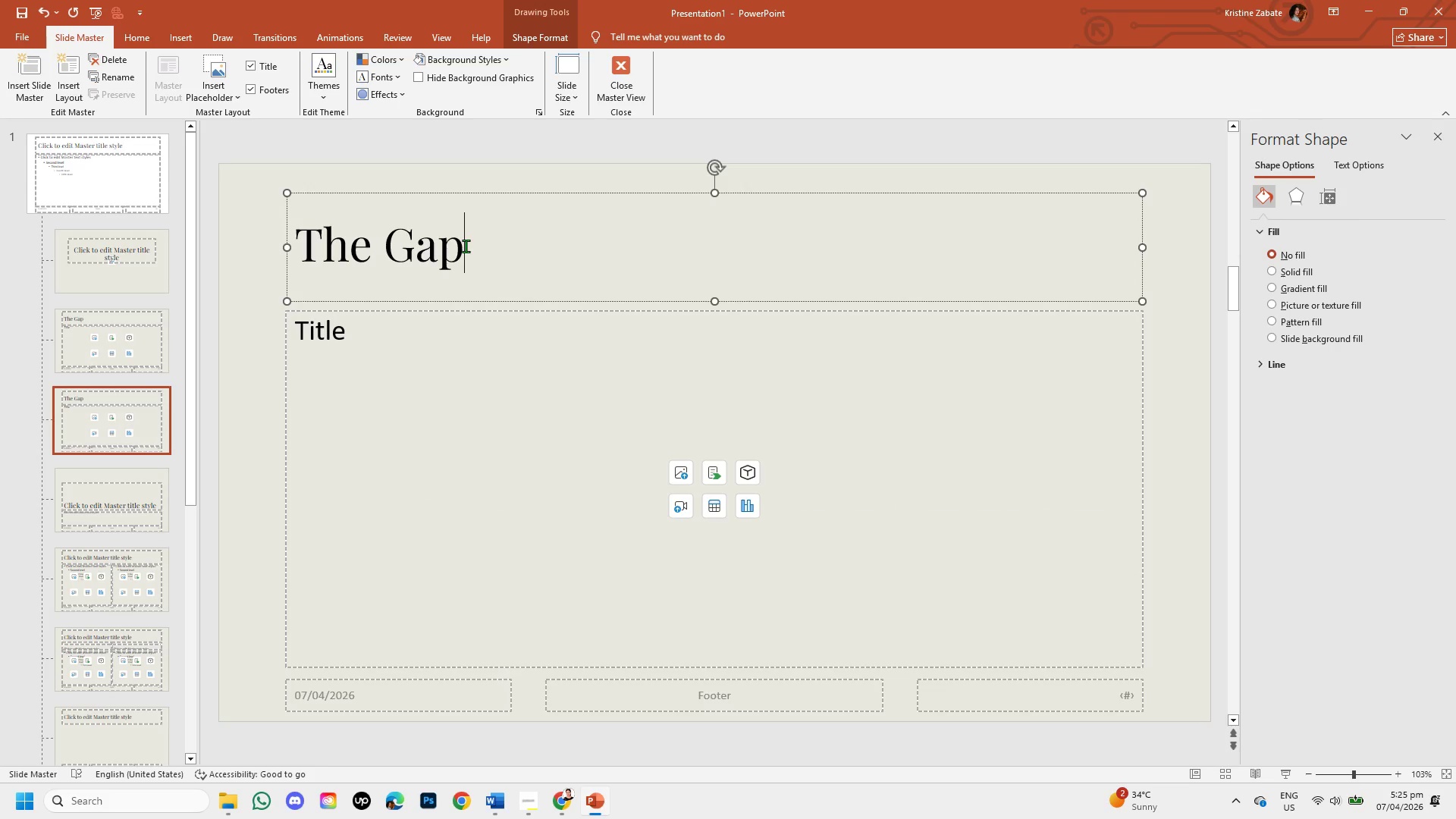 
hold_key(key=Backspace, duration=0.91)
 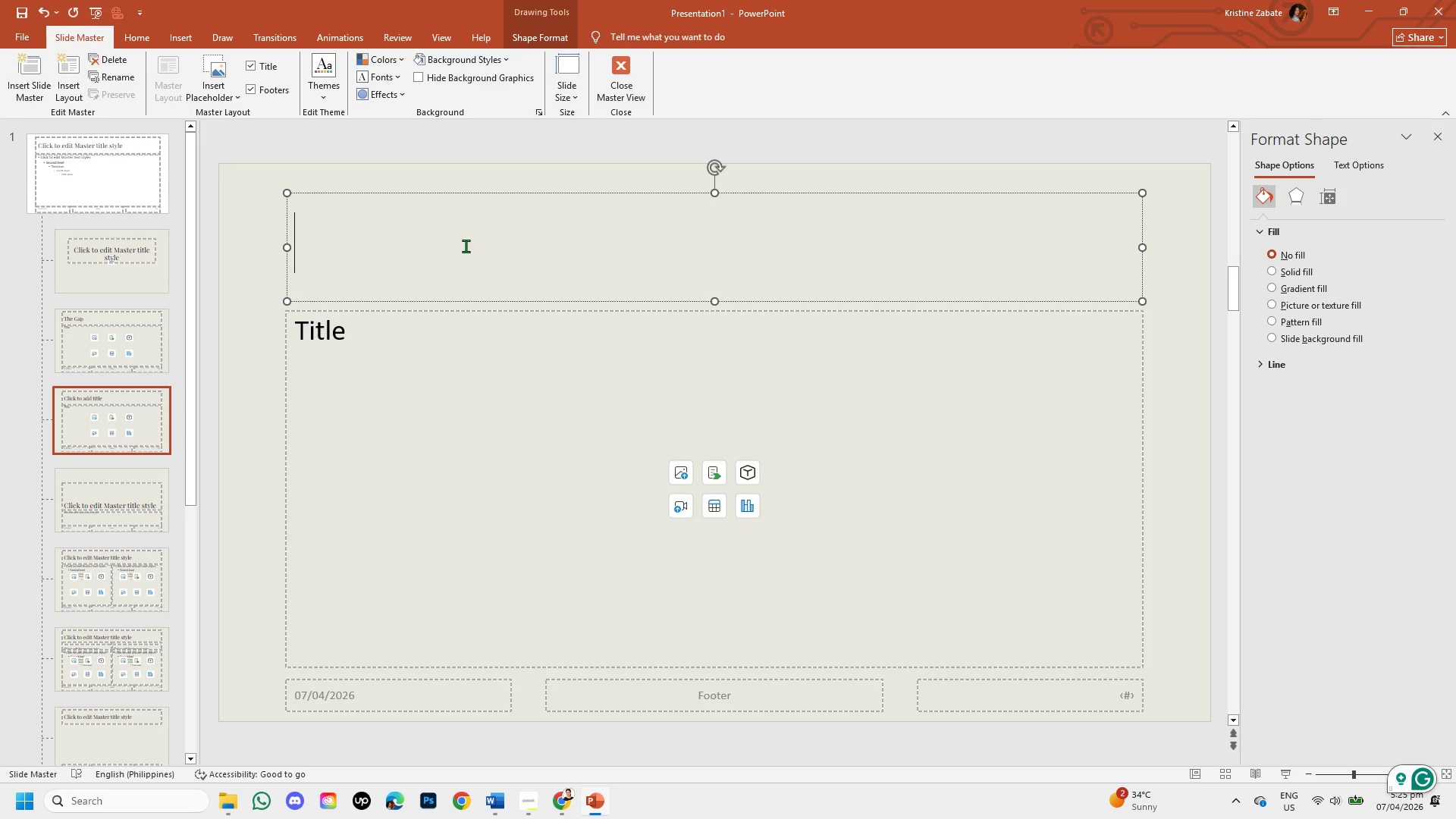 
type(t)
key(Backspace)
type(The concept)
key(Backspace)
key(Backspace)
type(Concept)
 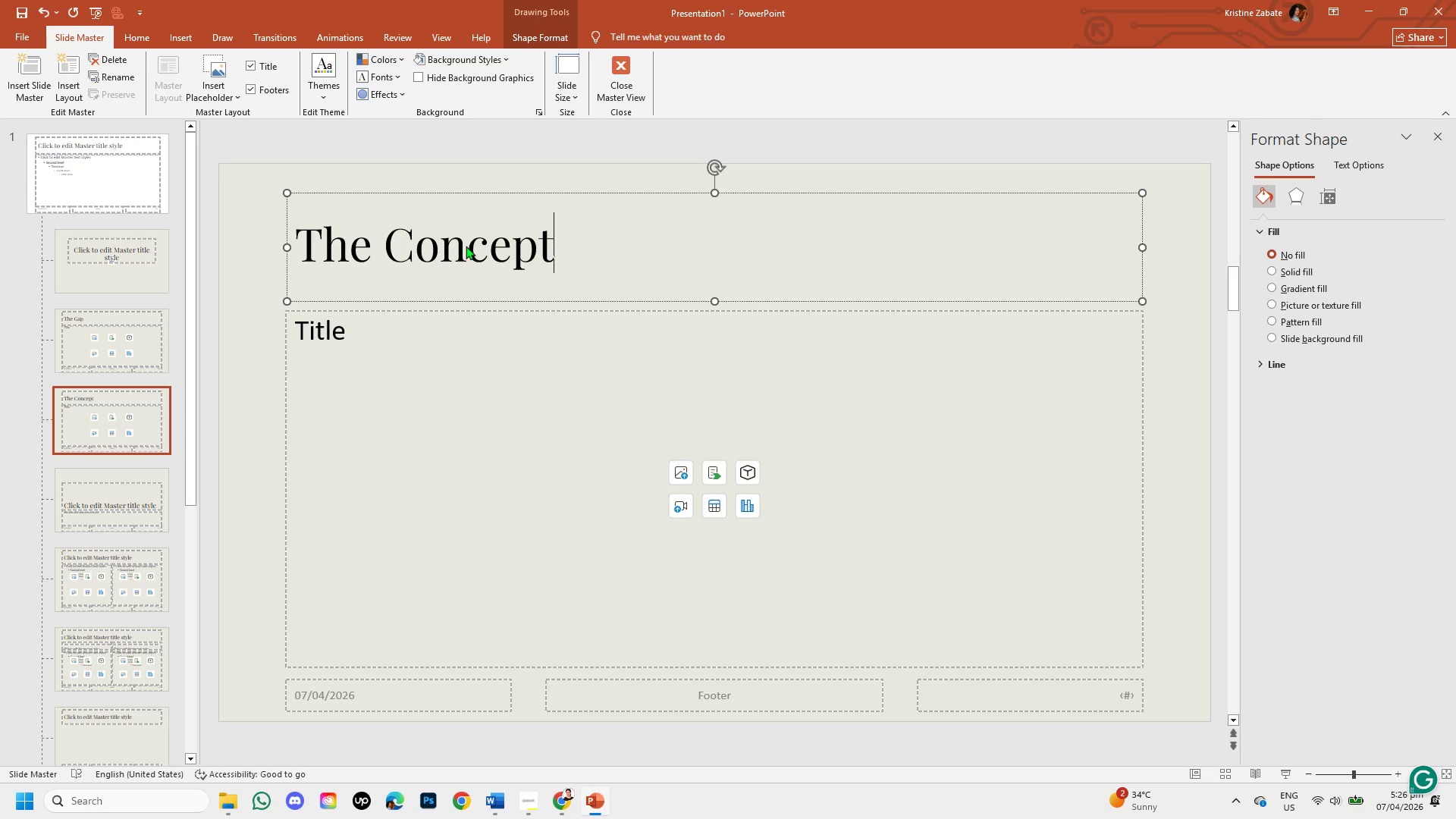 
left_click([393, 343])
 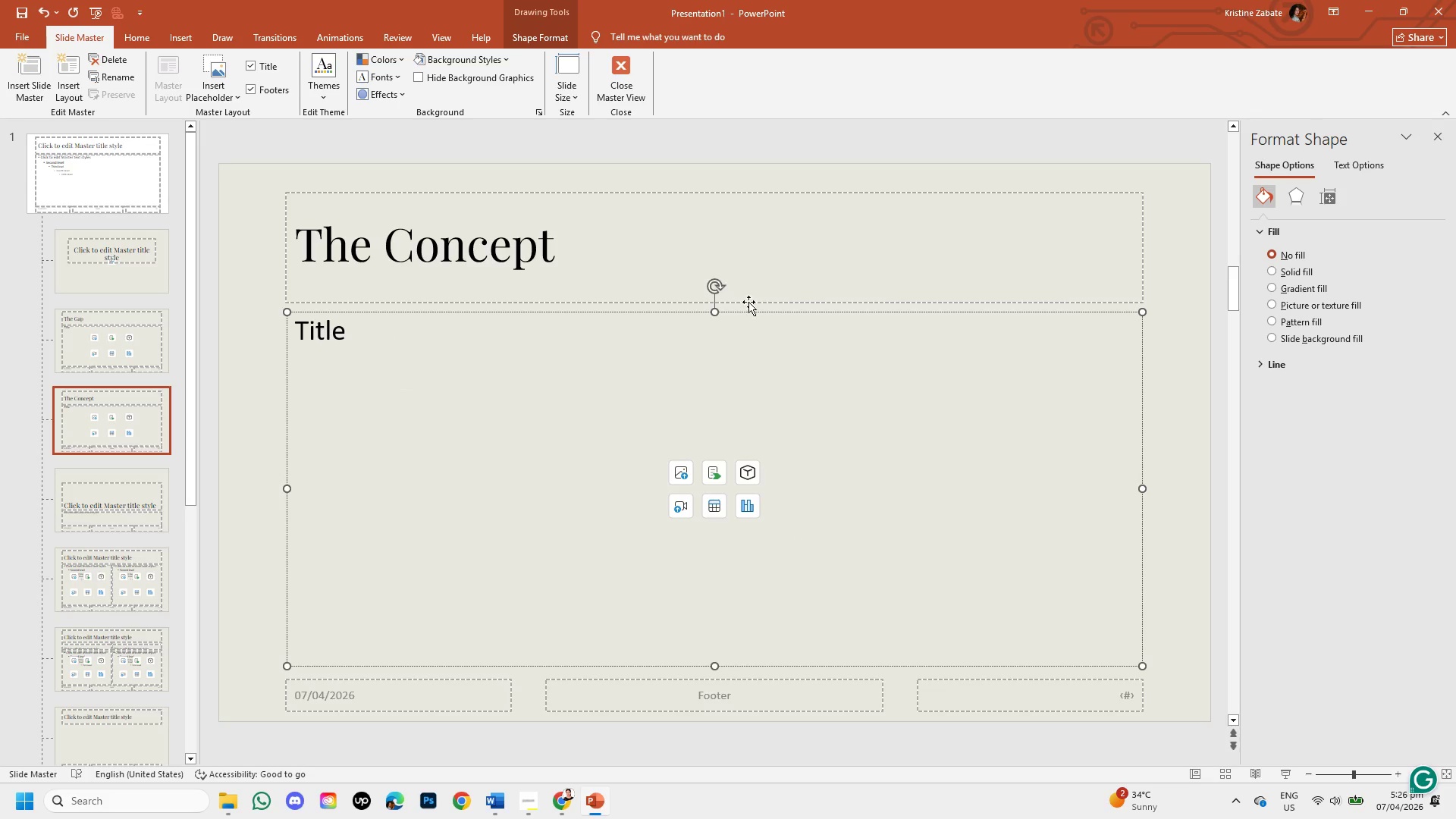 
wait(19.89)
 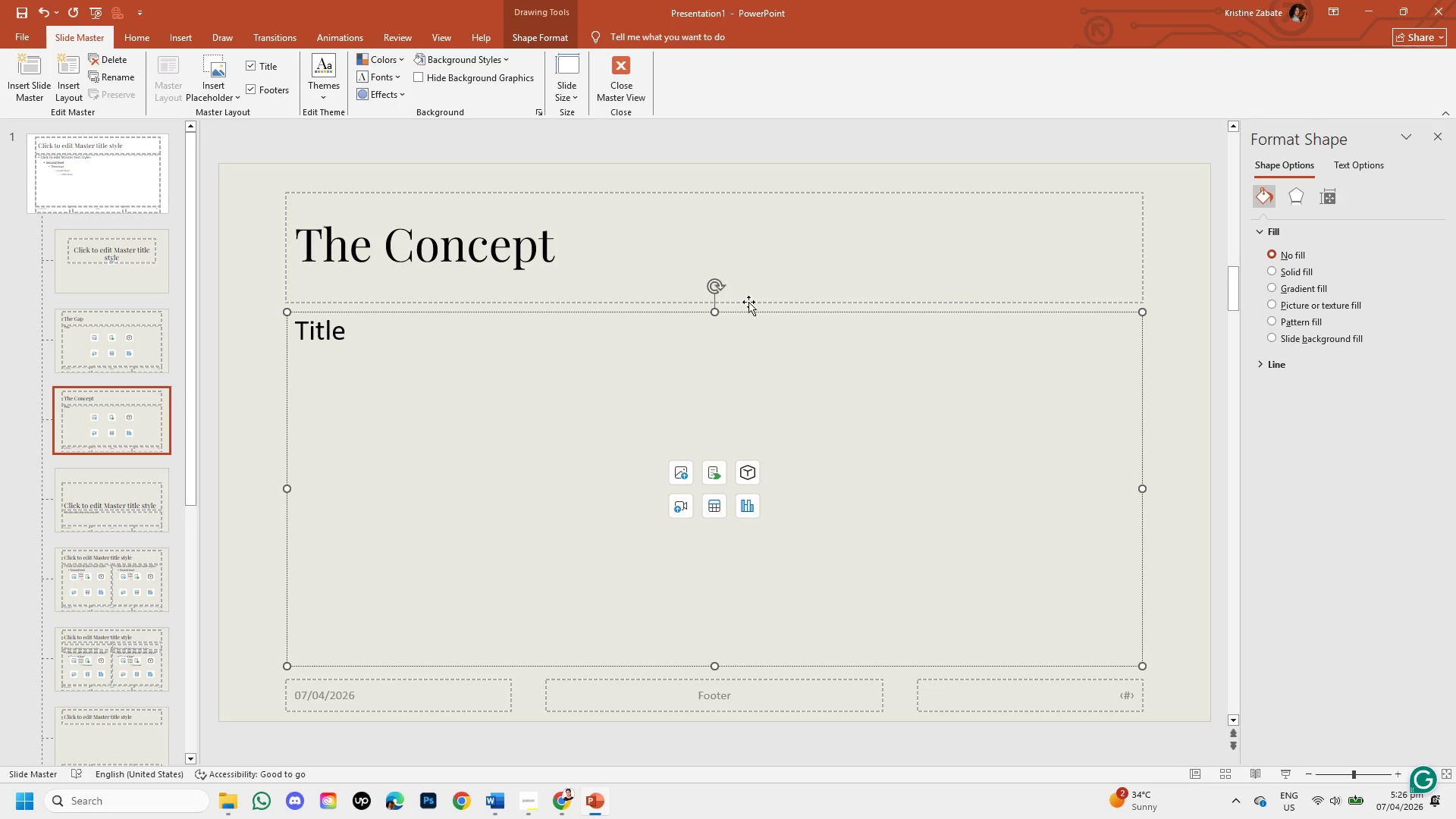 
mouse_move([369, 101])
 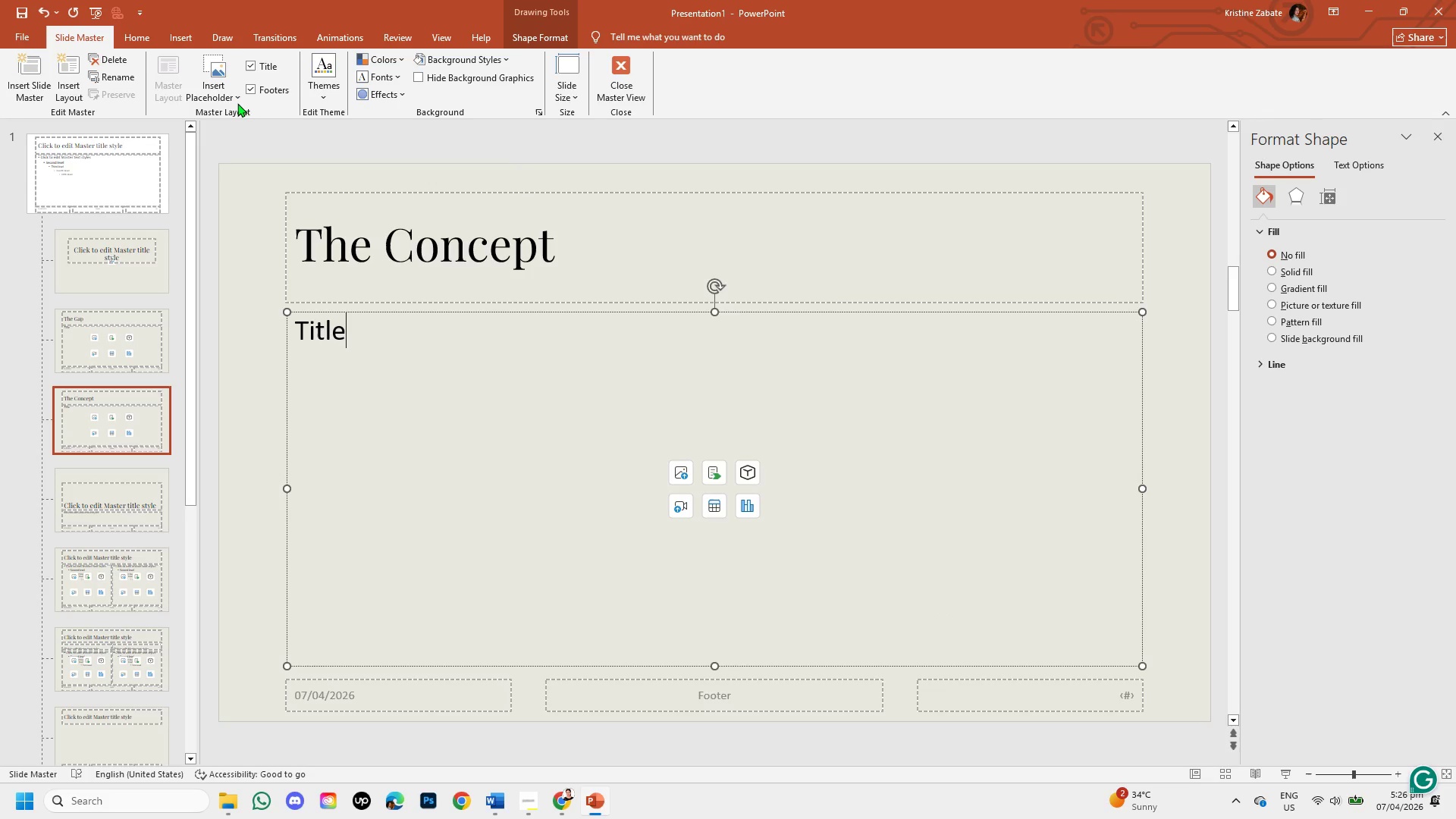 
left_click([212, 91])
 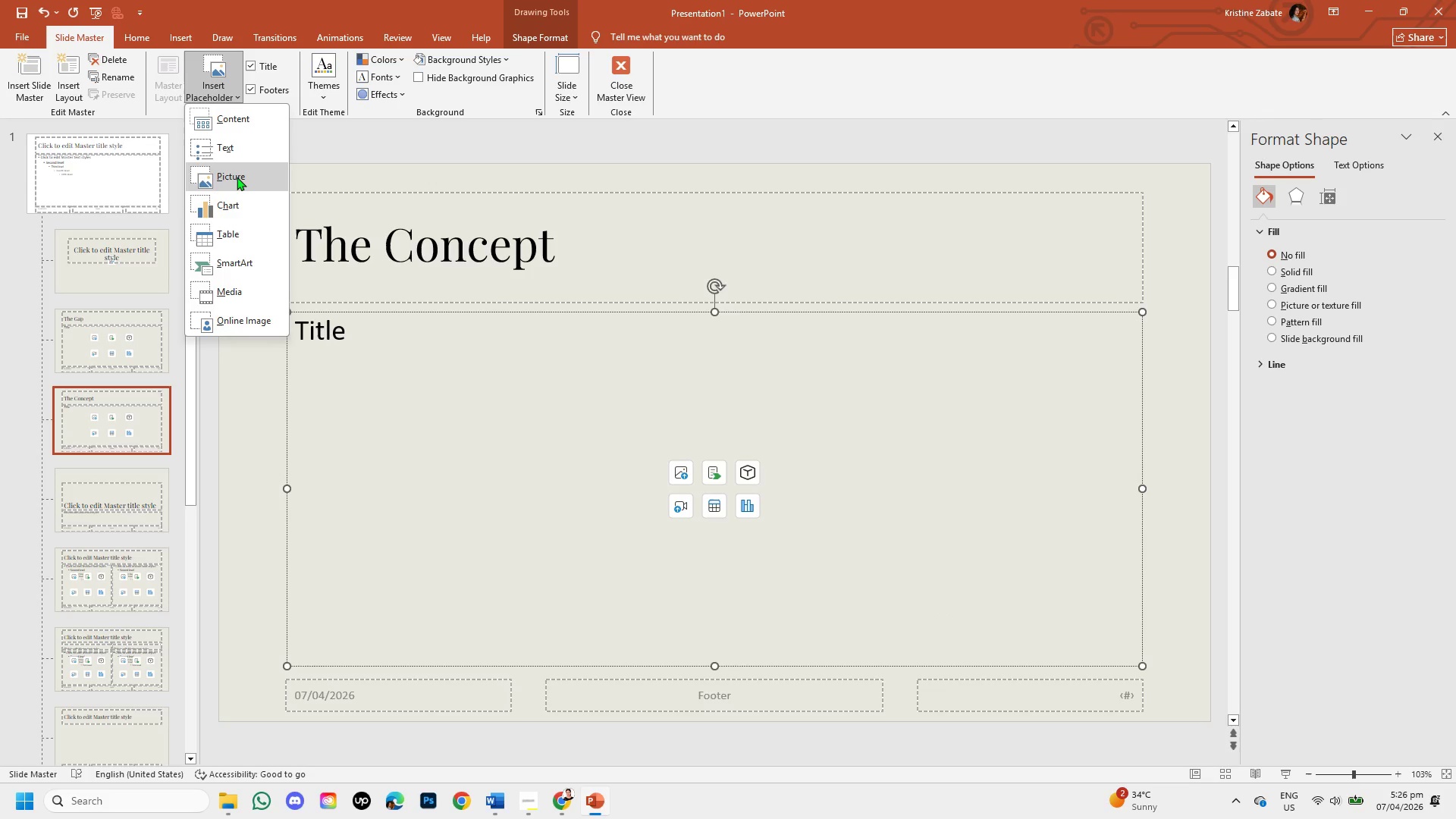 
left_click([237, 177])
 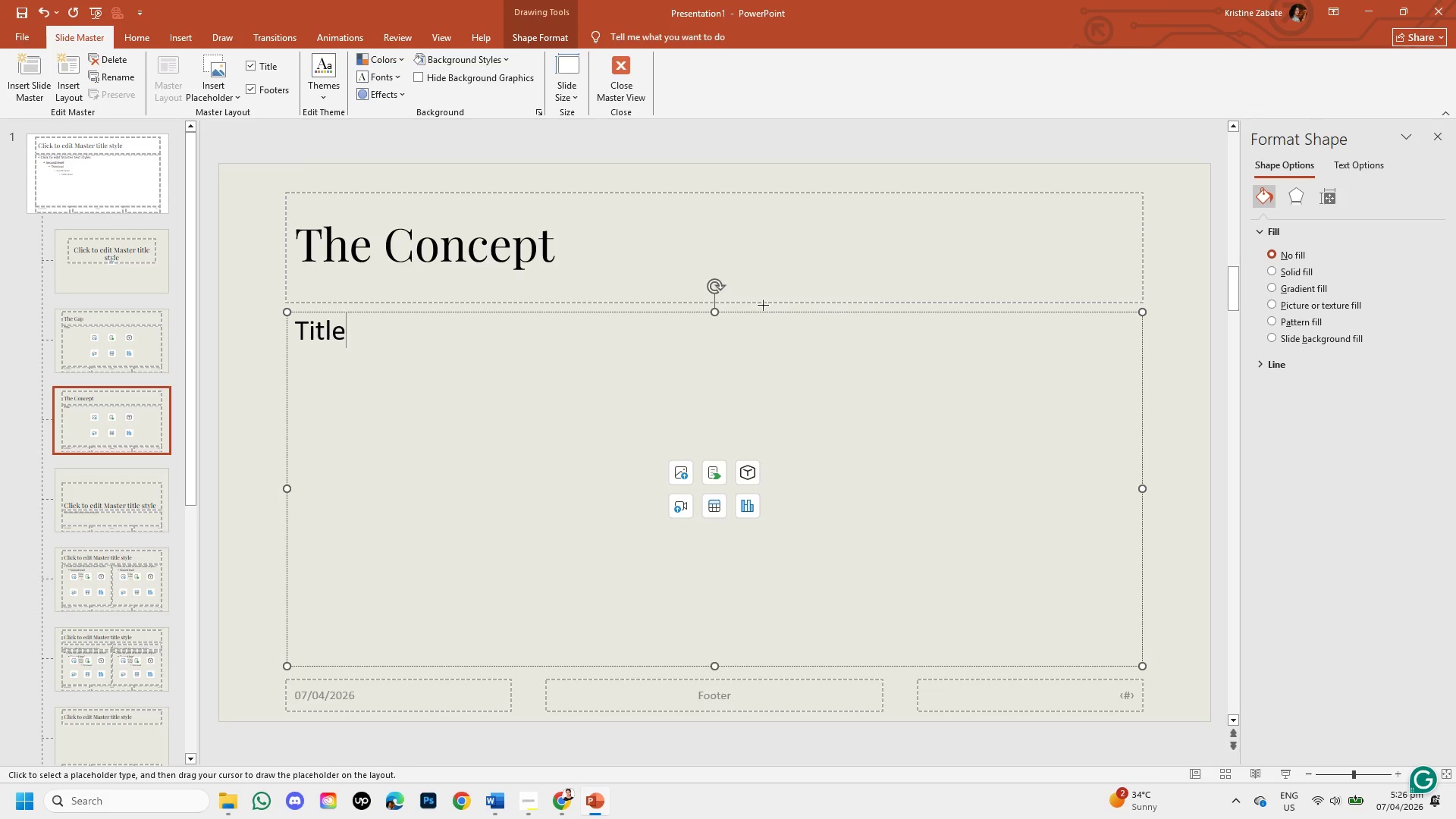 
wait(6.84)
 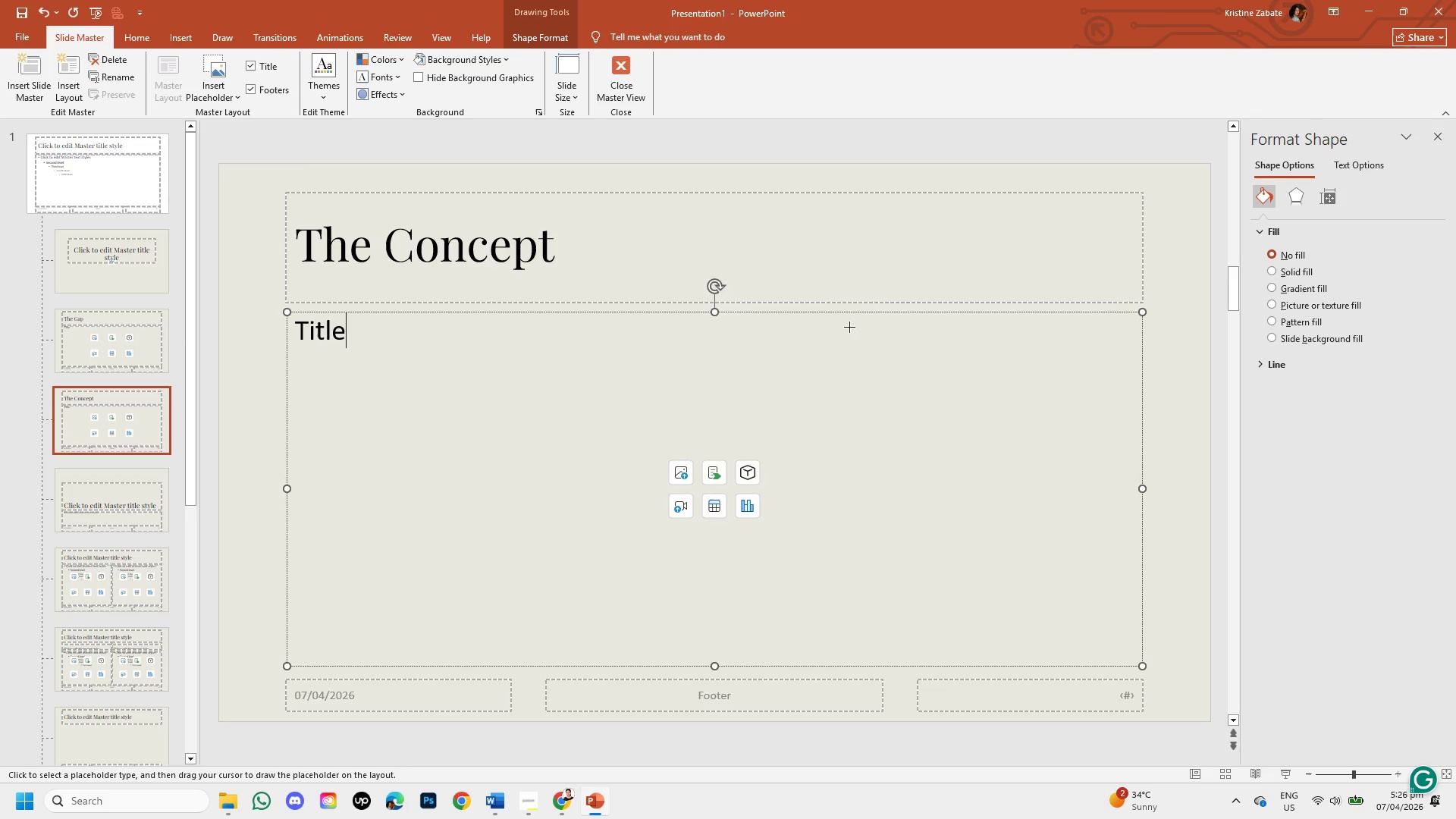 
left_click_drag(start_coordinate=[733, 311], to_coordinate=[1139, 666])
 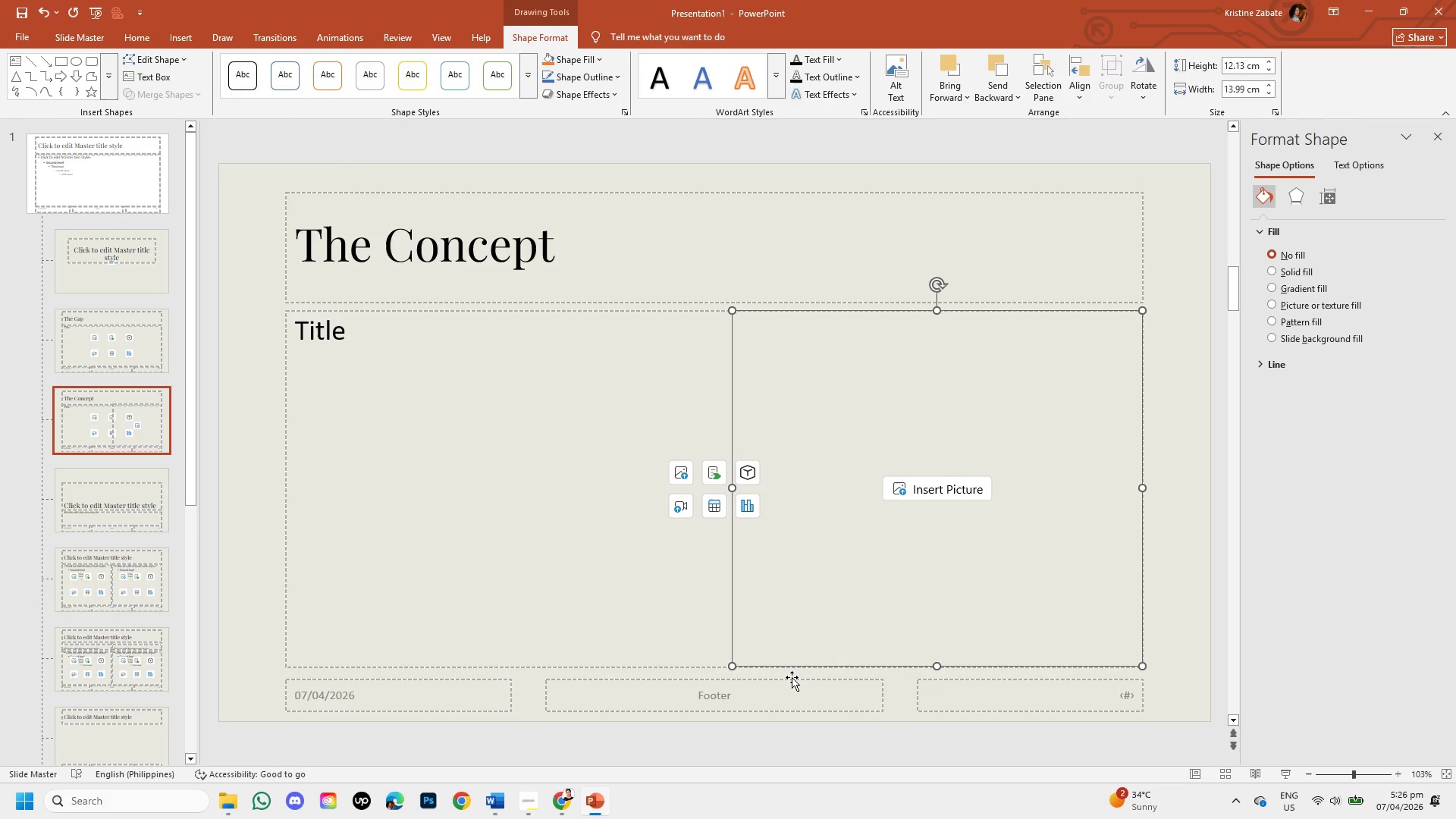 
left_click([792, 677])
 